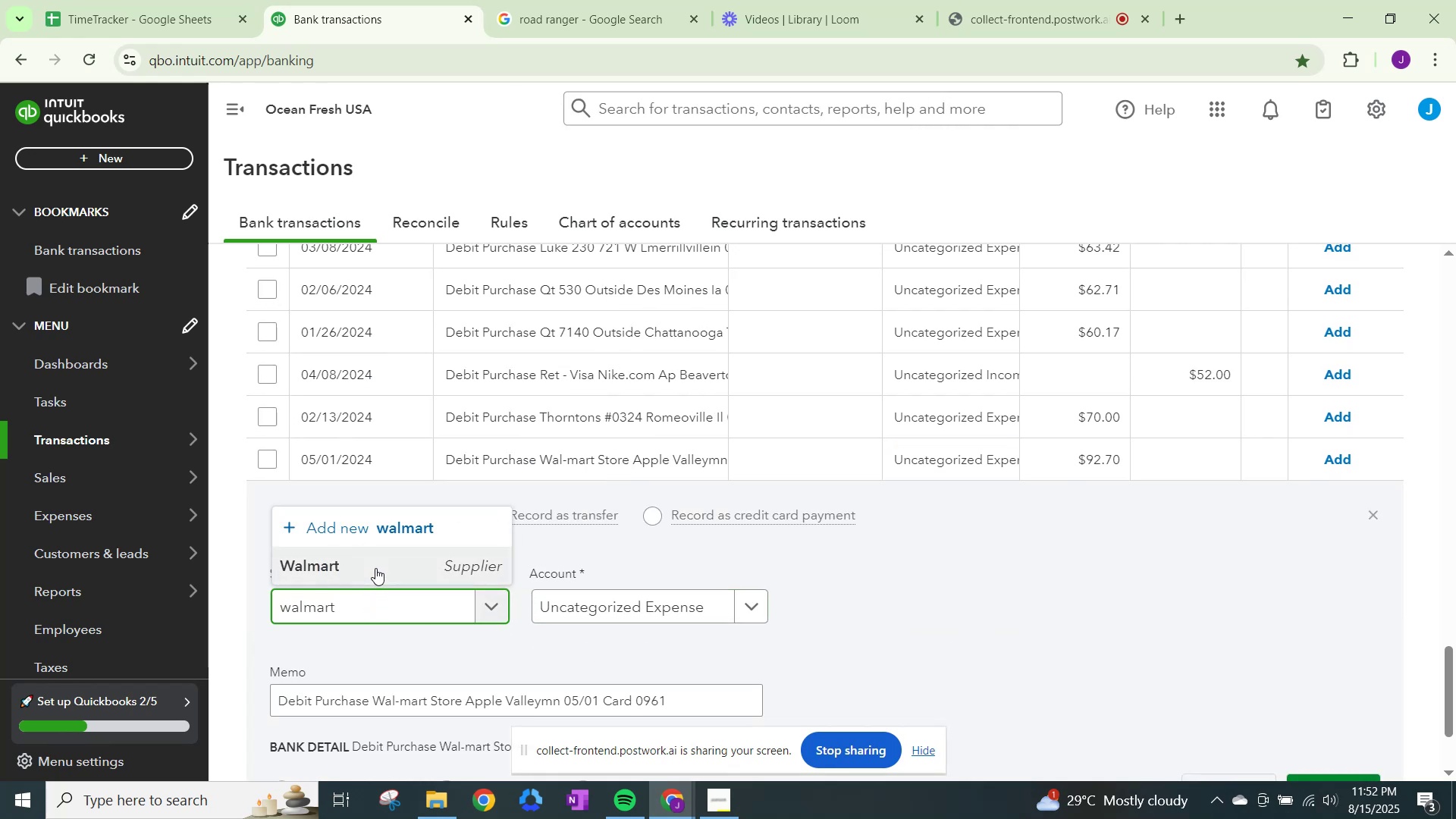 
left_click([376, 567])
 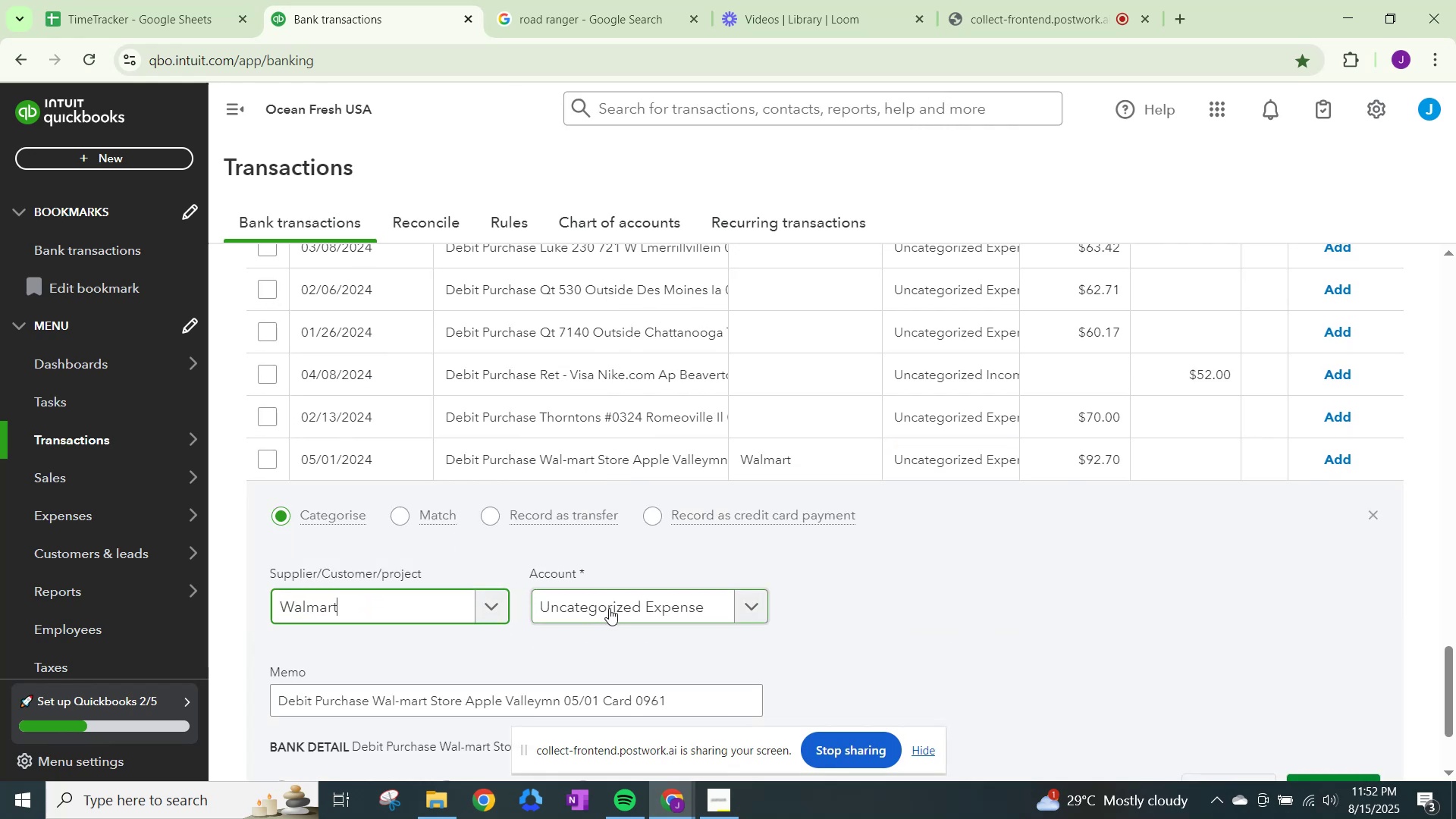 
left_click([611, 610])
 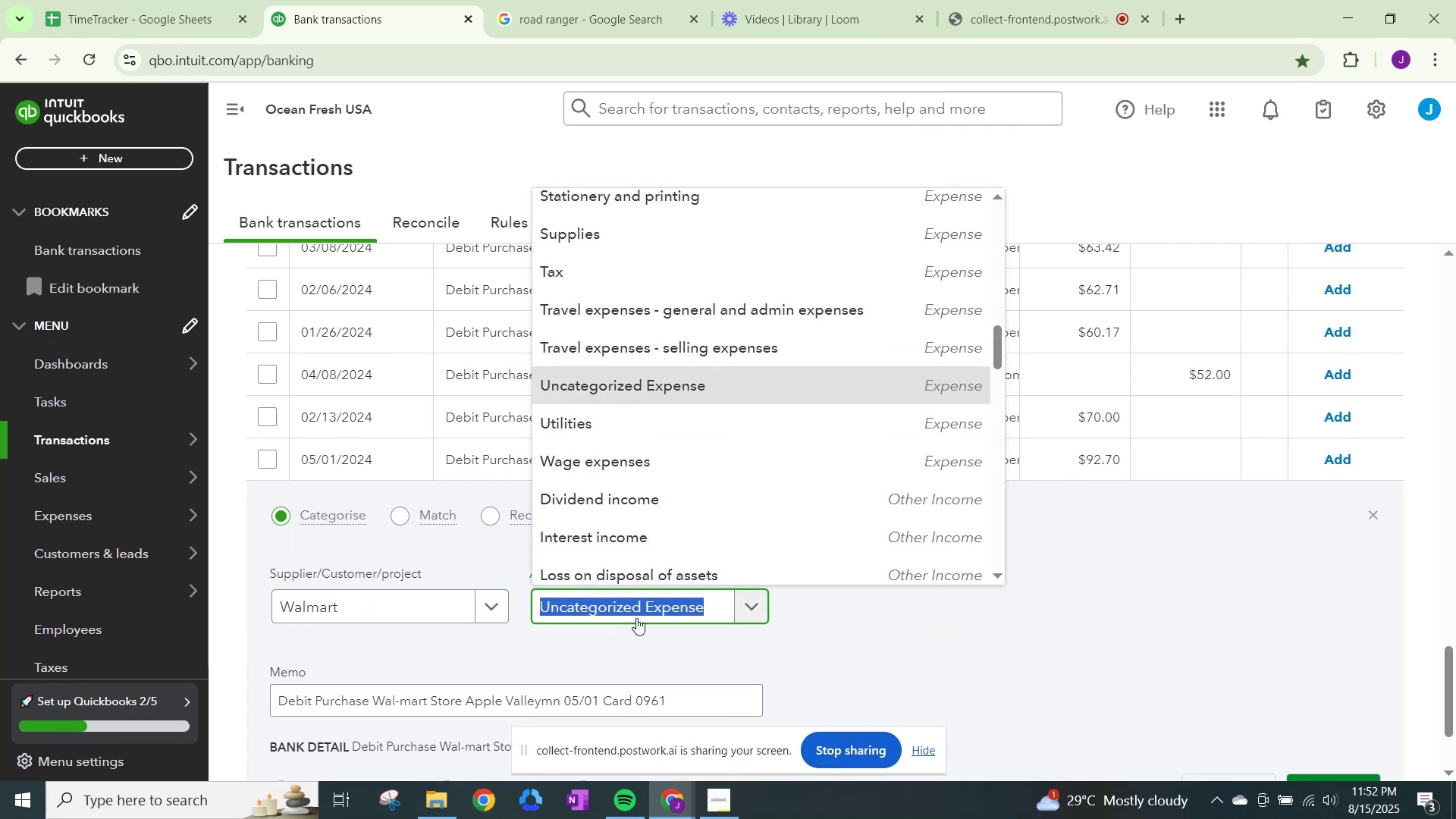 
type(other)
 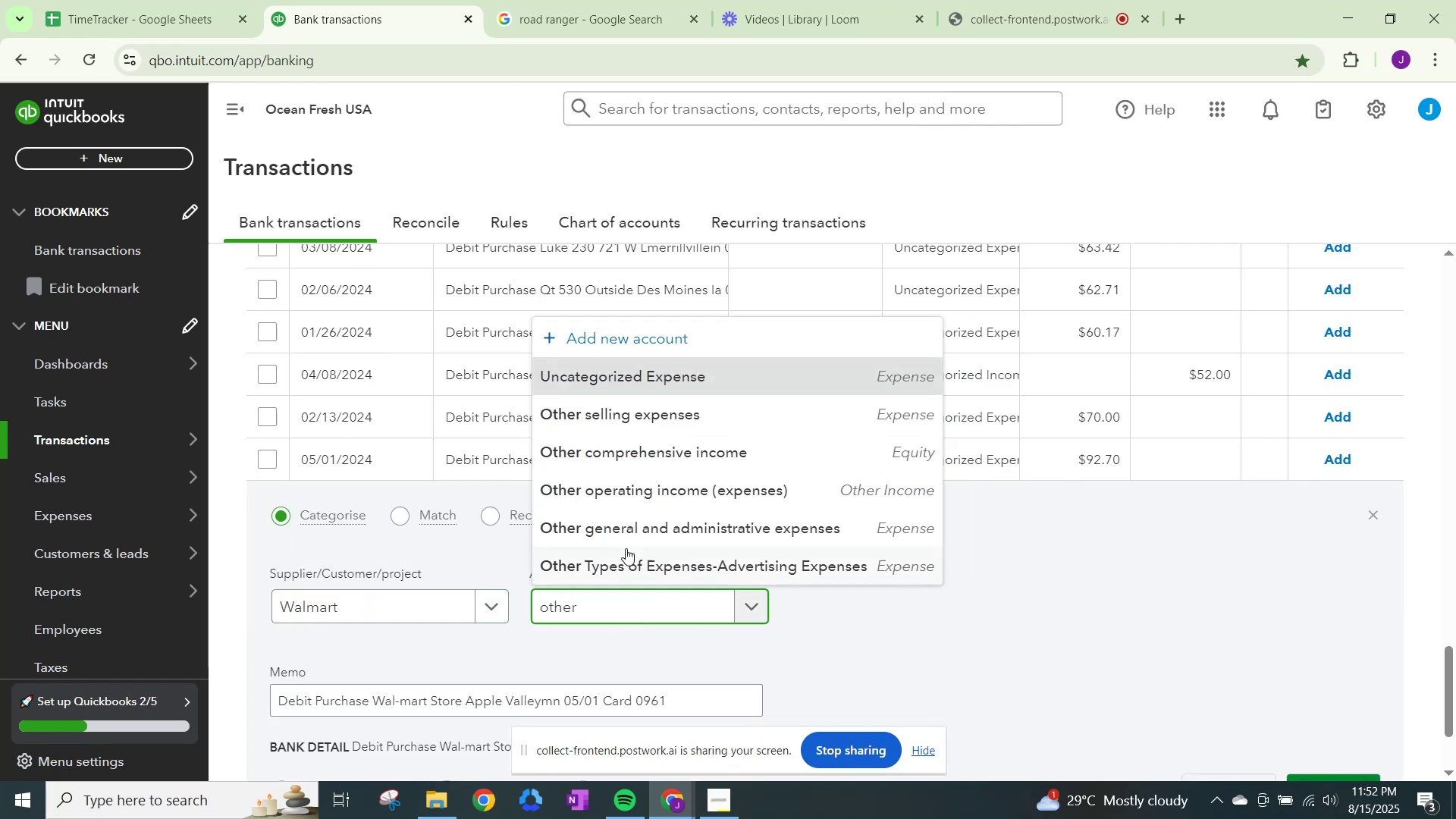 
left_click([627, 520])
 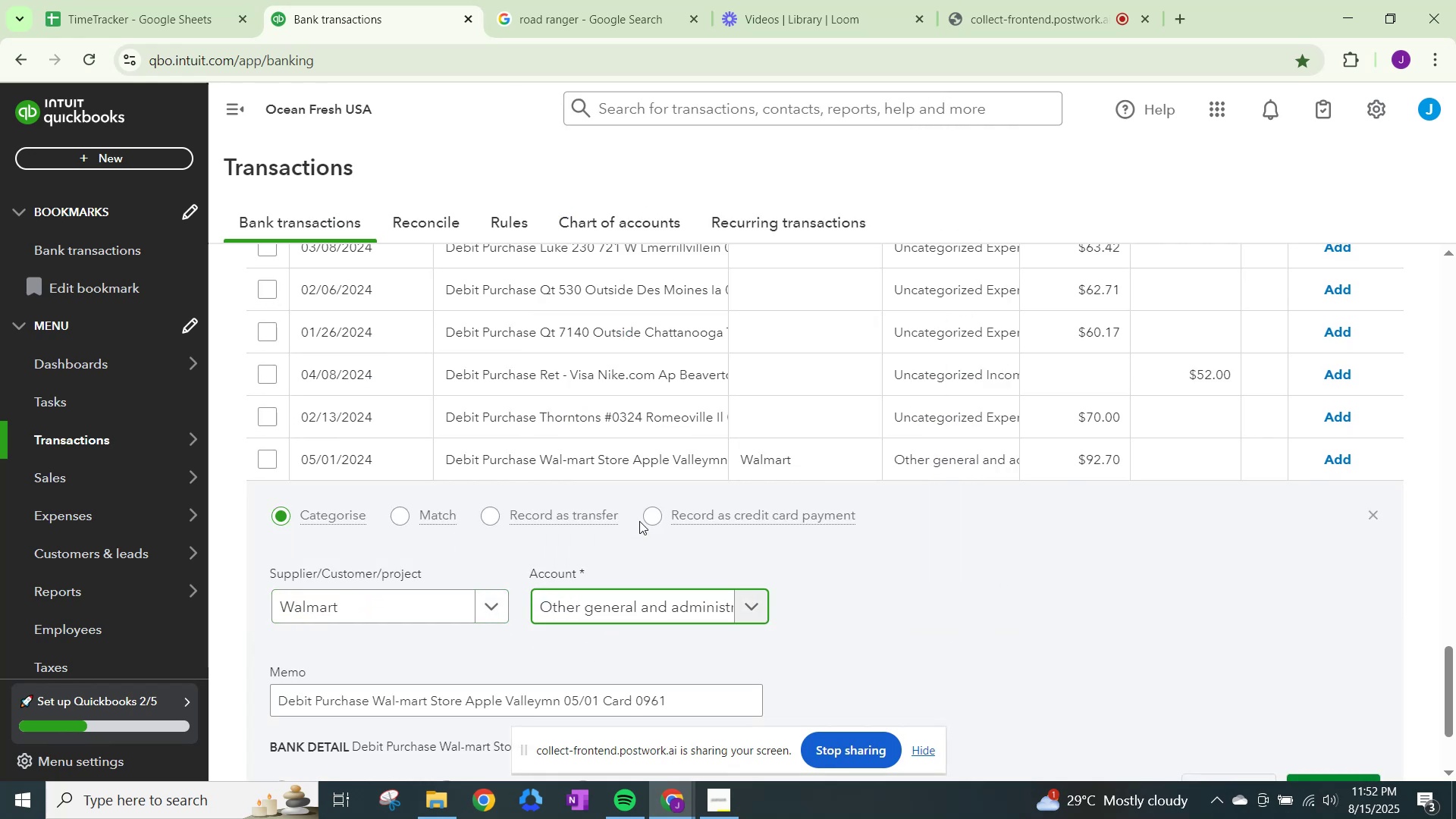 
scroll: coordinate [742, 551], scroll_direction: down, amount: 1.0
 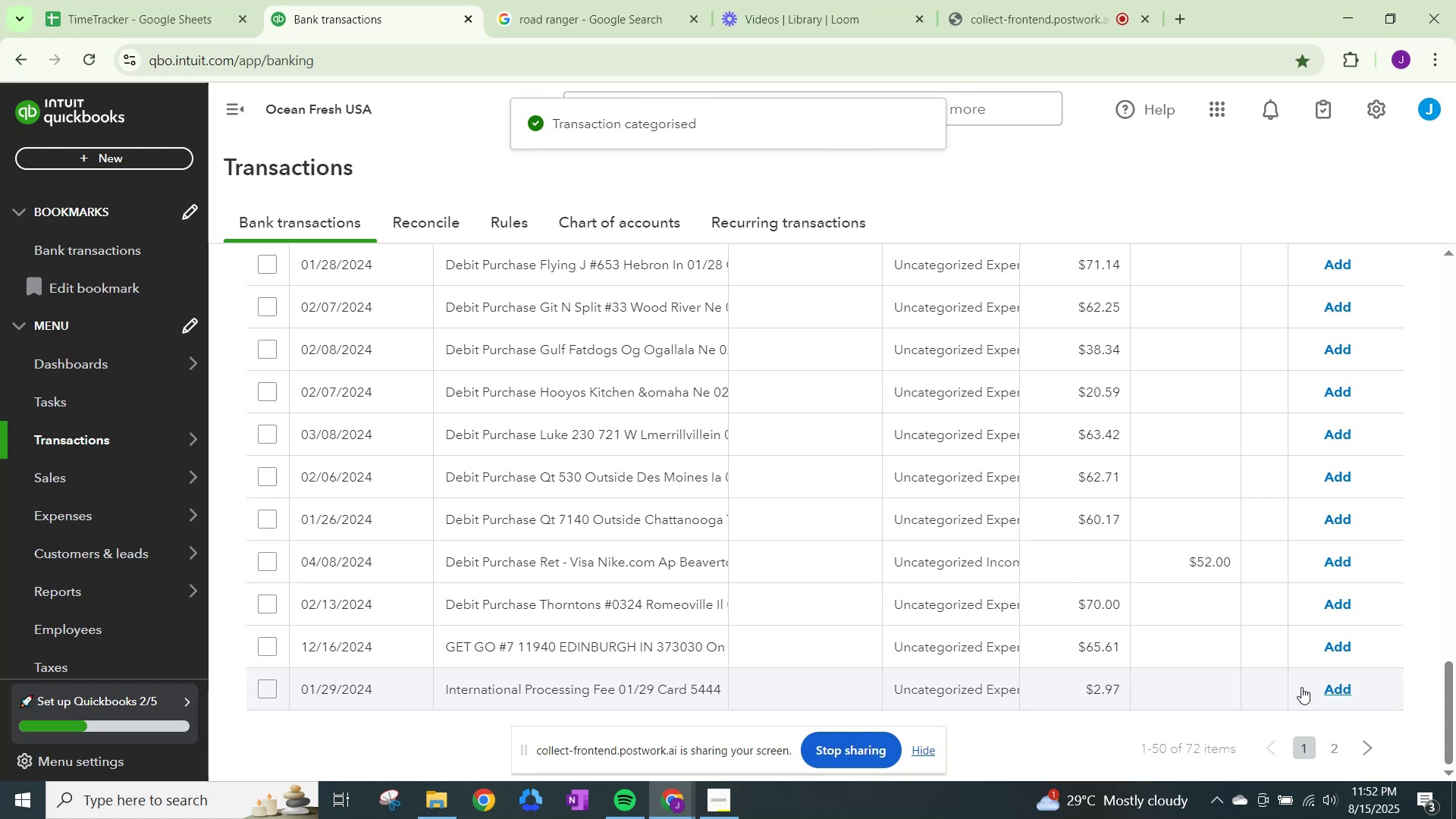 
wait(5.08)
 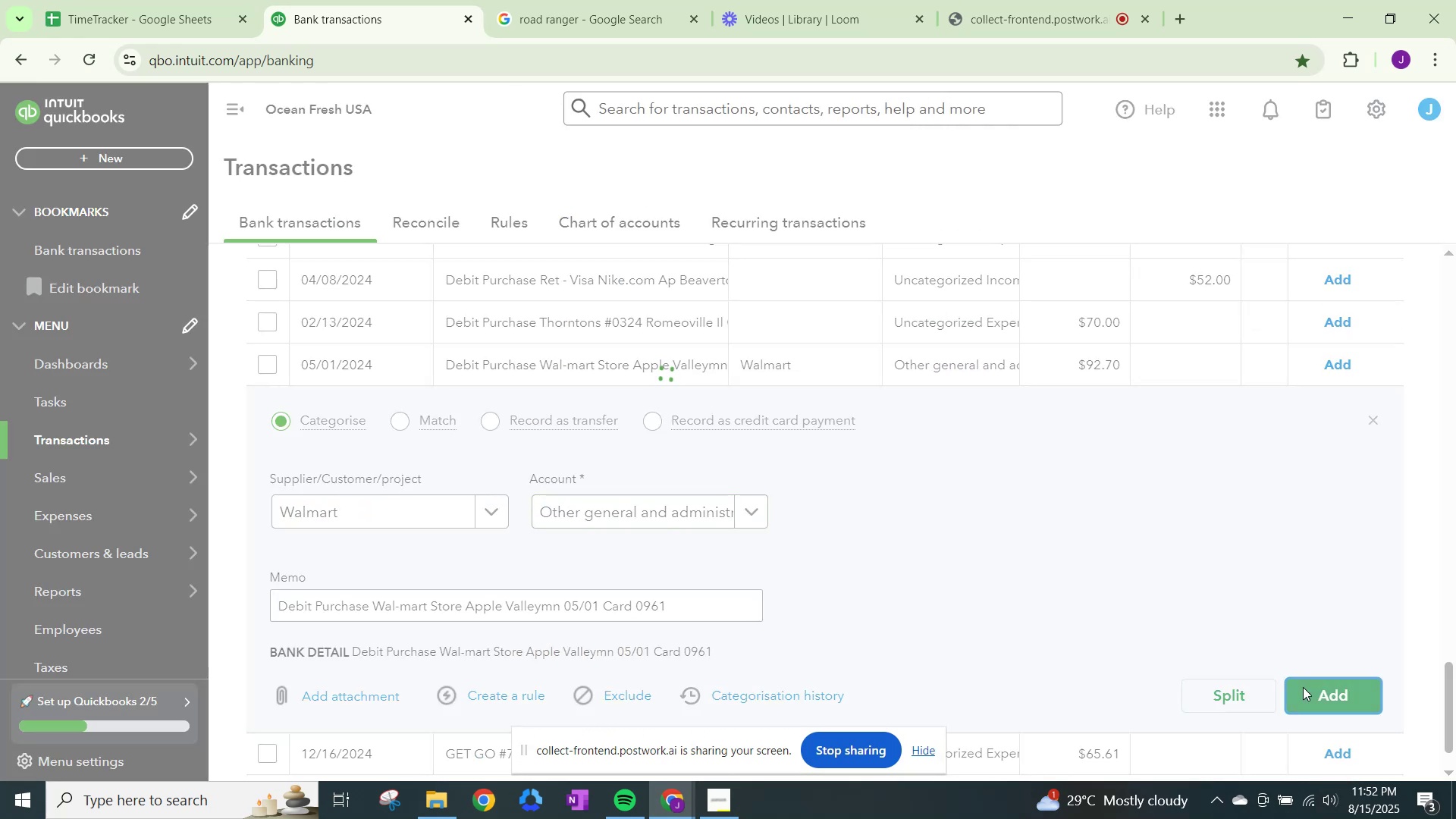 
left_click([966, 683])
 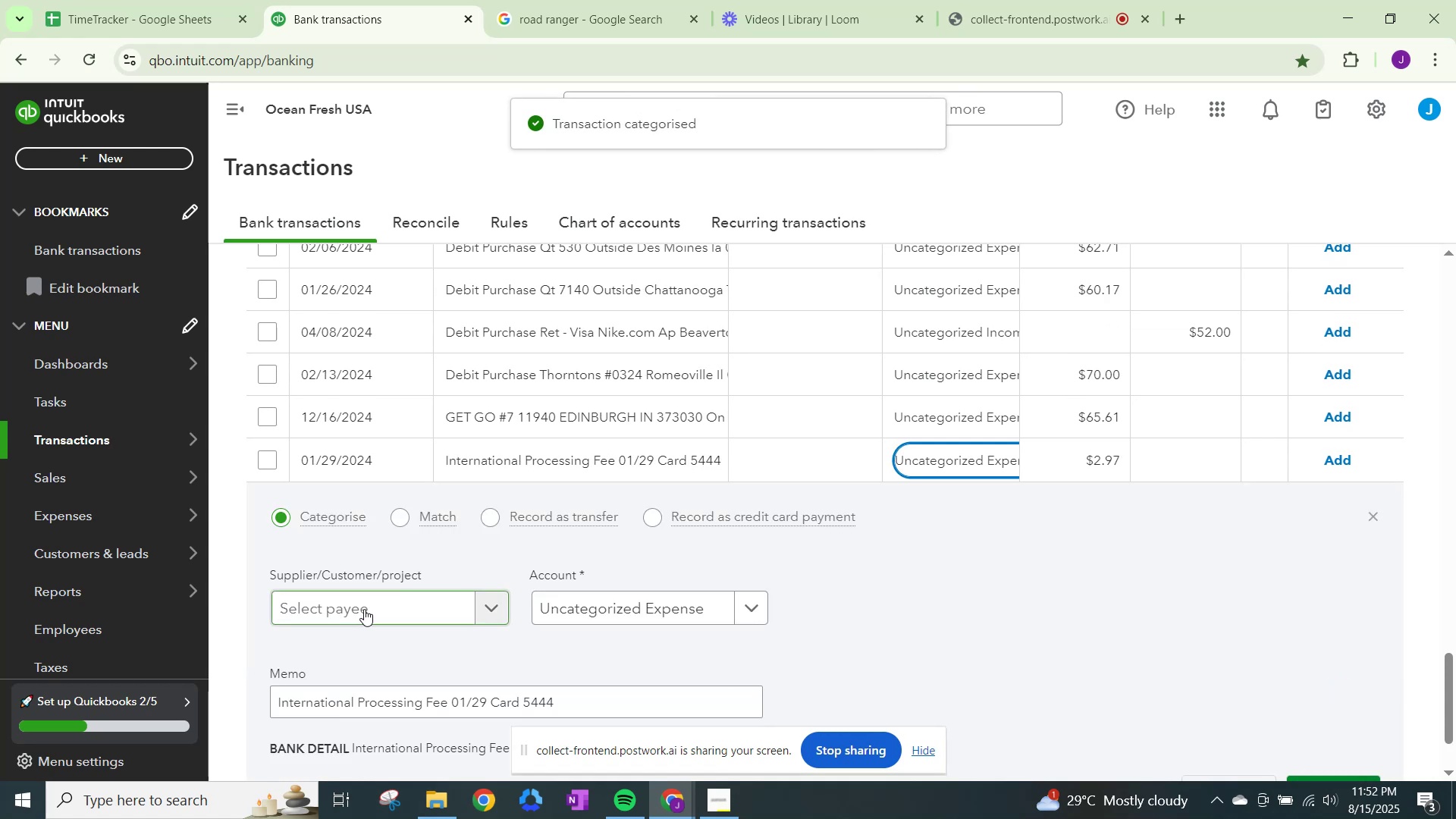 
left_click([365, 605])
 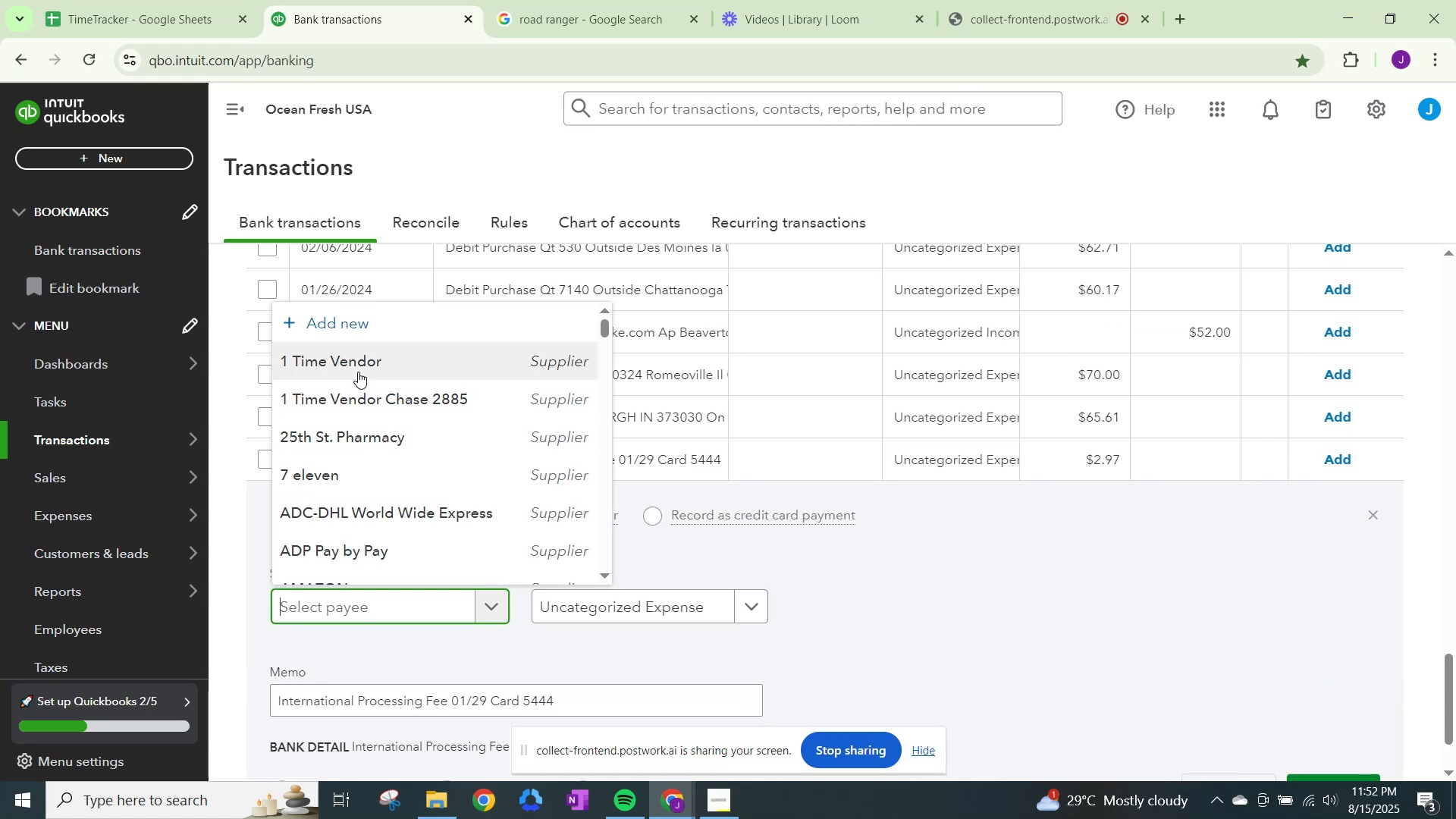 
left_click([358, 372])
 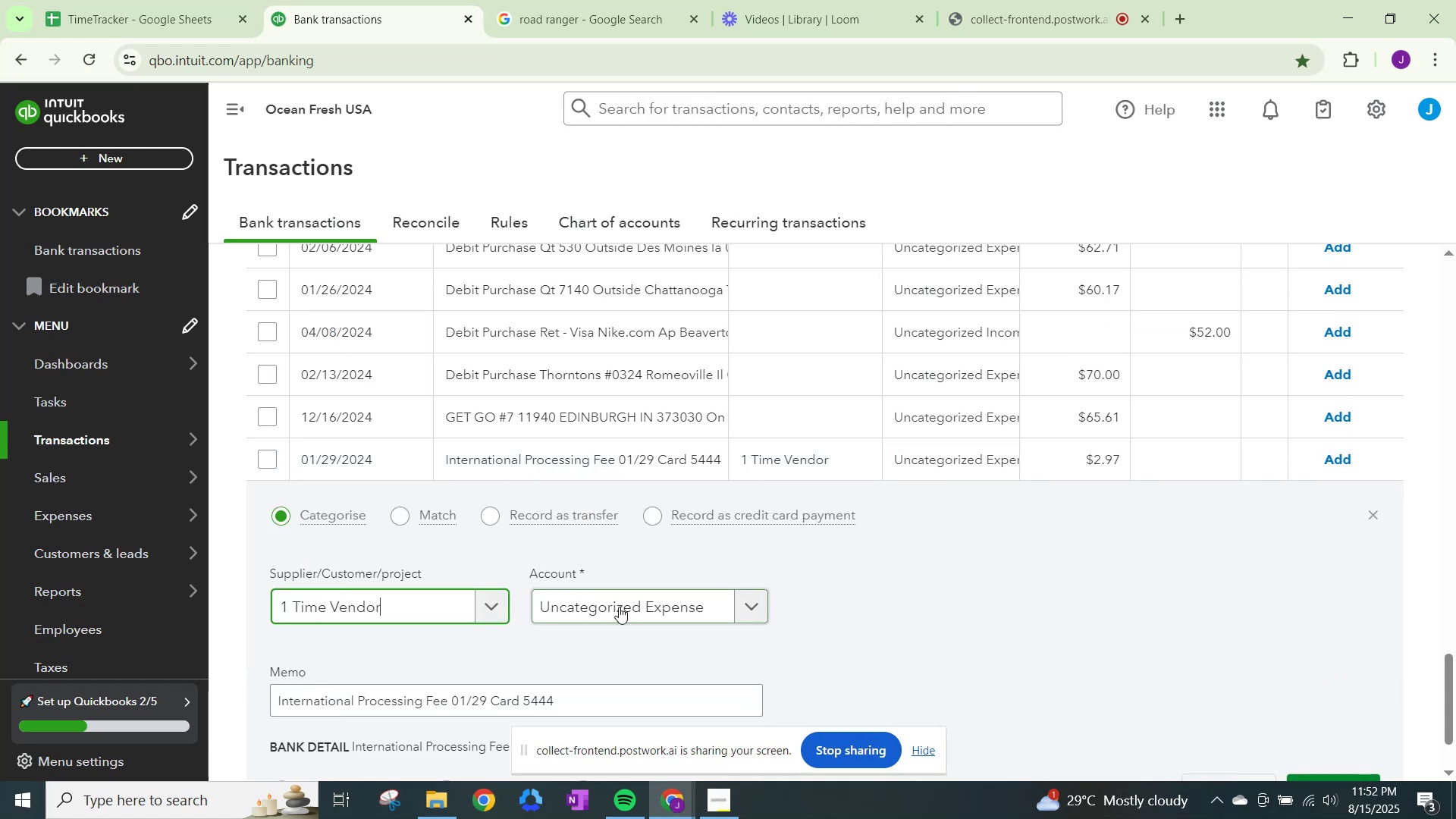 
left_click([620, 607])
 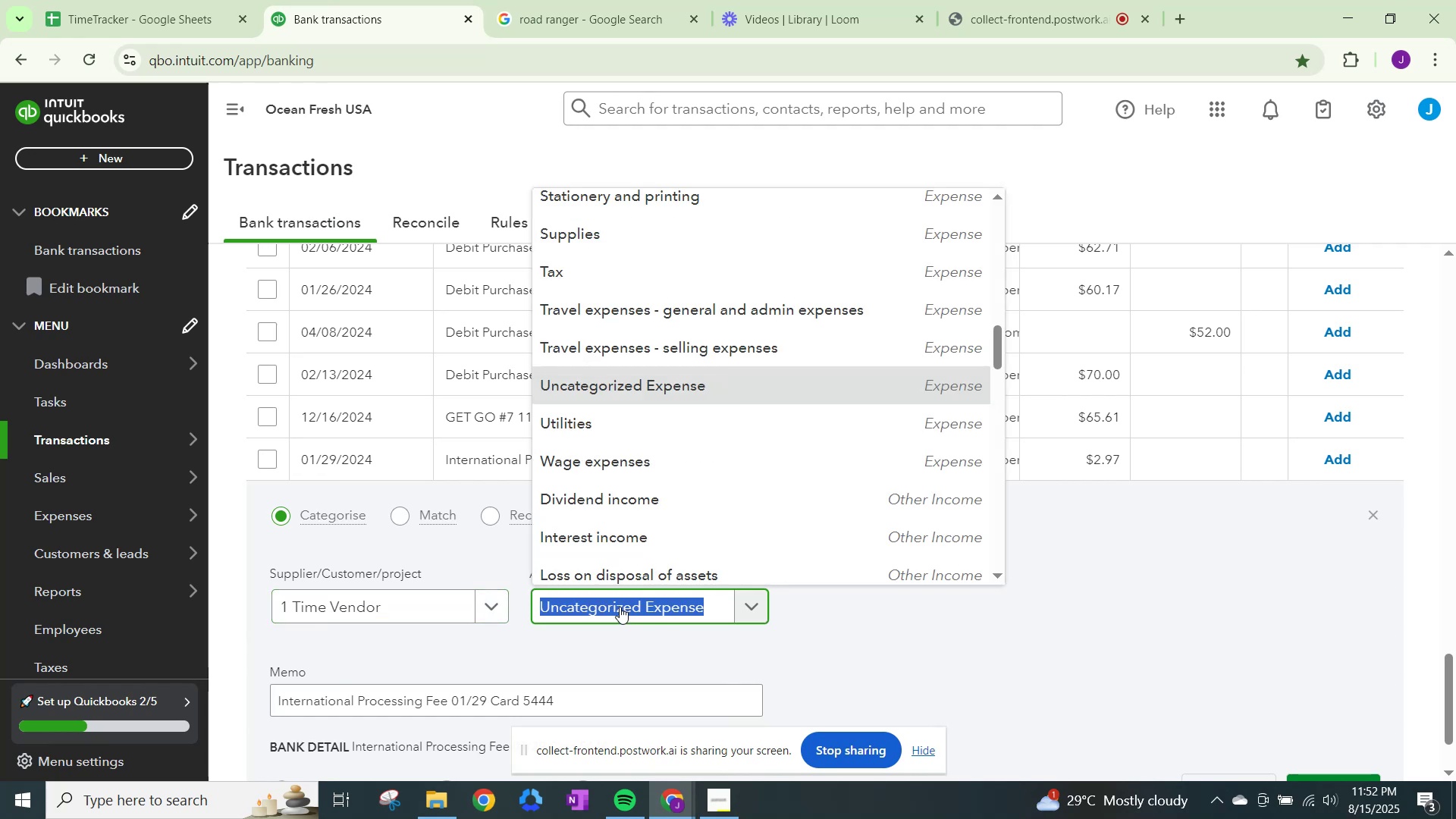 
type(ban)
 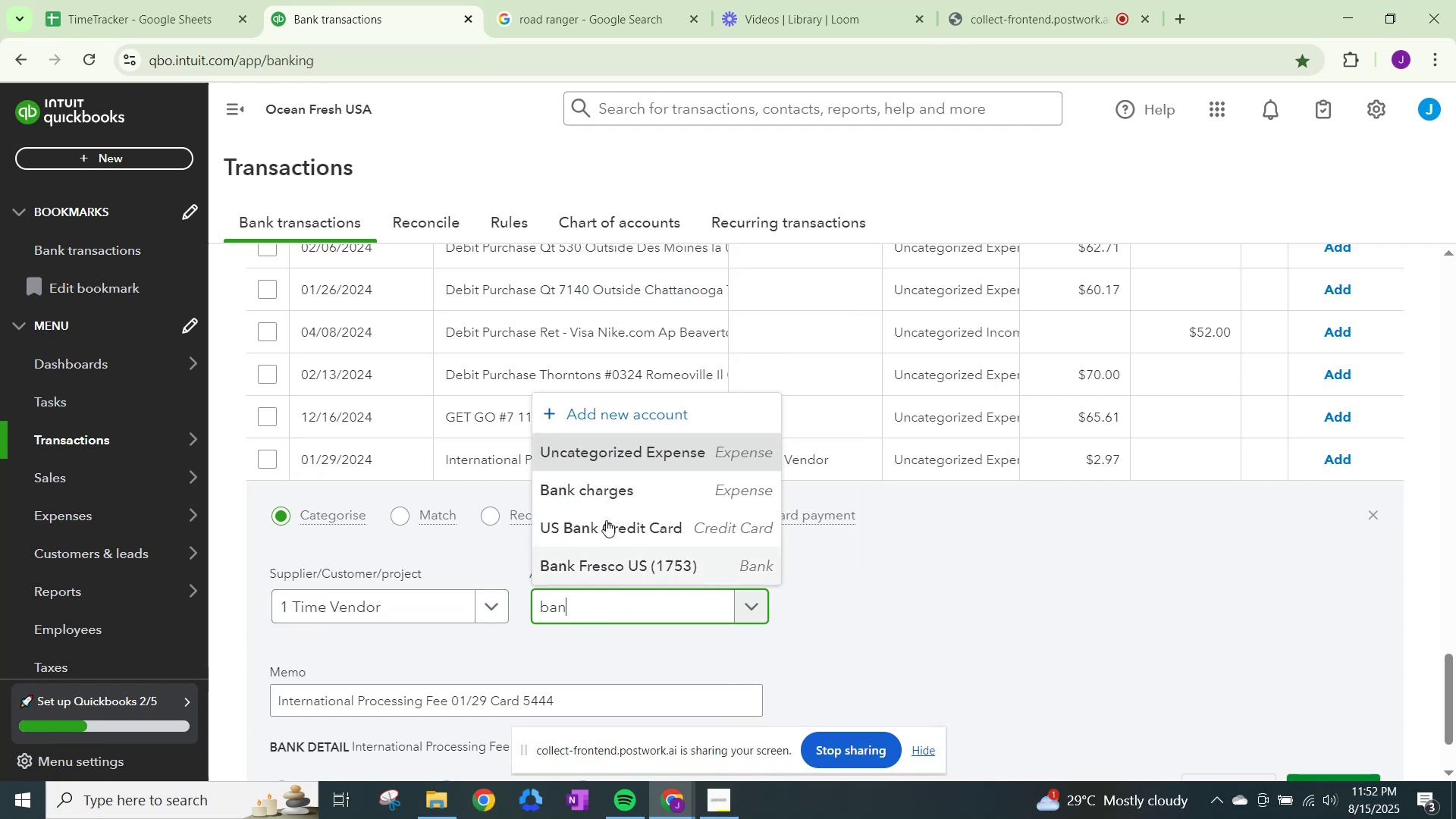 
left_click([602, 489])
 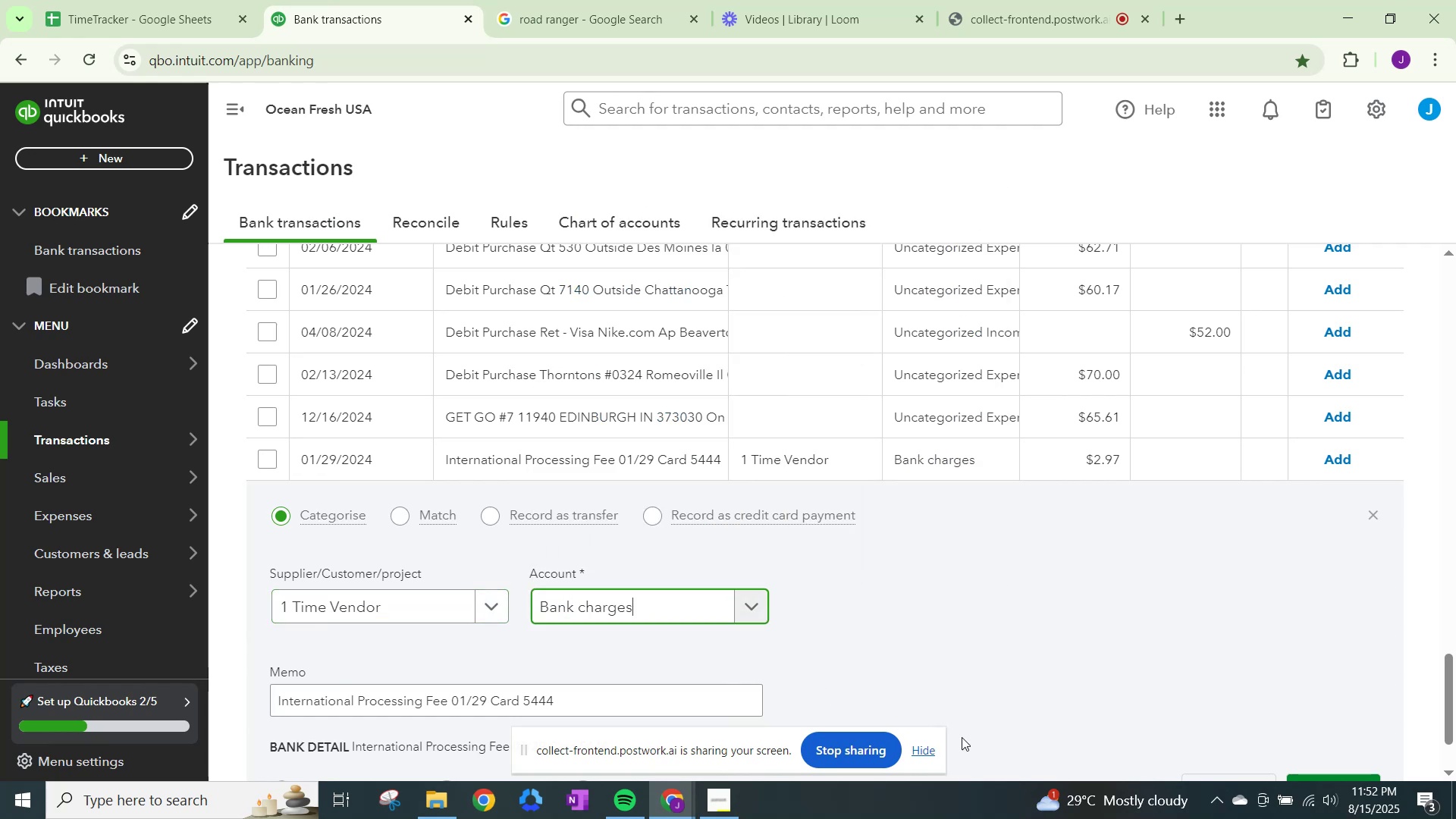 
scroll: coordinate [1106, 700], scroll_direction: down, amount: 1.0
 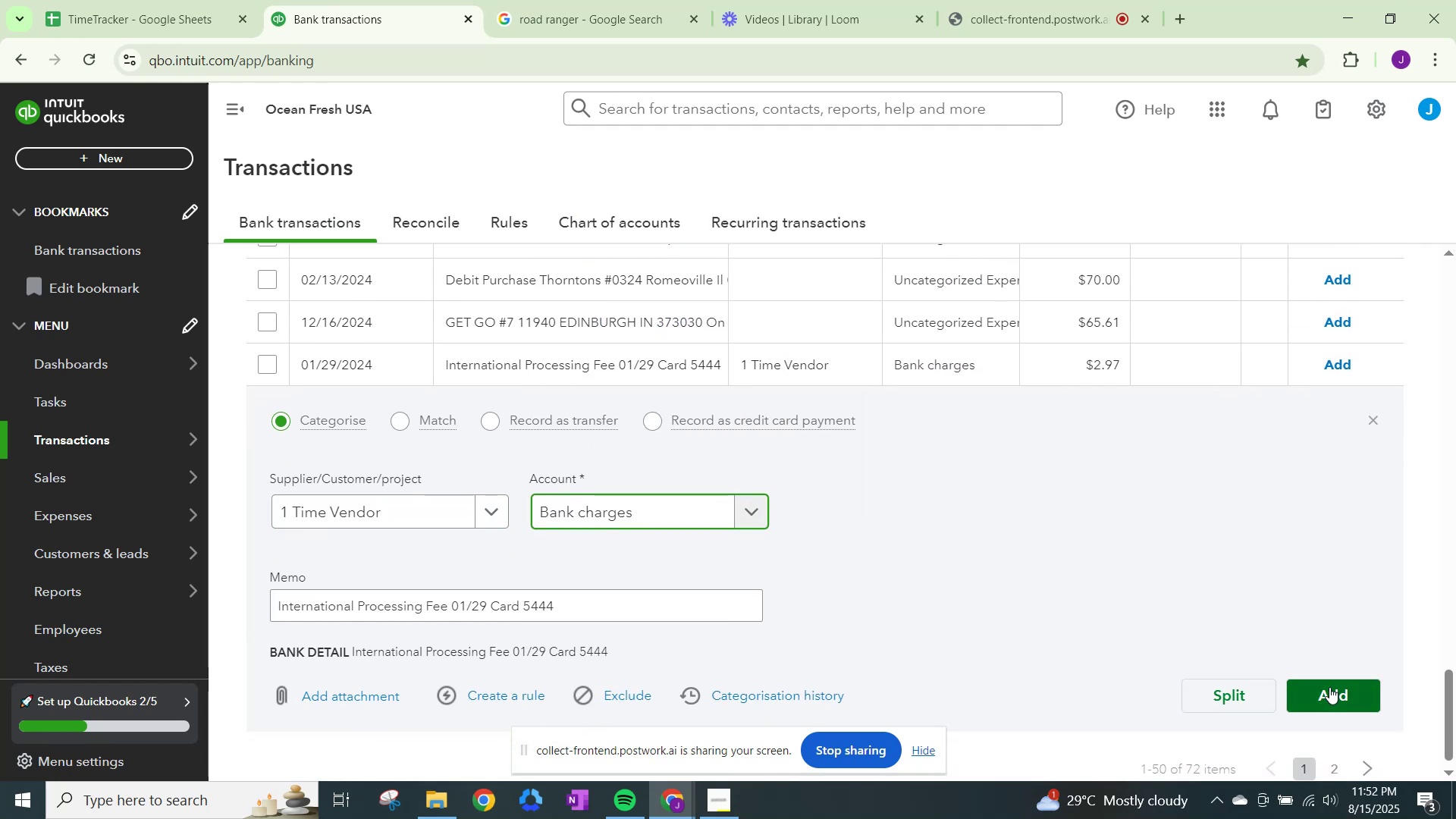 
left_click([1331, 685])
 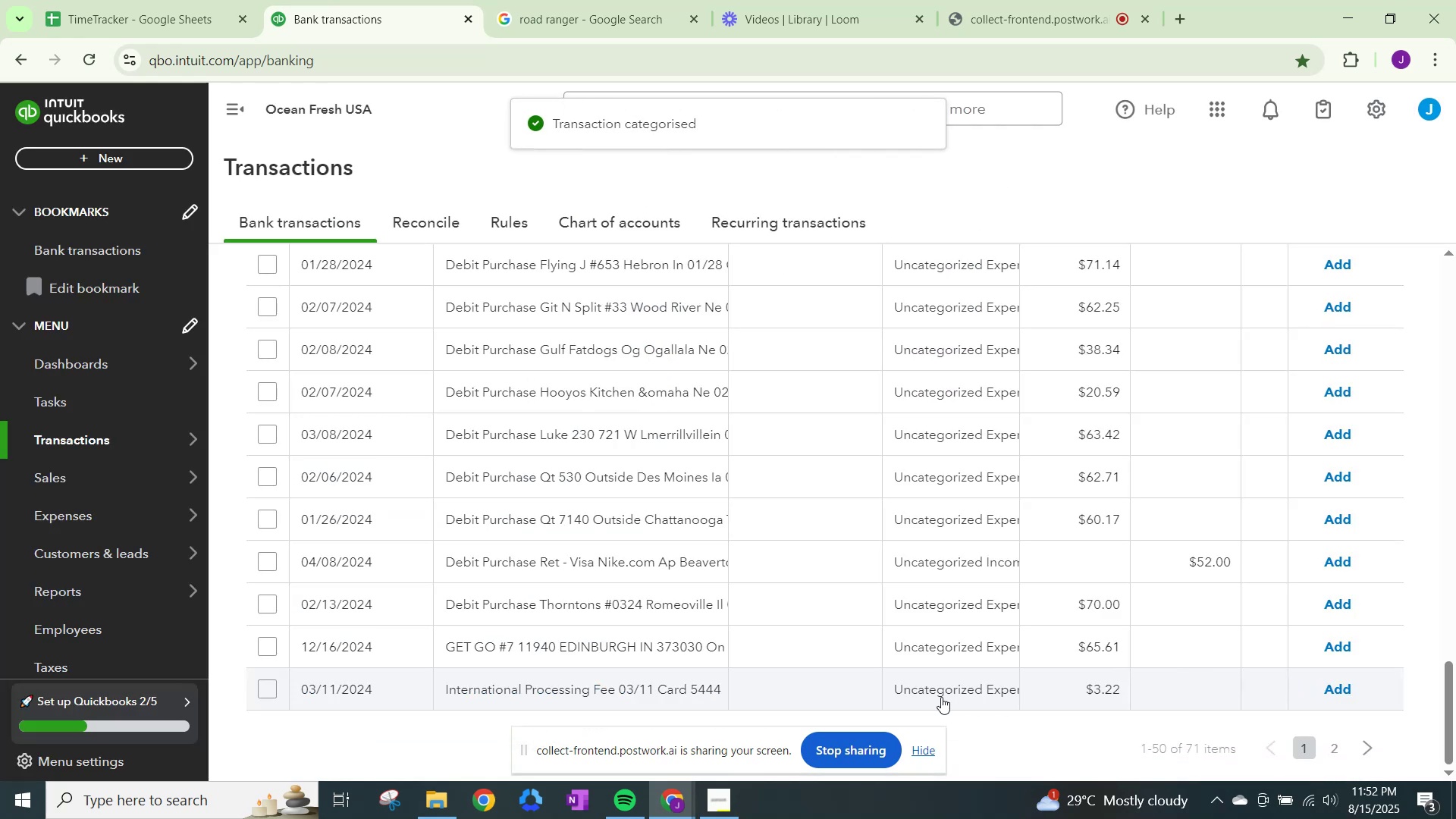 
left_click([918, 692])
 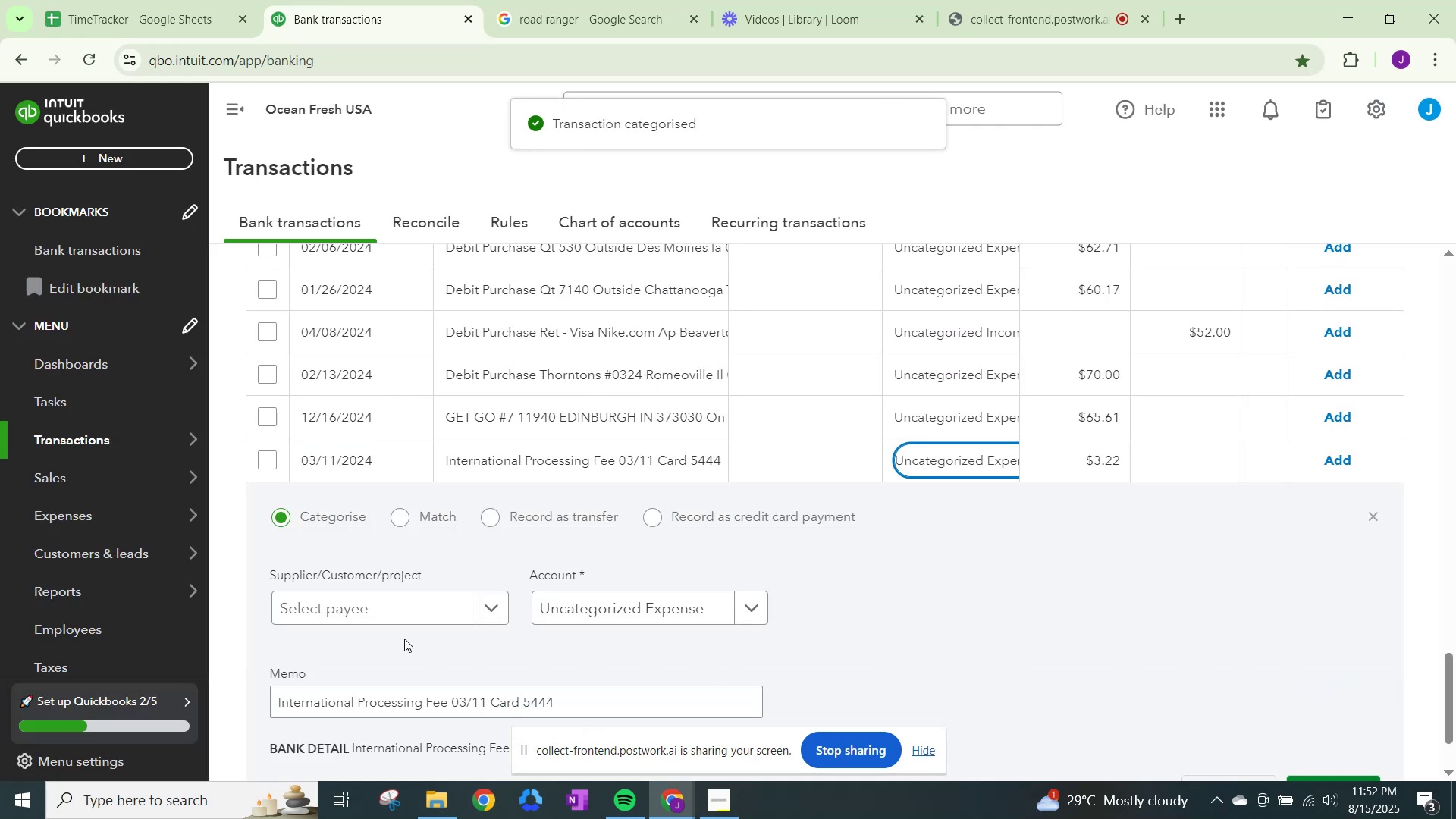 
left_click([402, 618])
 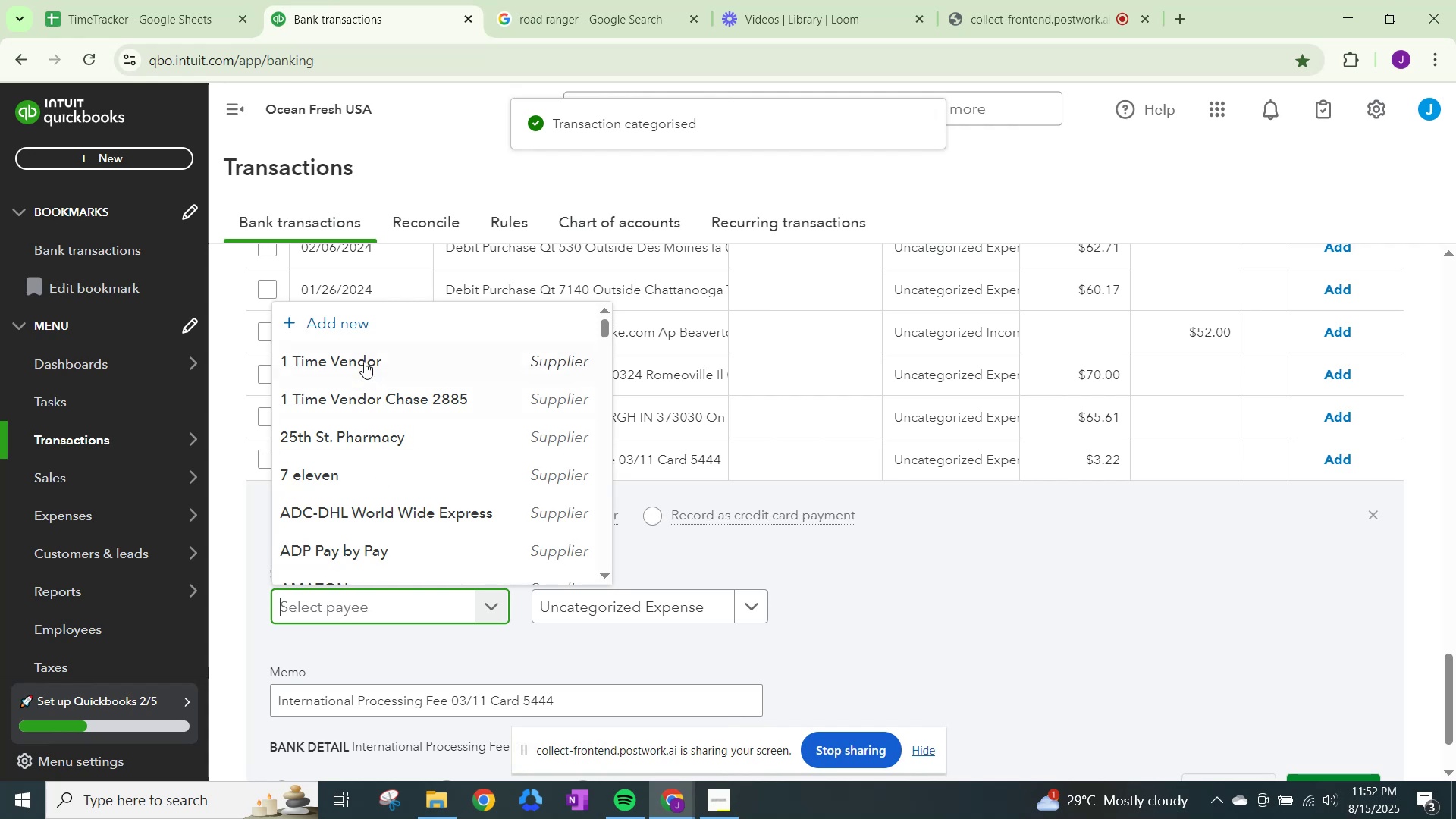 
left_click([362, 353])
 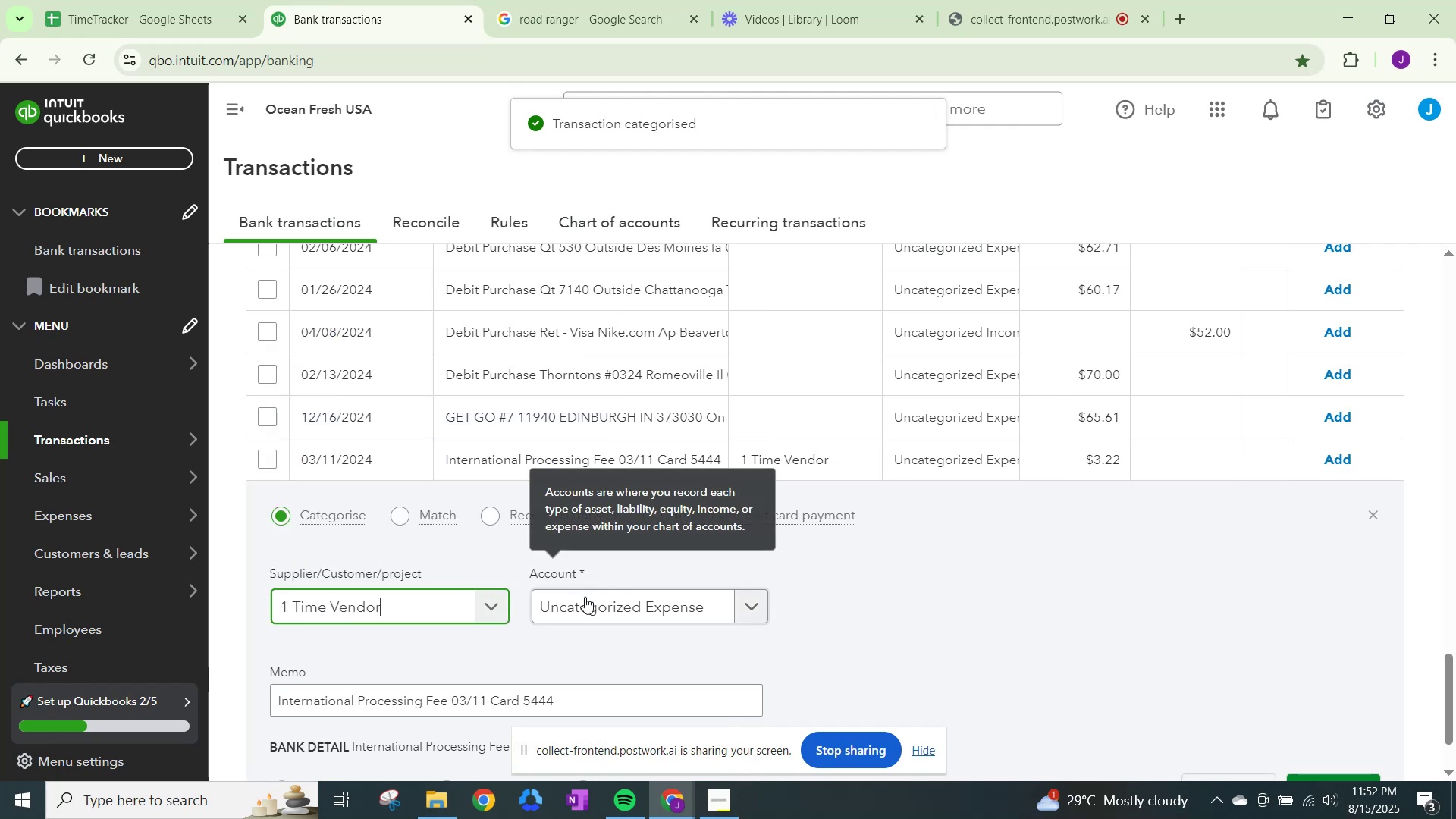 
left_click([593, 611])
 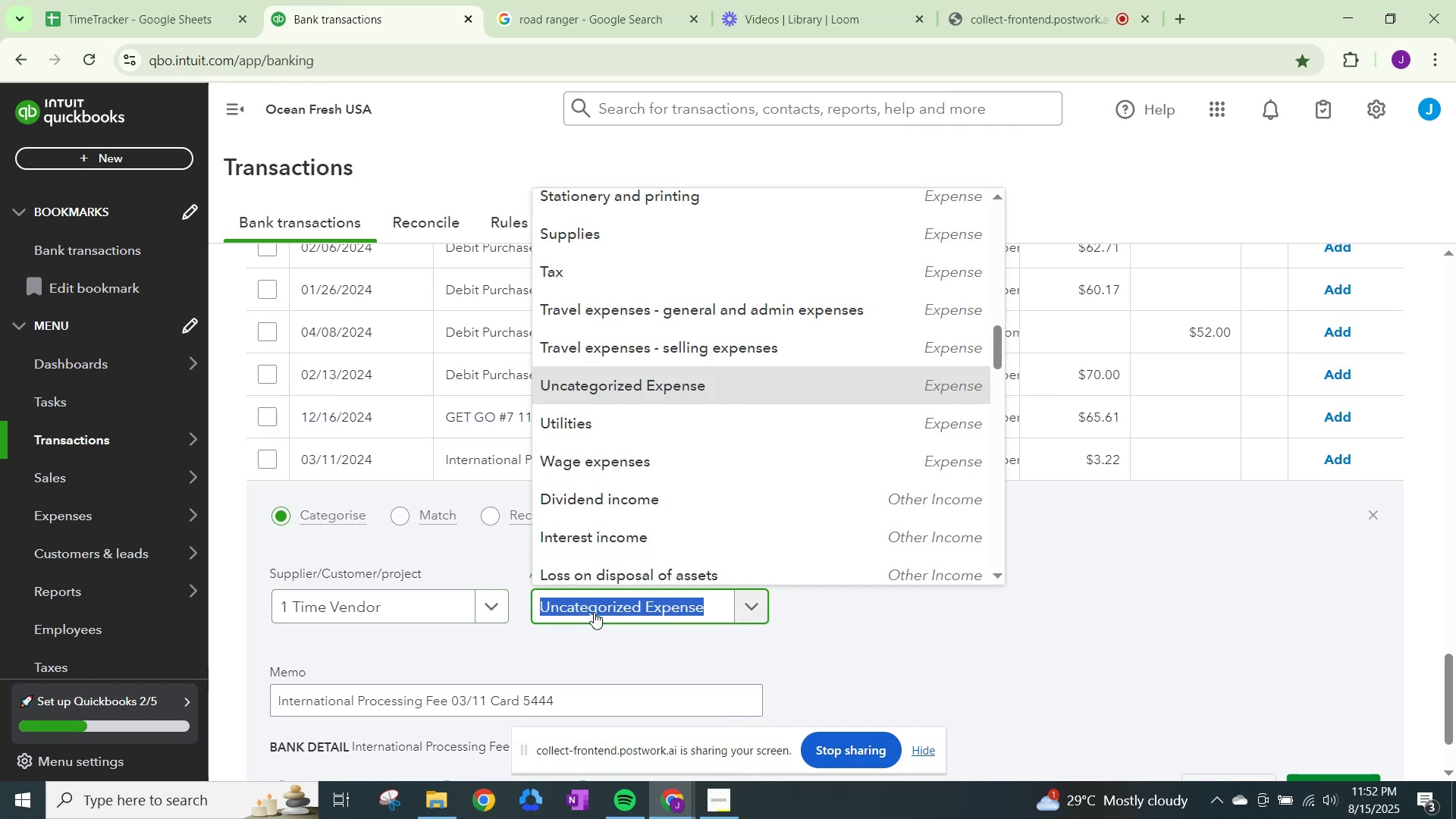 
type(bank)
 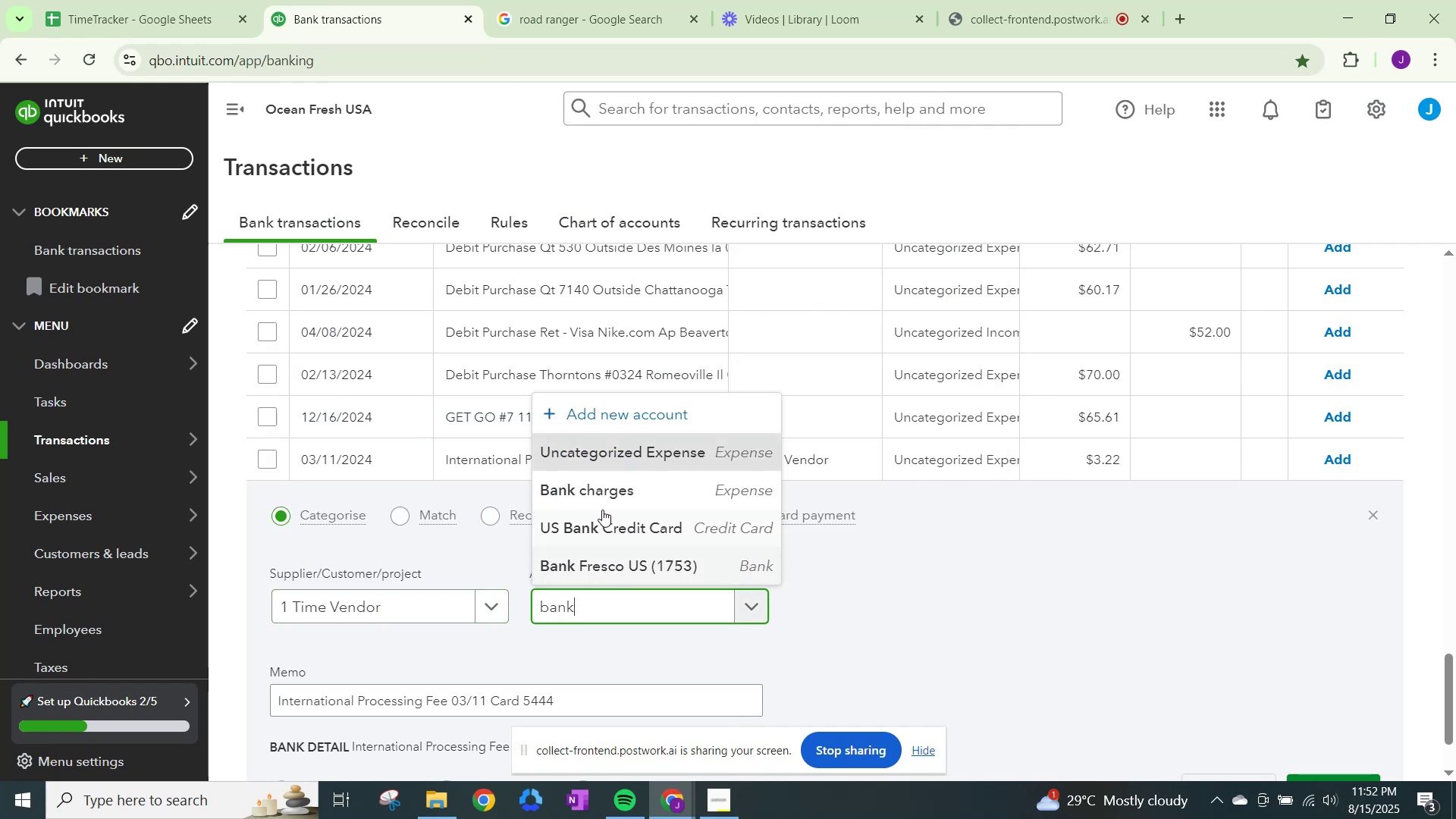 
left_click([607, 499])
 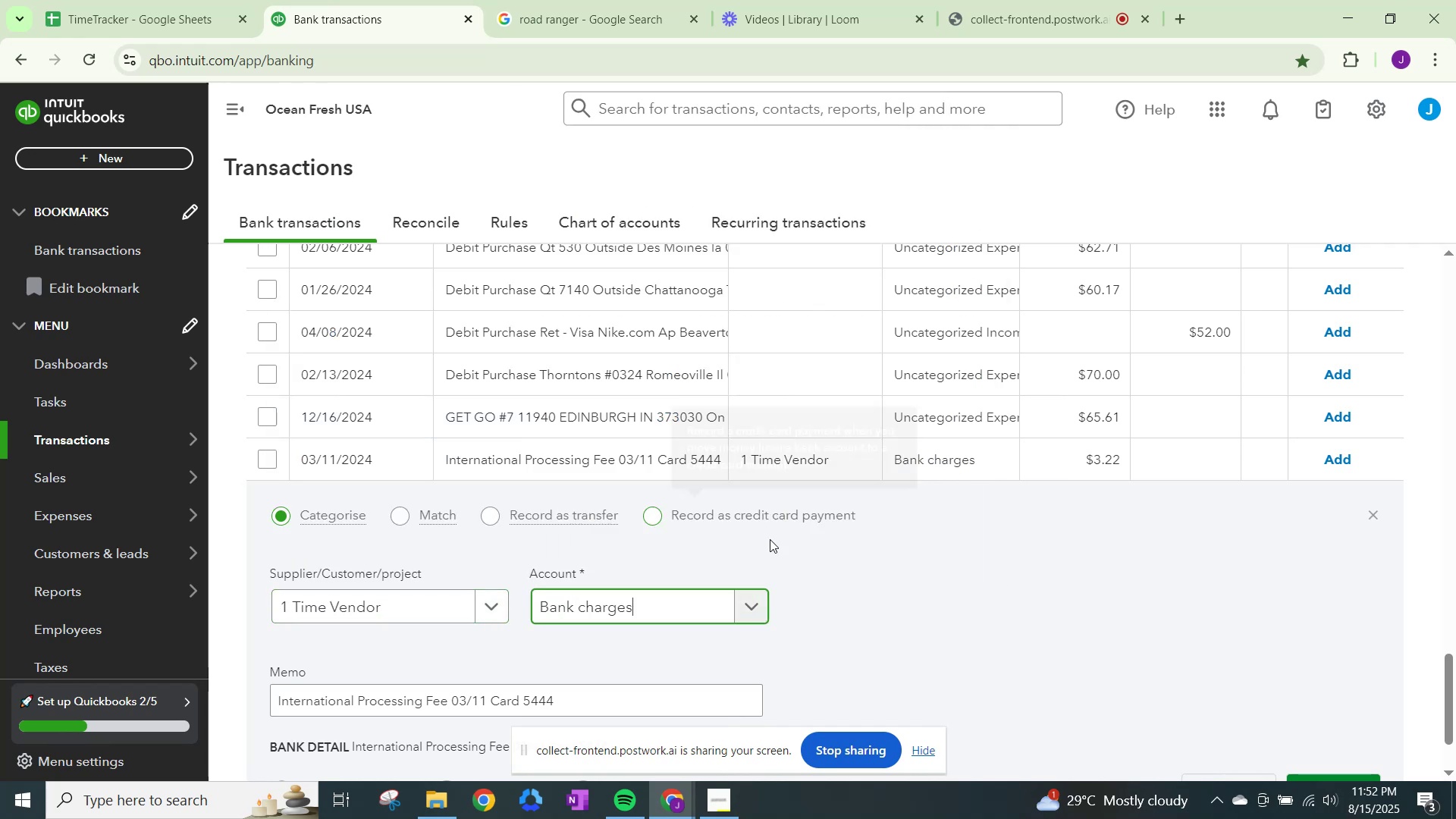 
scroll: coordinate [886, 583], scroll_direction: down, amount: 1.0
 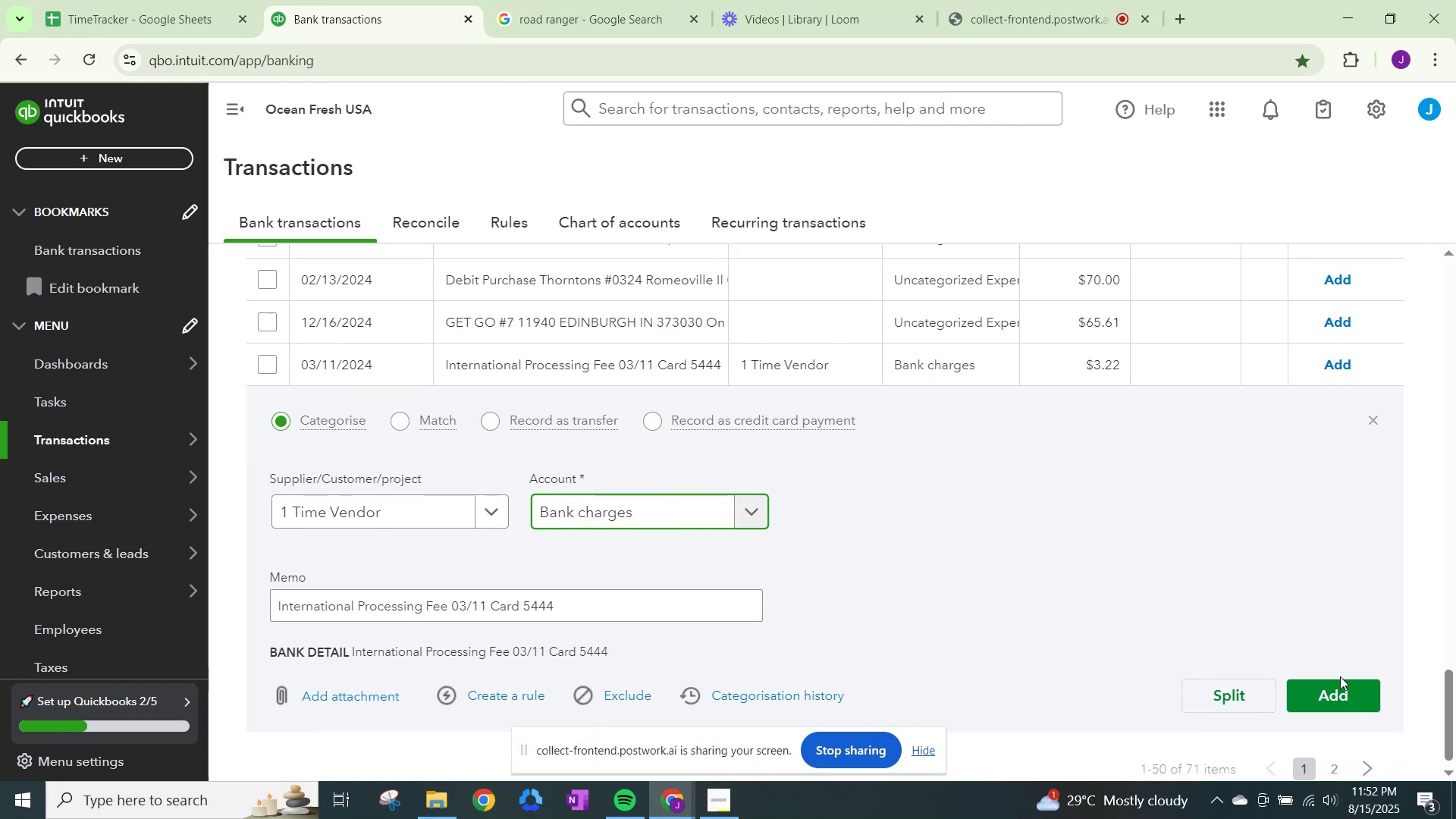 
left_click([1341, 680])
 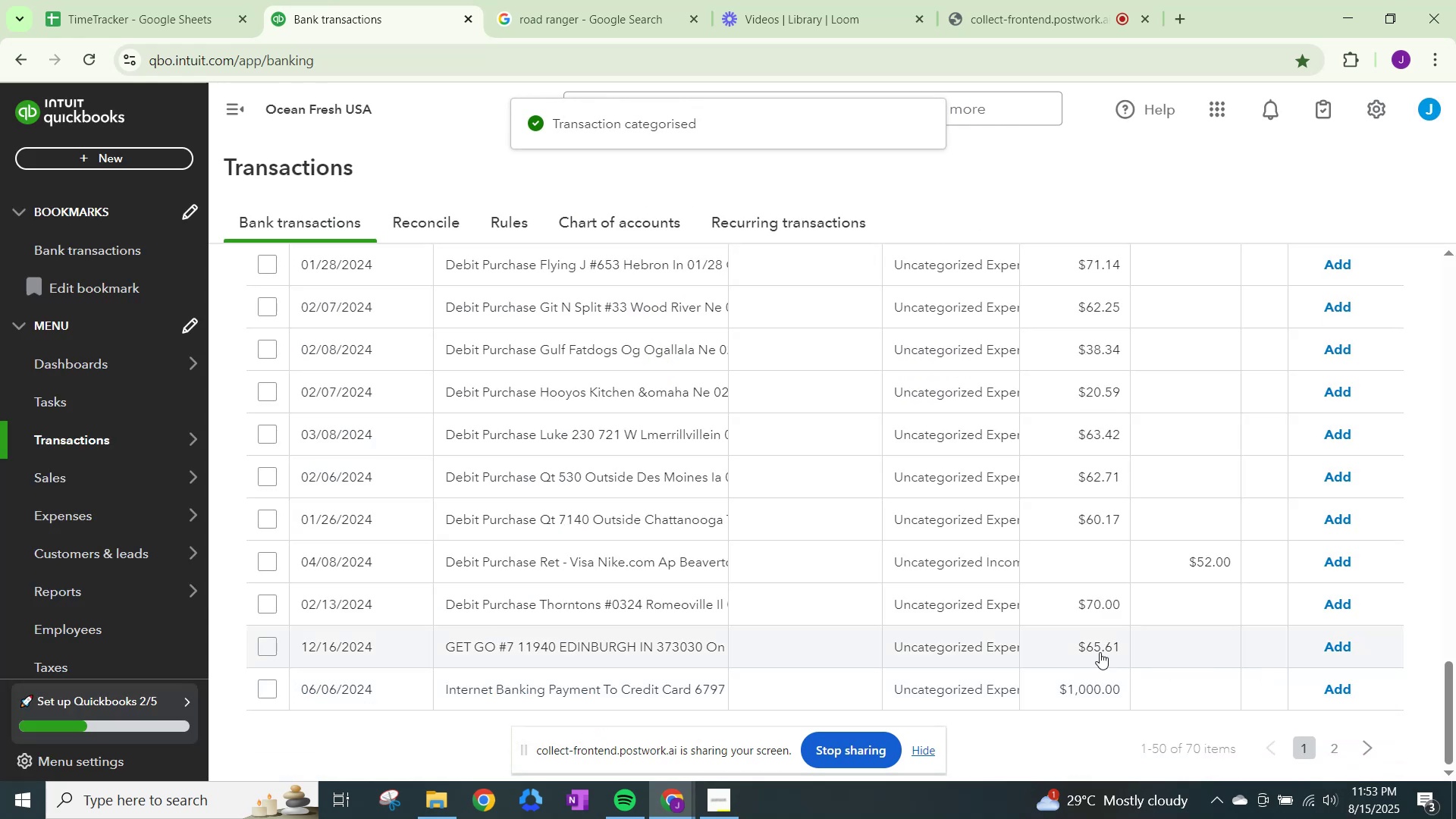 
scroll: coordinate [750, 669], scroll_direction: down, amount: 1.0
 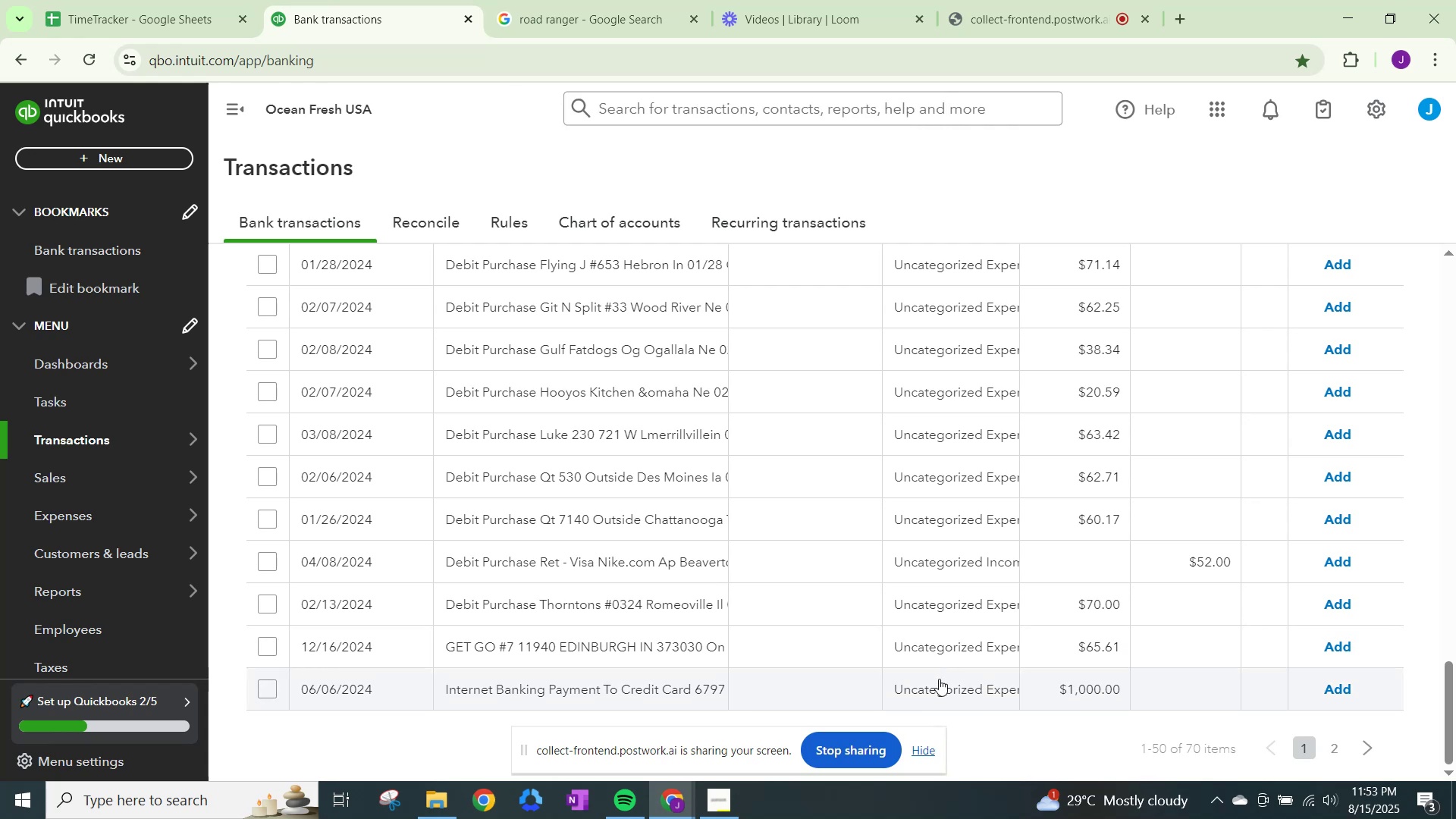 
wait(6.59)
 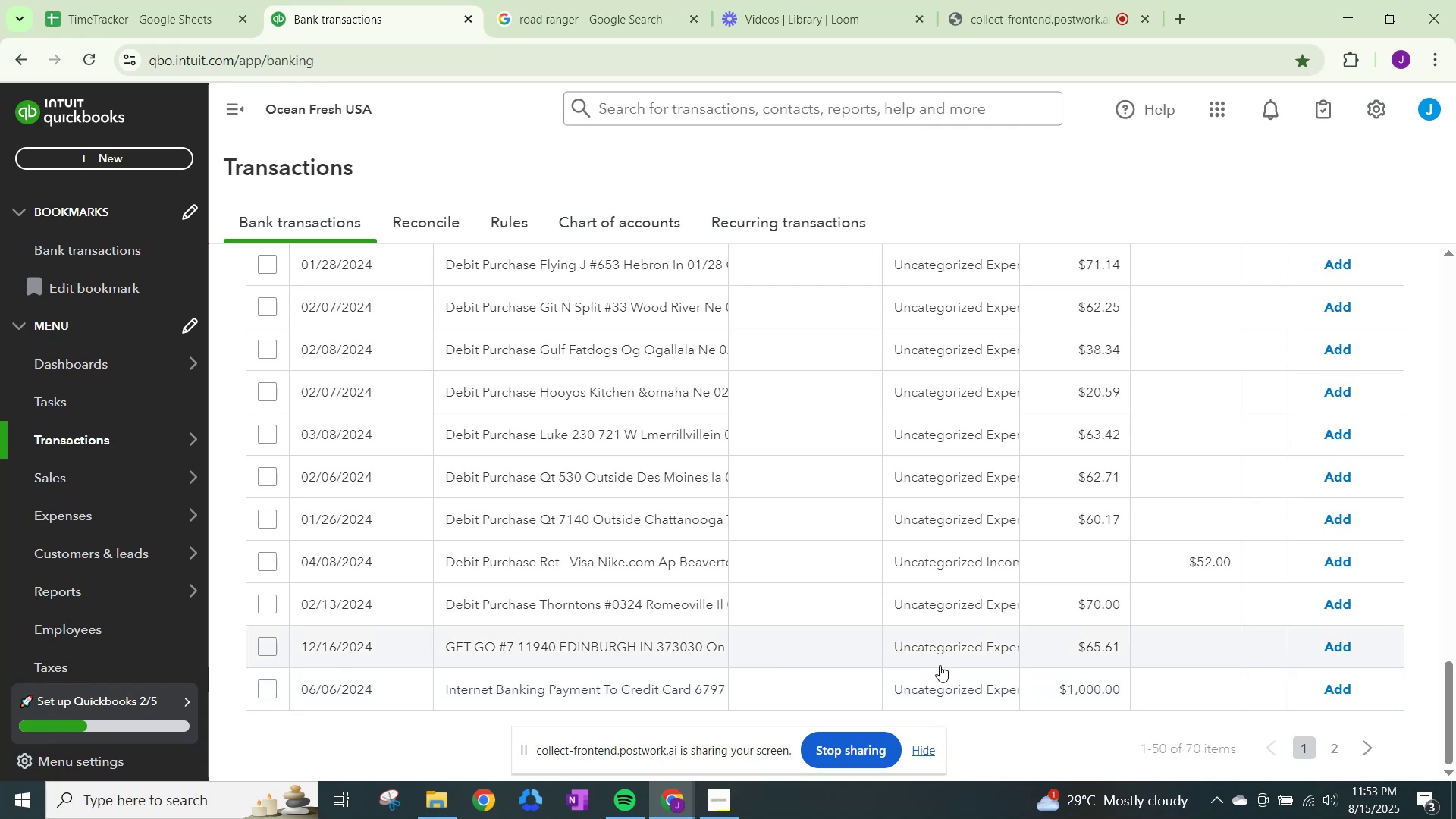 
left_click([1339, 740])
 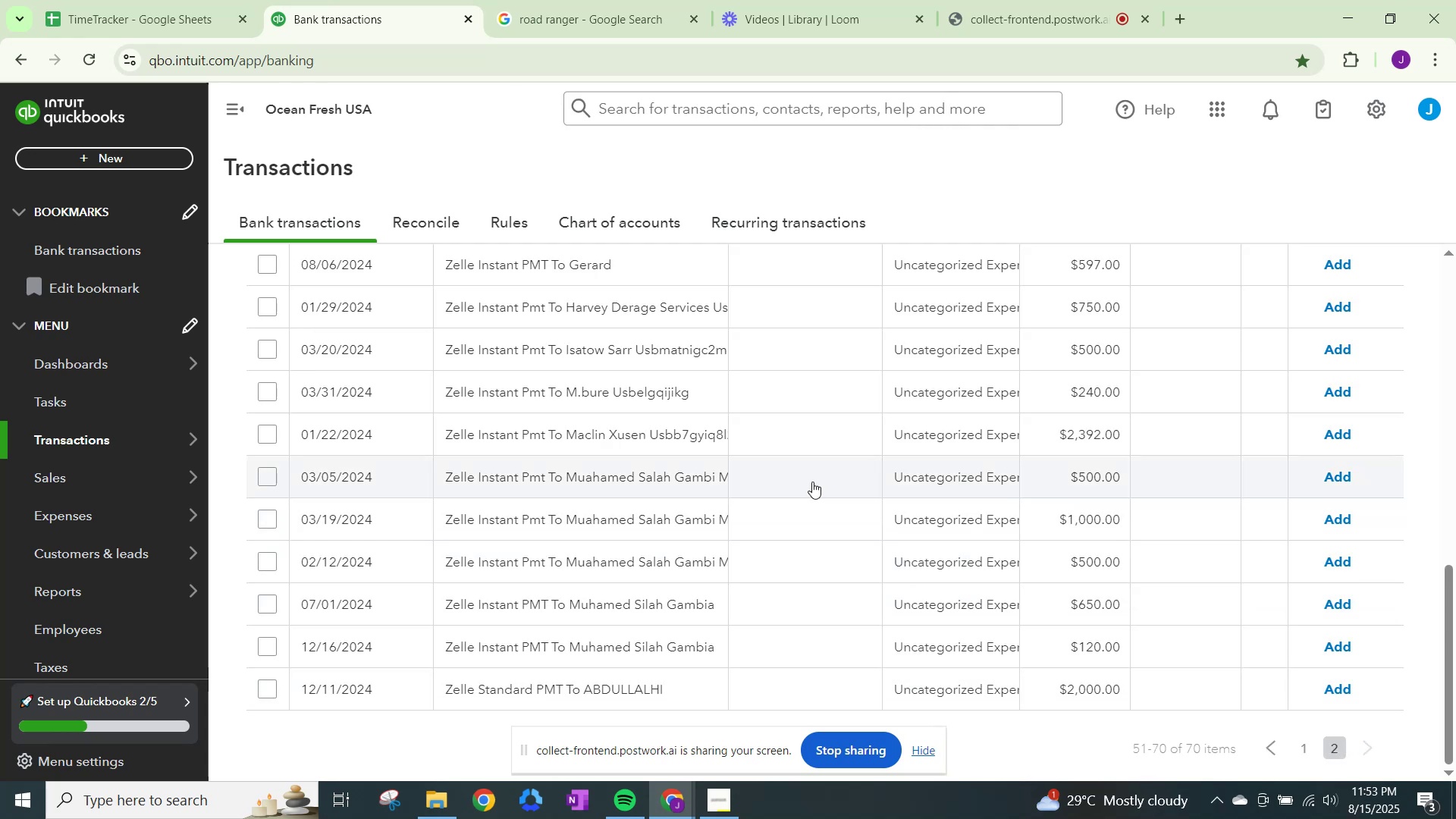 
scroll: coordinate [802, 532], scroll_direction: down, amount: 20.0
 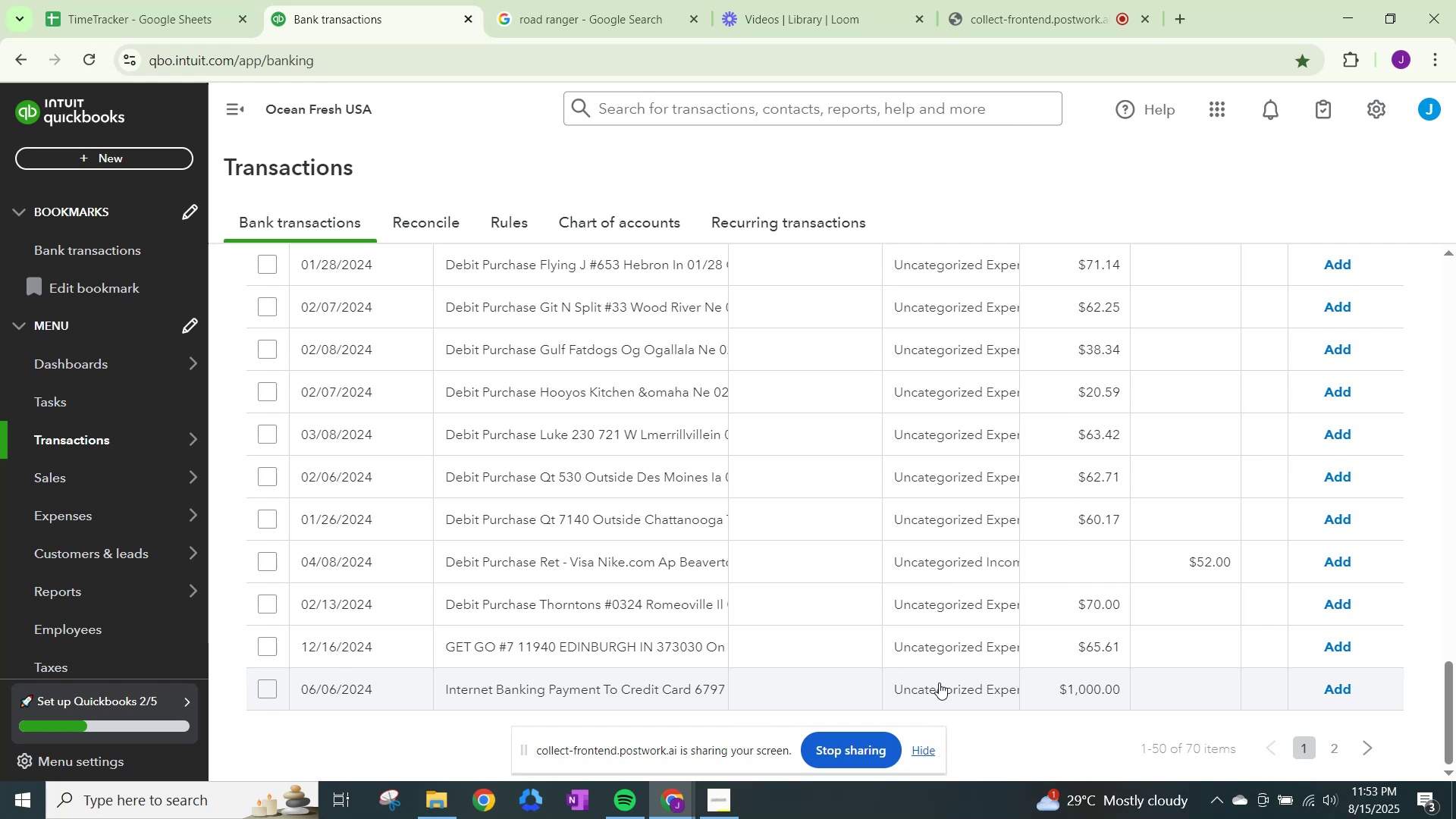 
wait(9.23)
 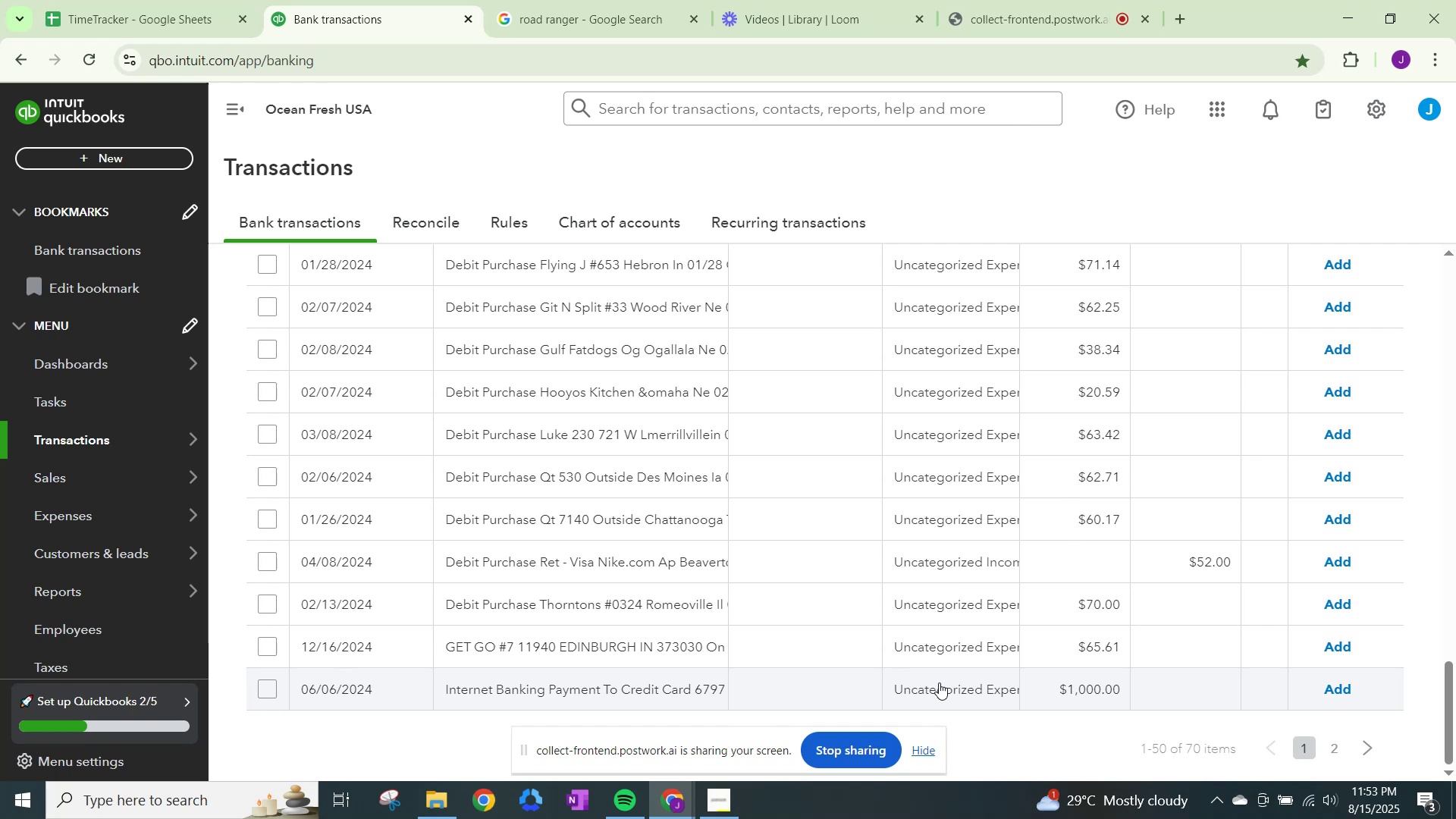 
left_click([939, 682])
 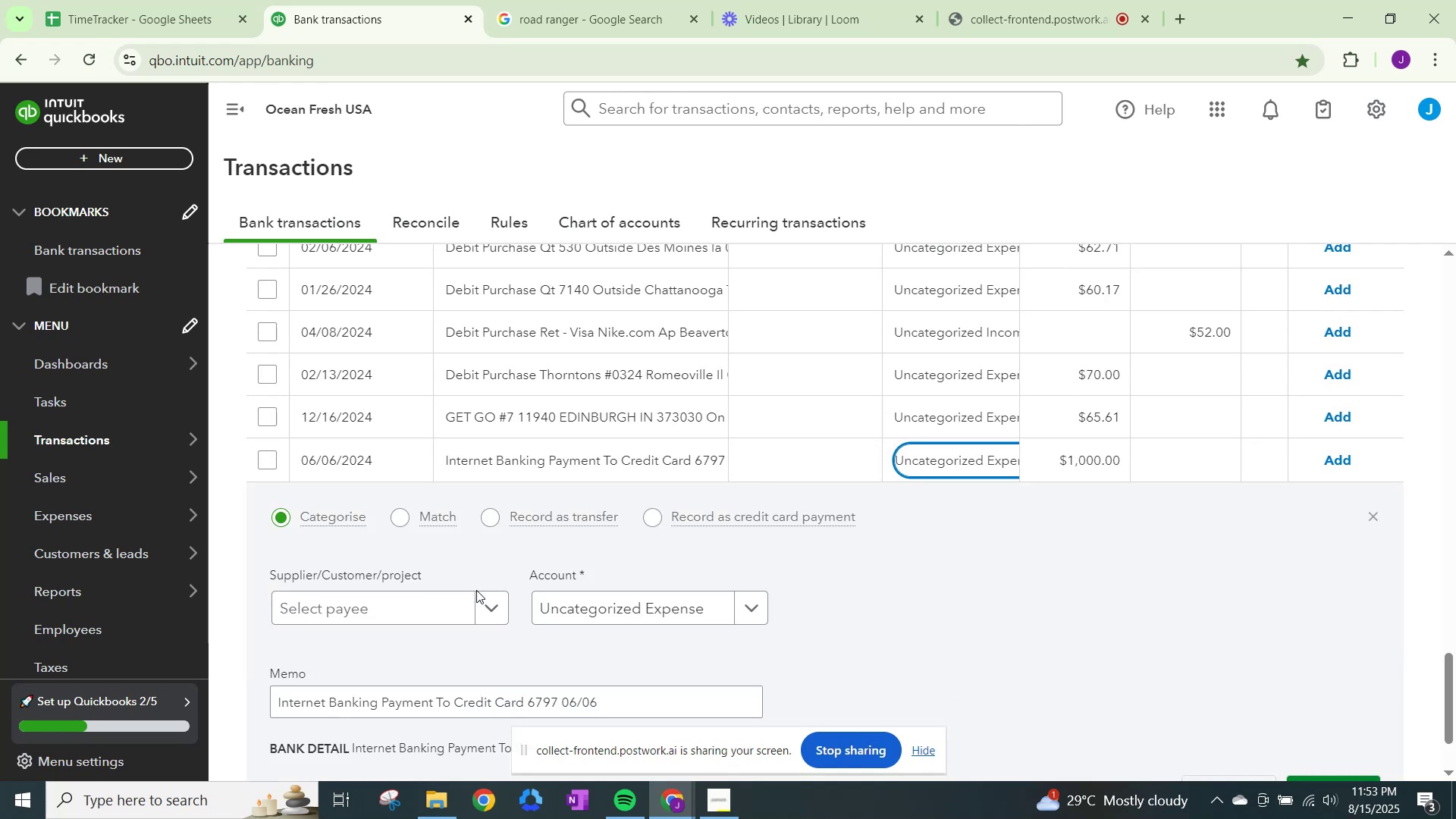 
left_click([480, 607])
 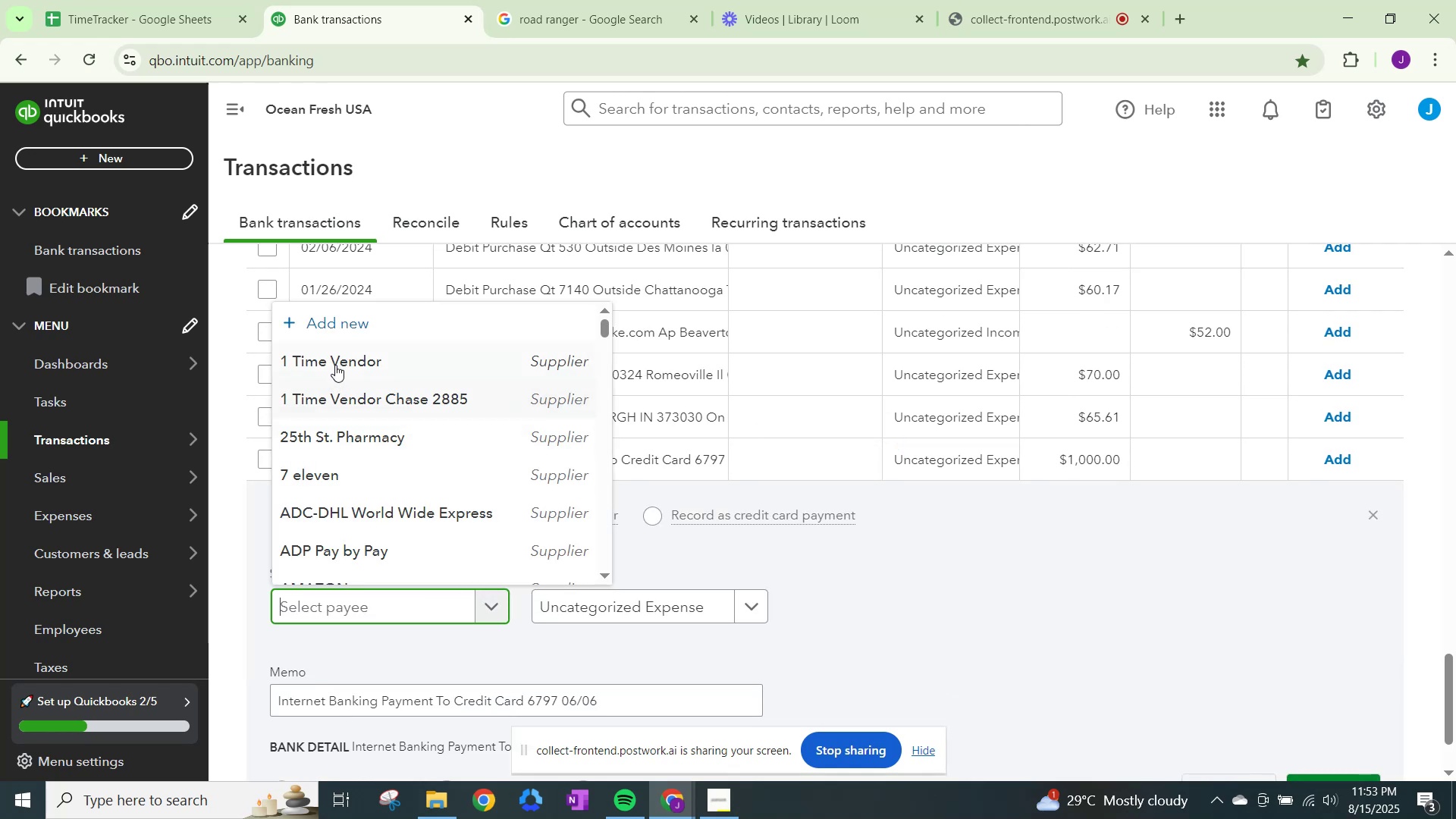 
left_click([335, 356])
 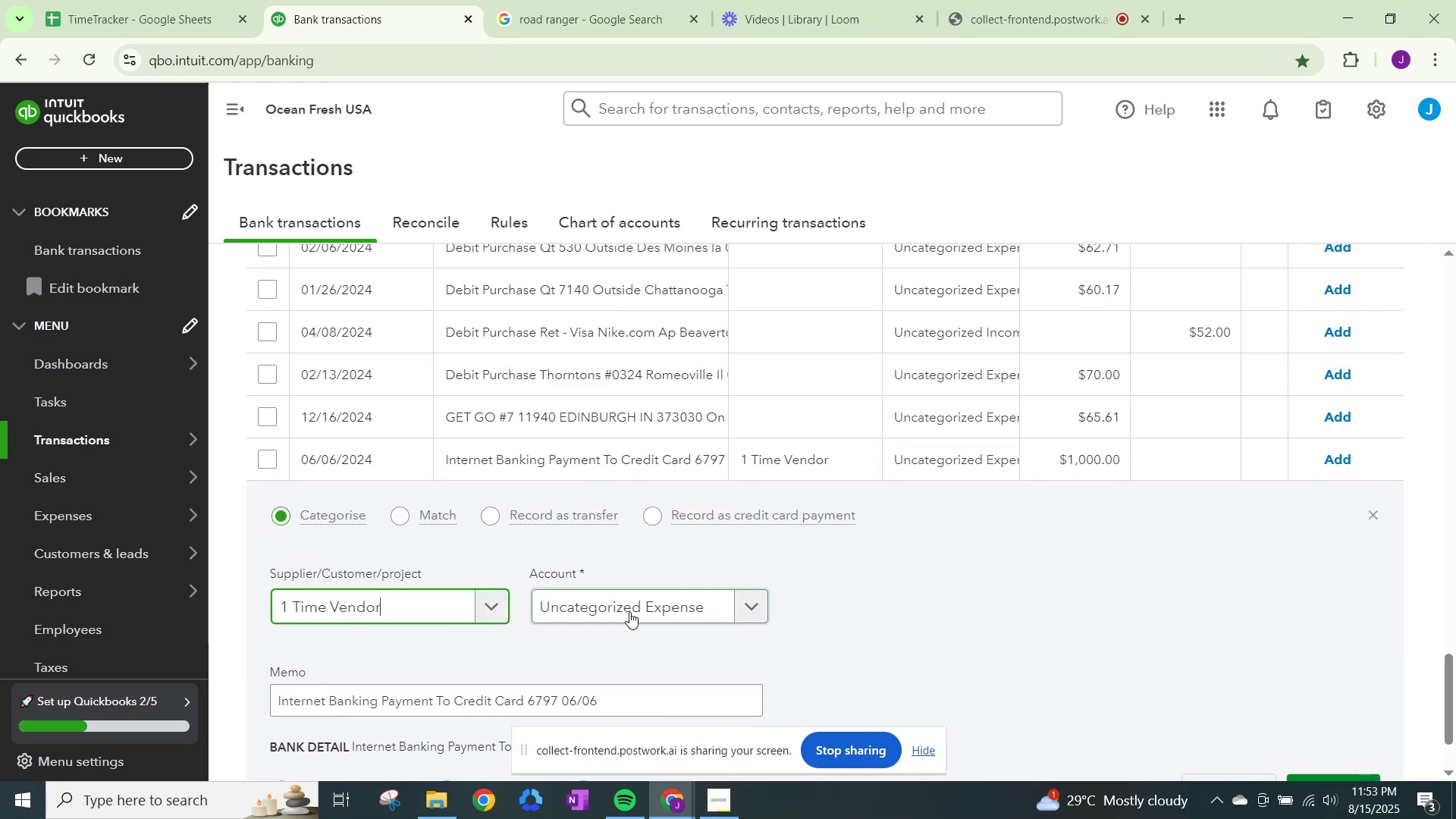 
left_click([629, 612])
 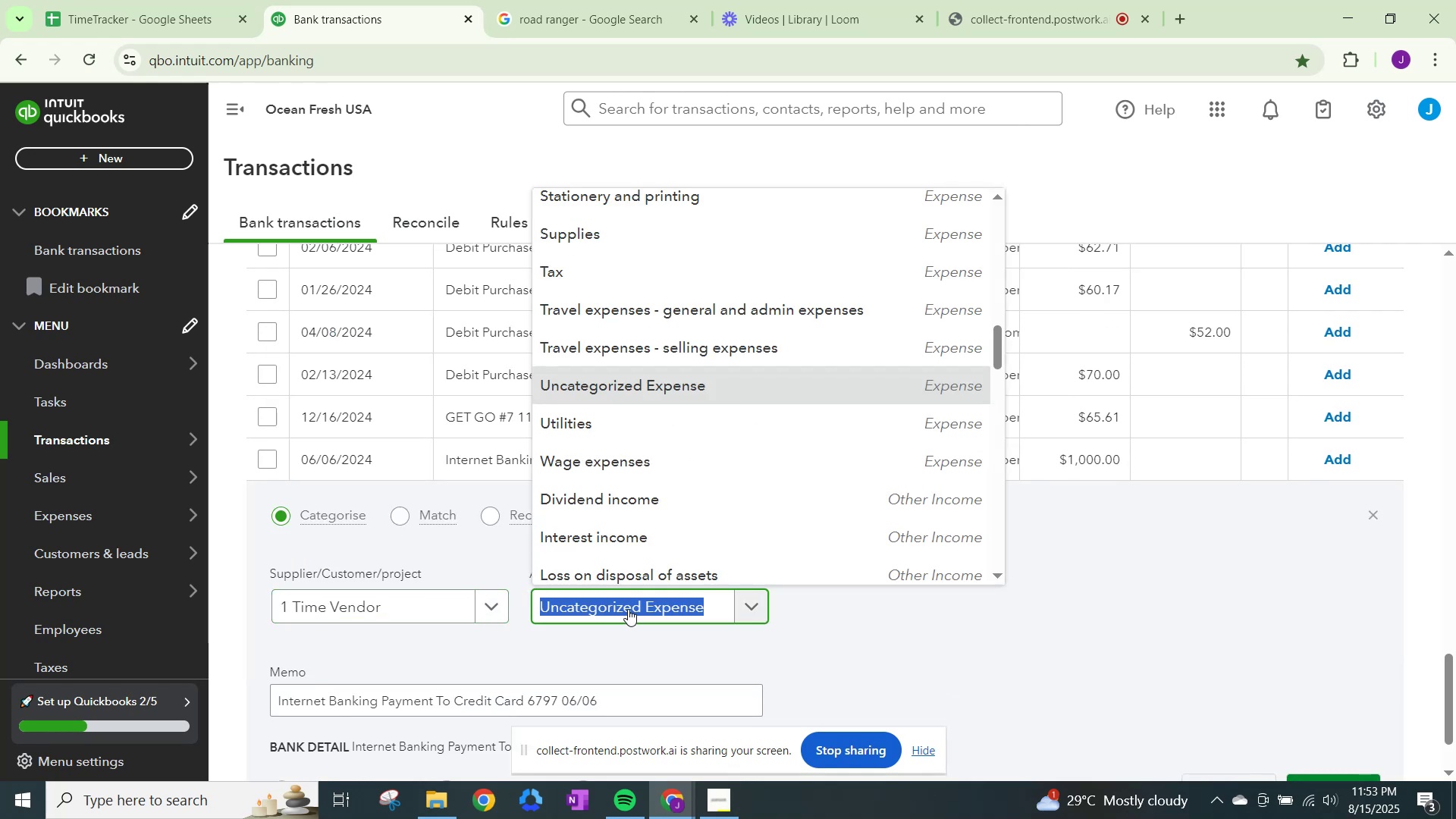 
type(other)
 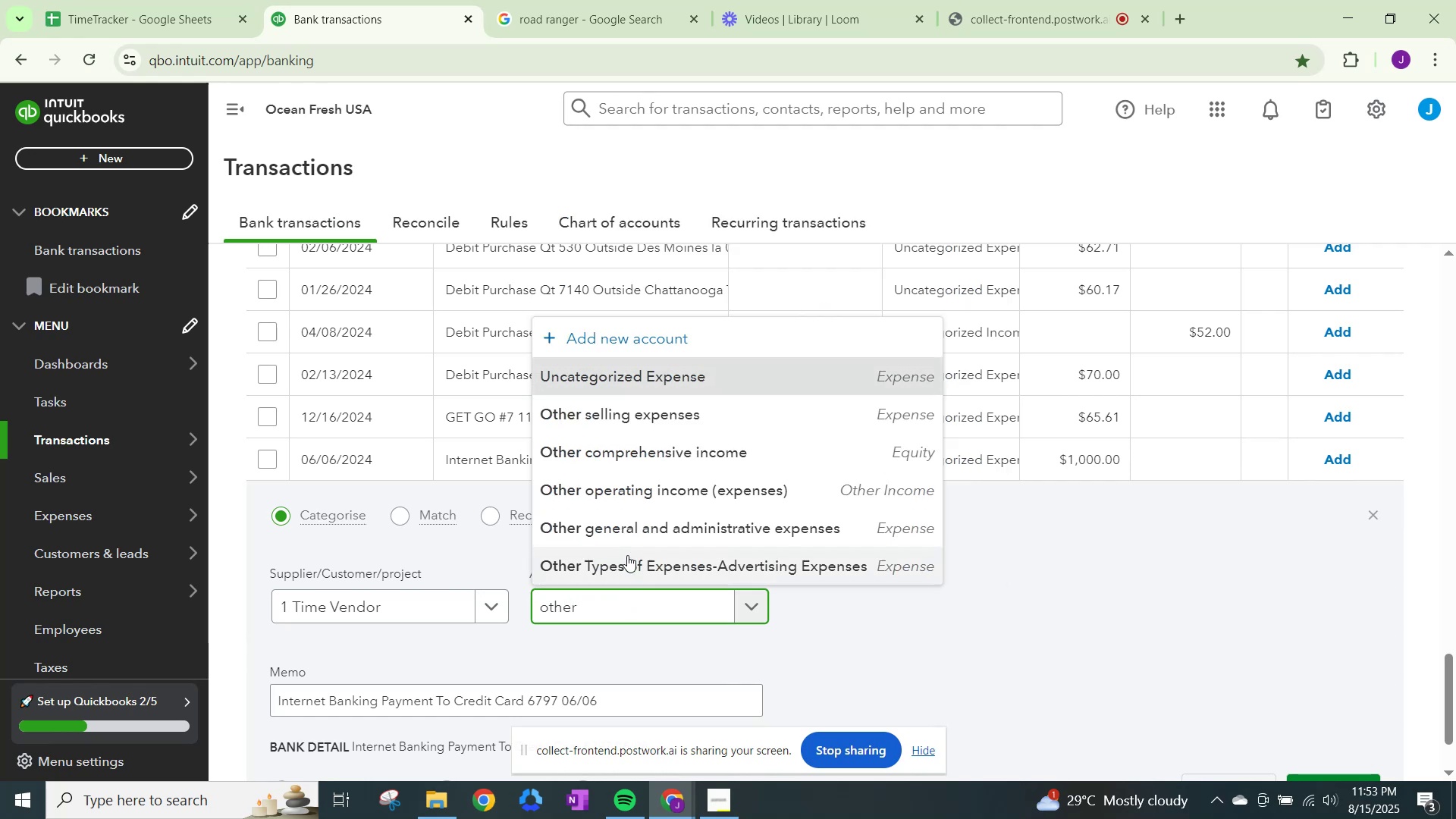 
left_click([630, 521])
 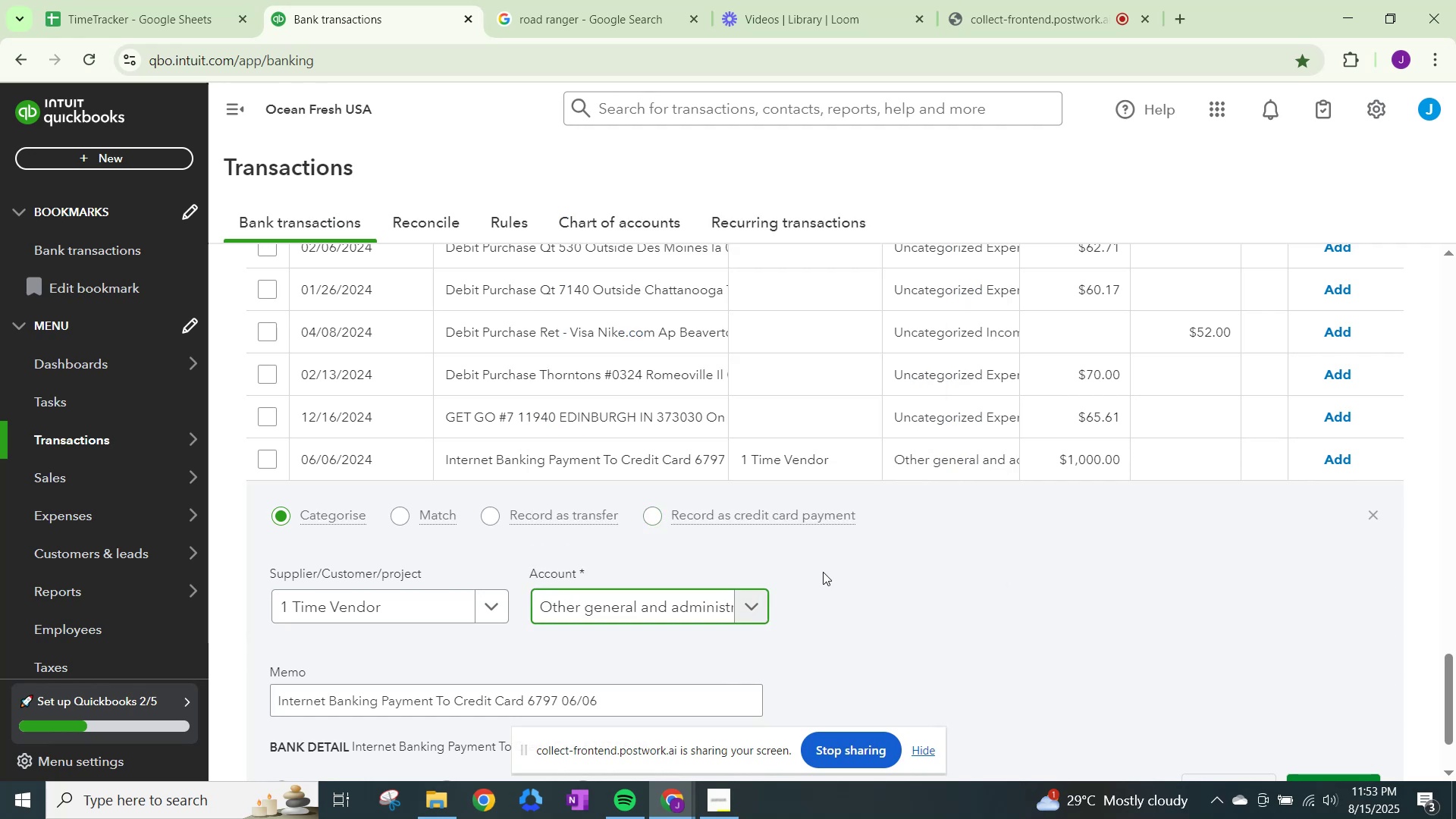 
scroll: coordinate [1114, 669], scroll_direction: down, amount: 2.0
 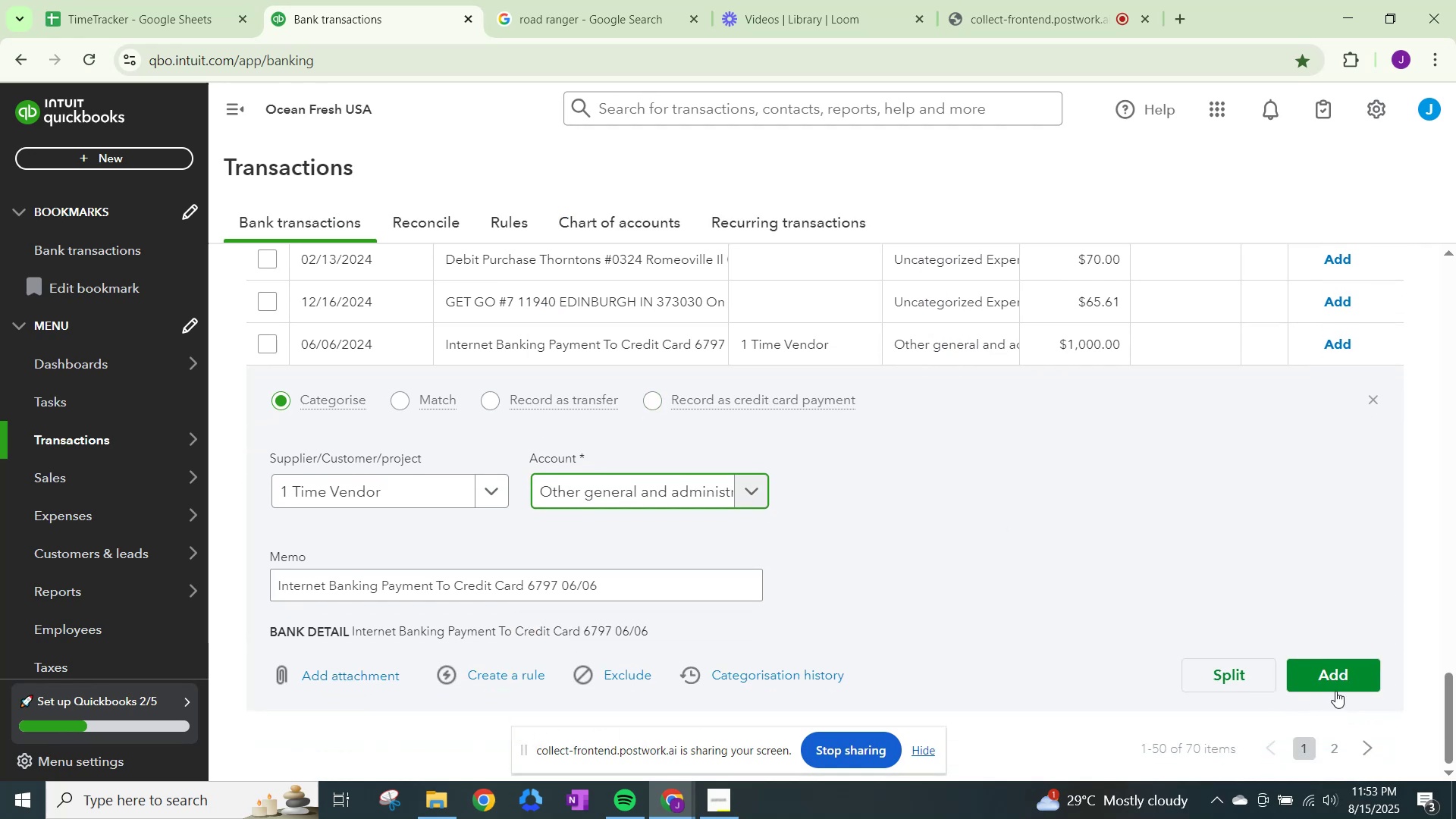 
left_click([1341, 679])
 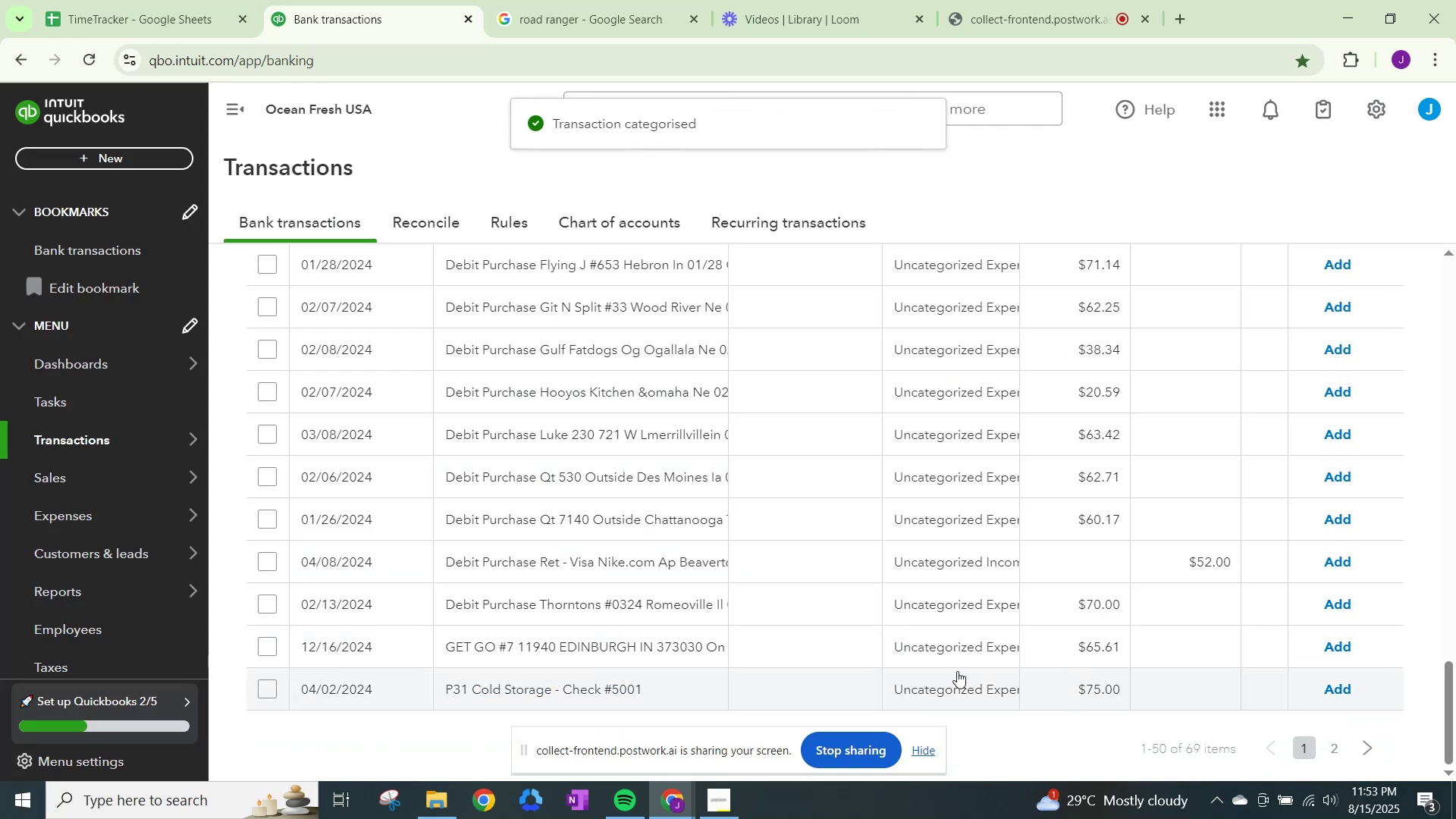 
scroll: coordinate [921, 686], scroll_direction: down, amount: 1.0
 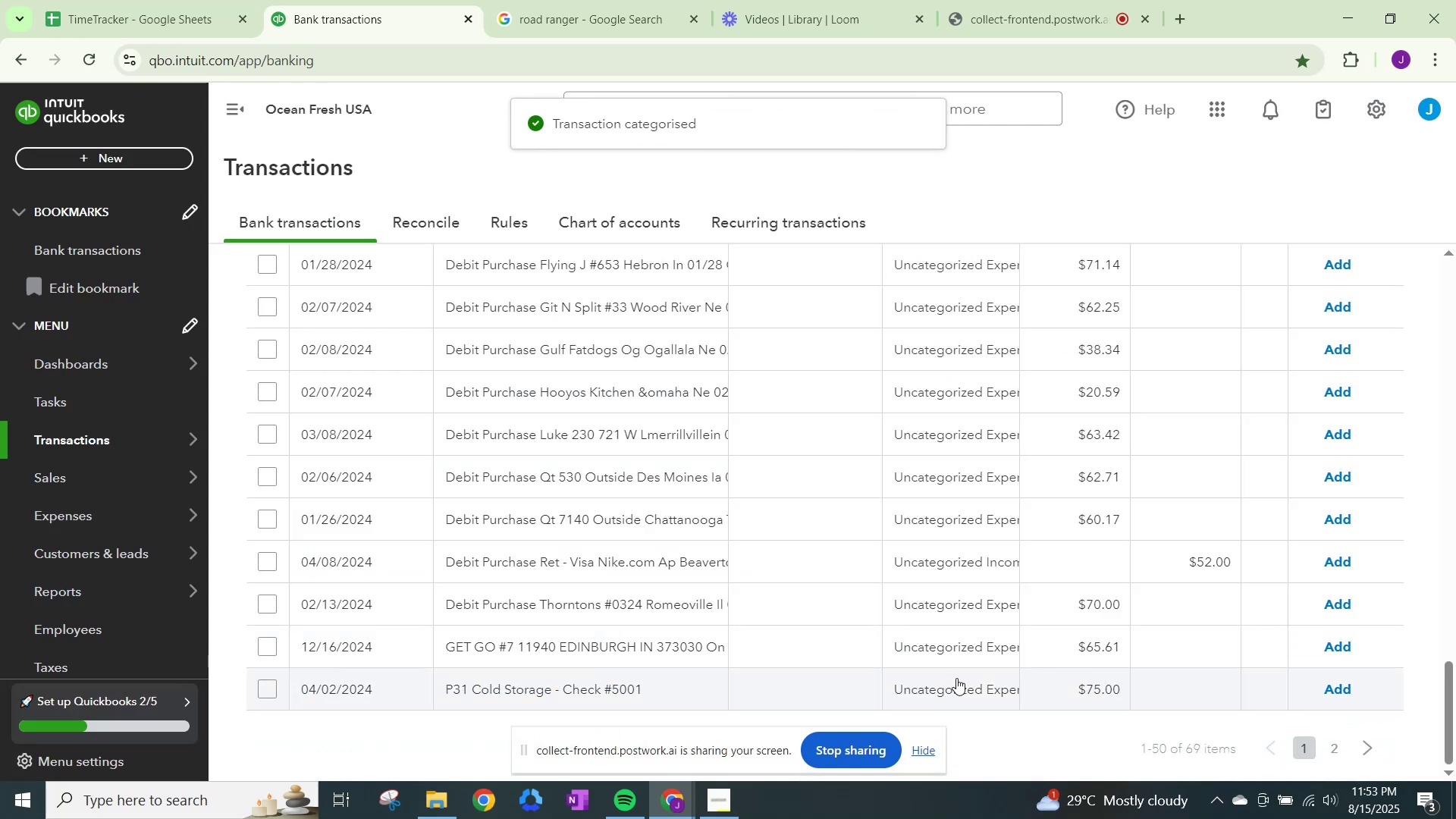 
left_click([965, 679])
 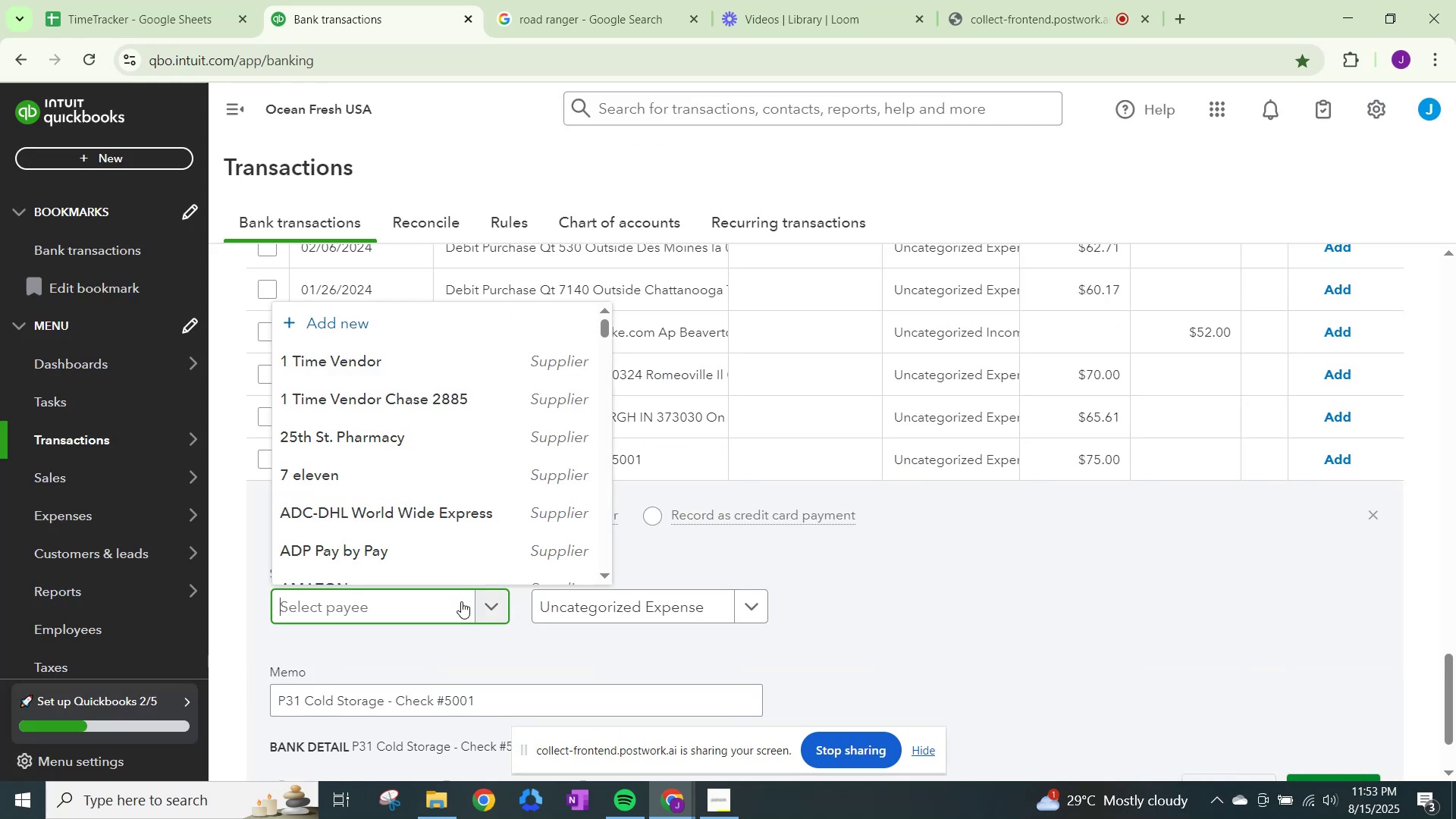 
type(cold storafe)
key(Backspace)
key(Backspace)
type(ge)
 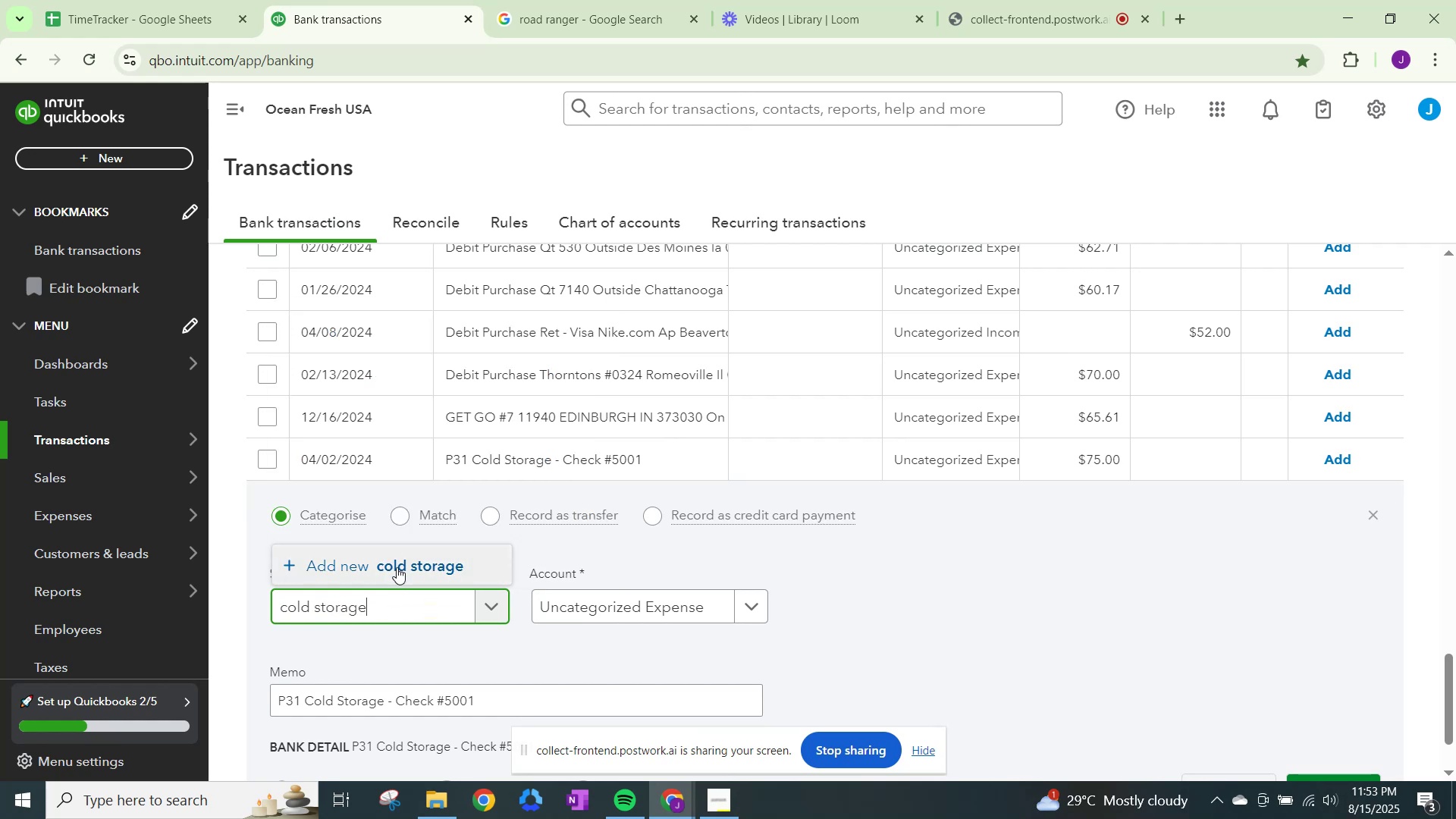 
left_click([397, 566])
 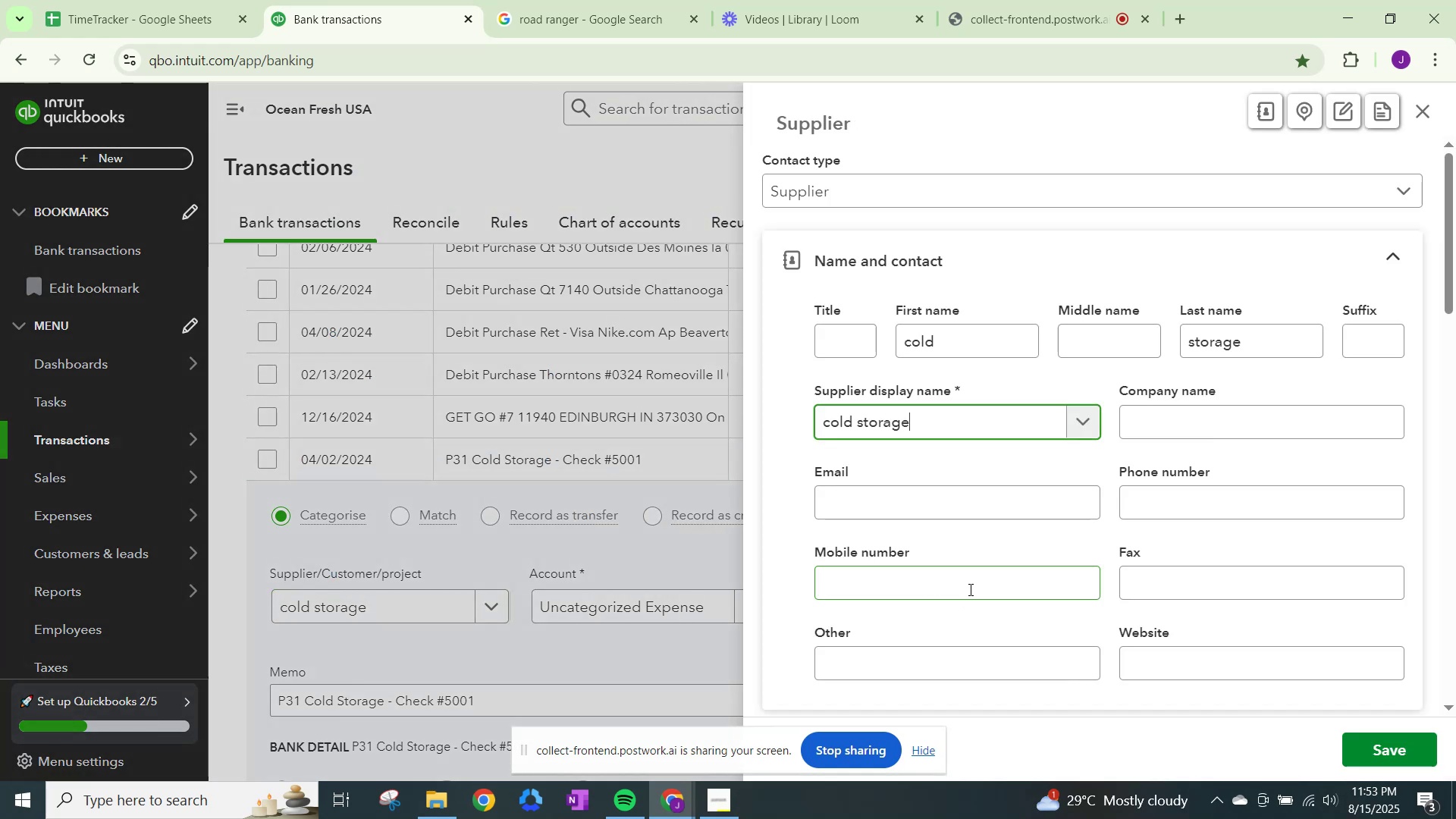 
scroll: coordinate [969, 589], scroll_direction: down, amount: 21.0
 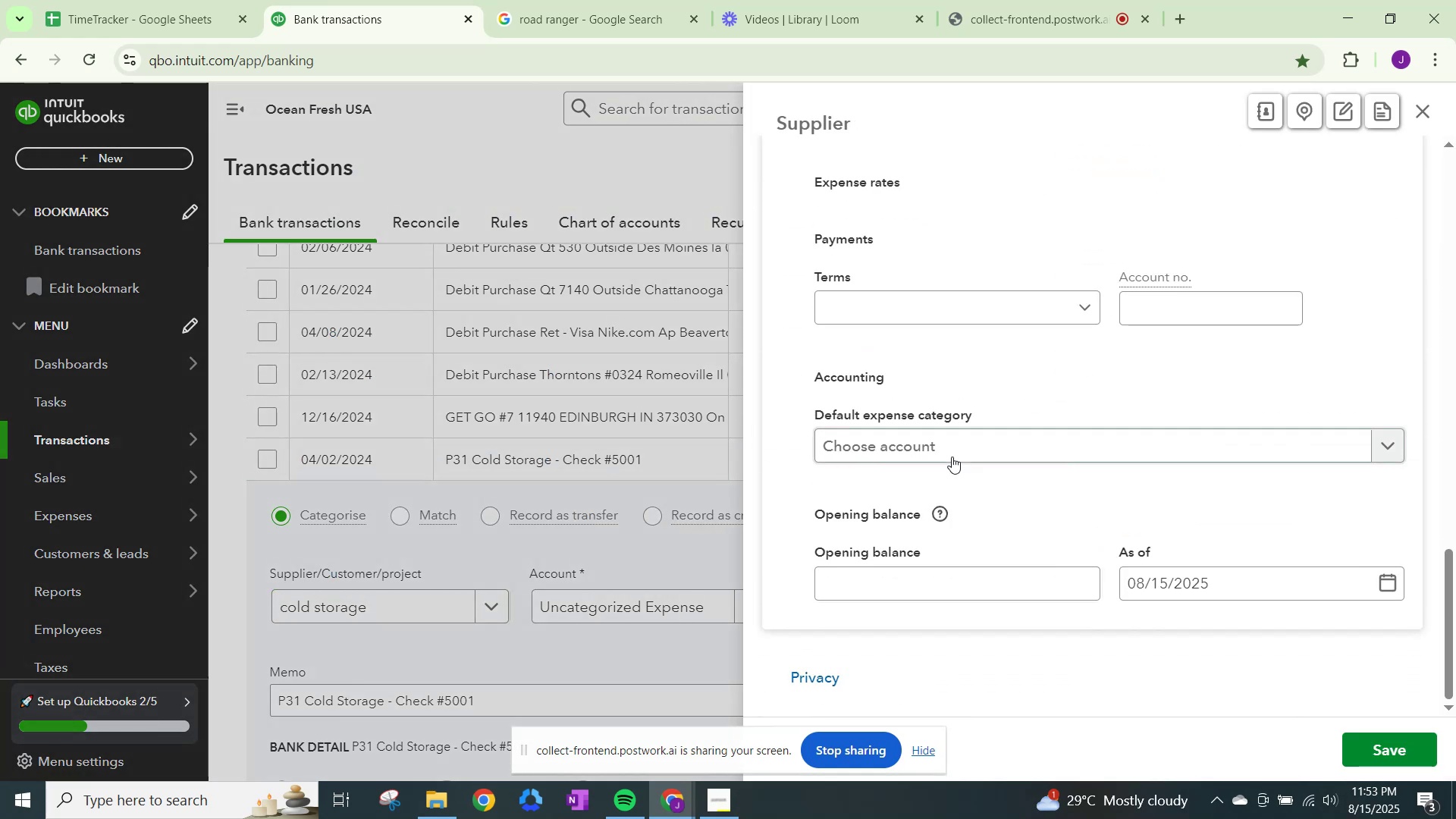 
left_click([952, 440])
 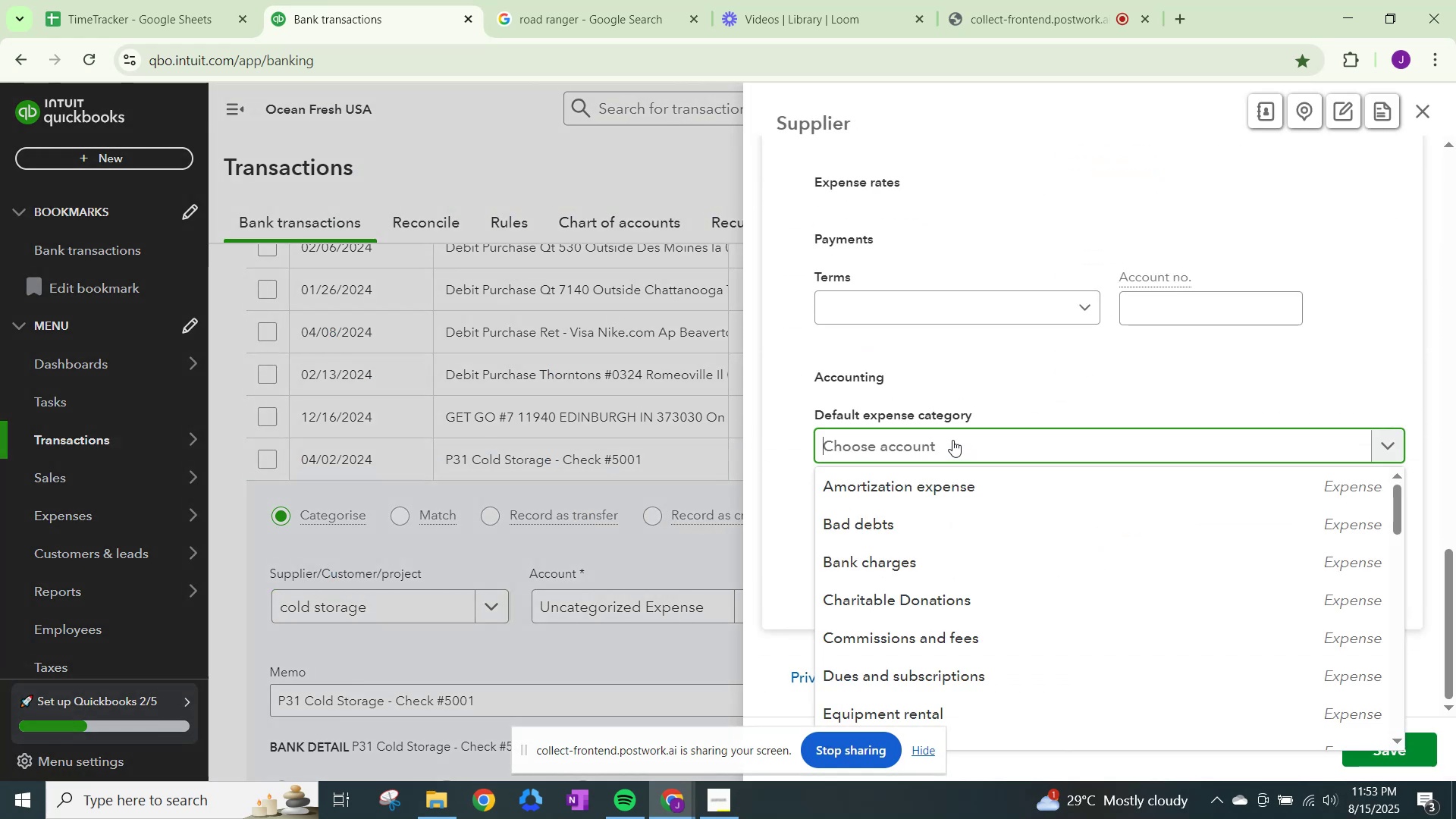 
type(other)
 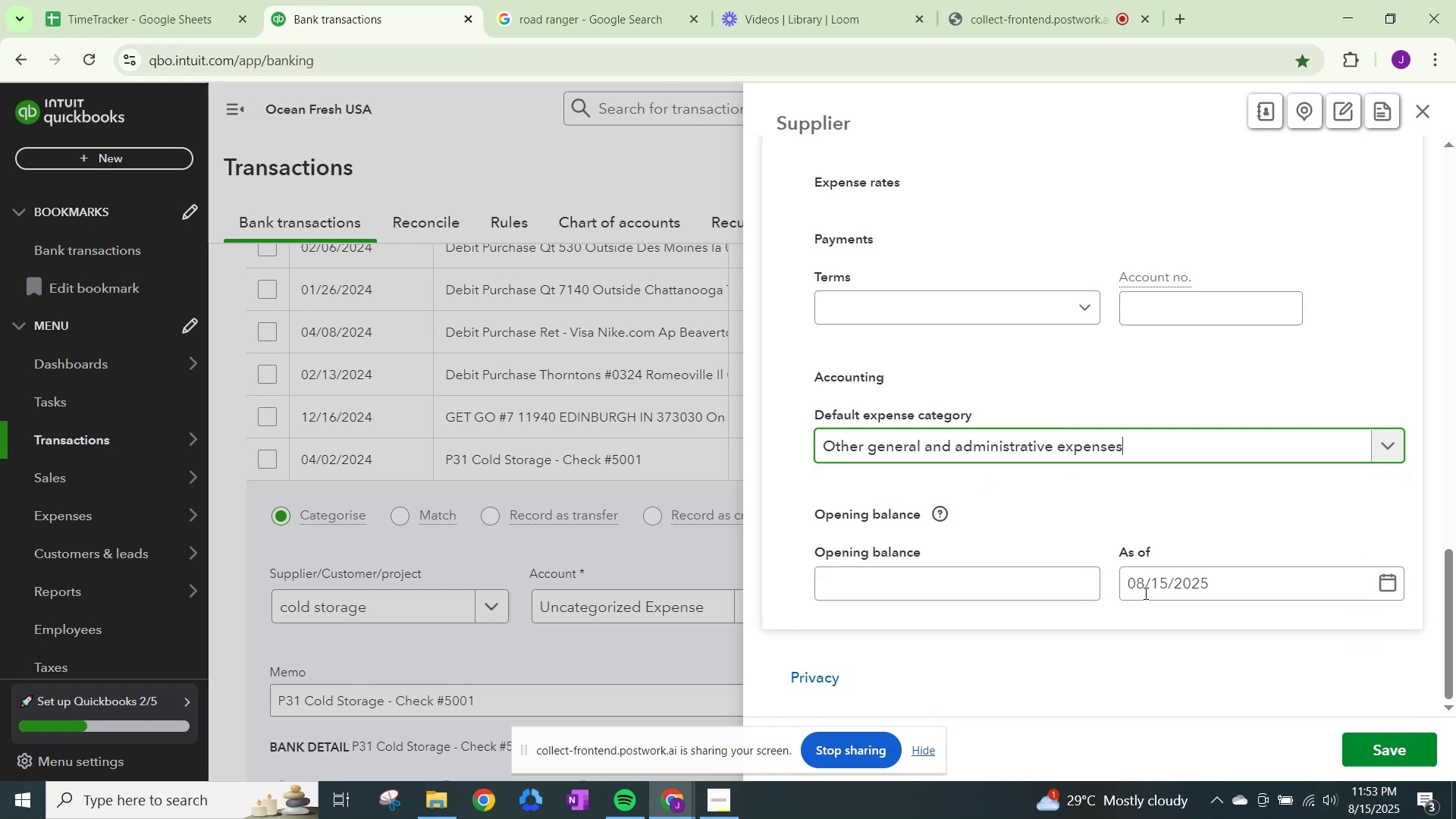 
left_click([1390, 747])
 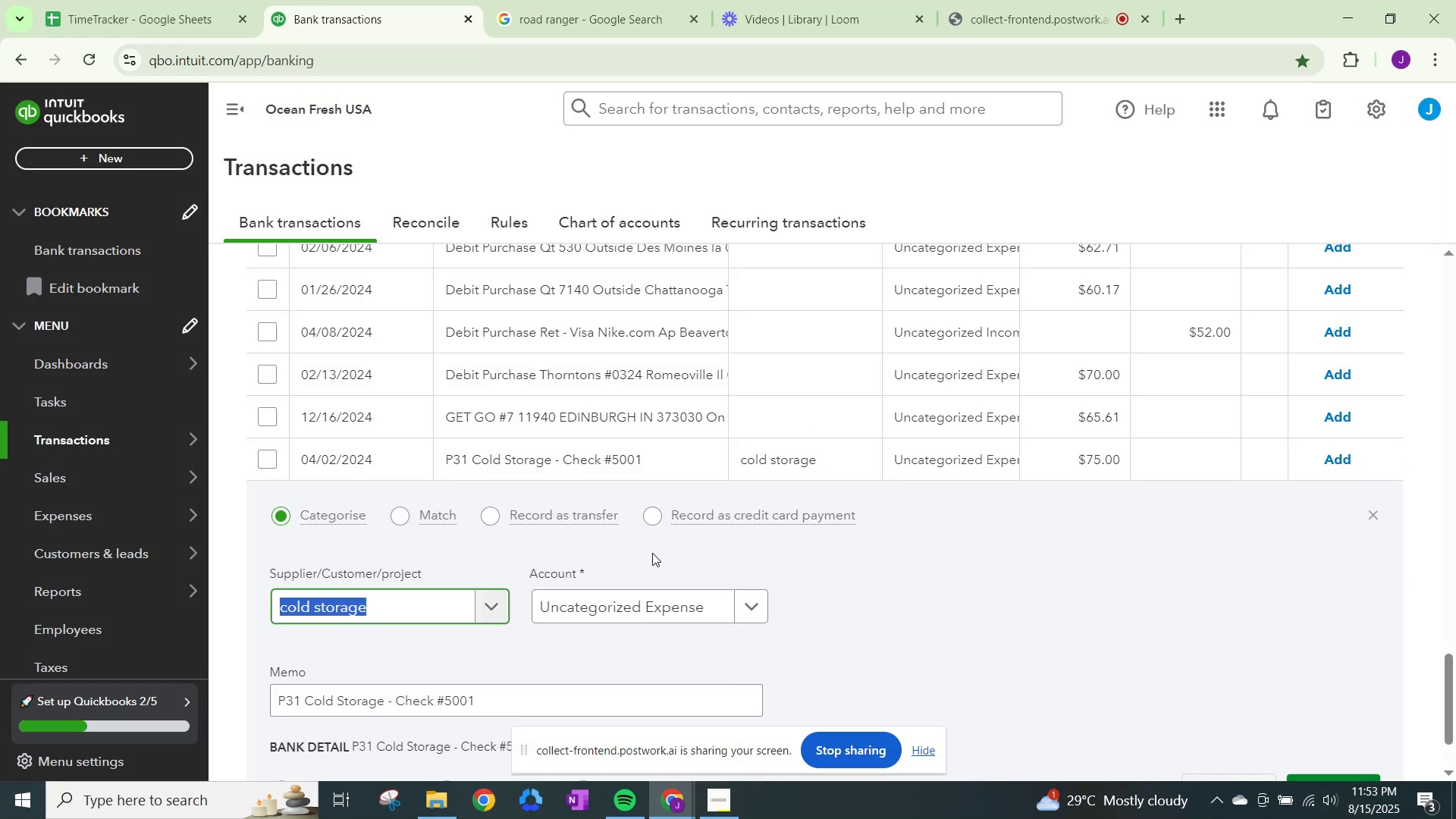 
left_click([618, 601])
 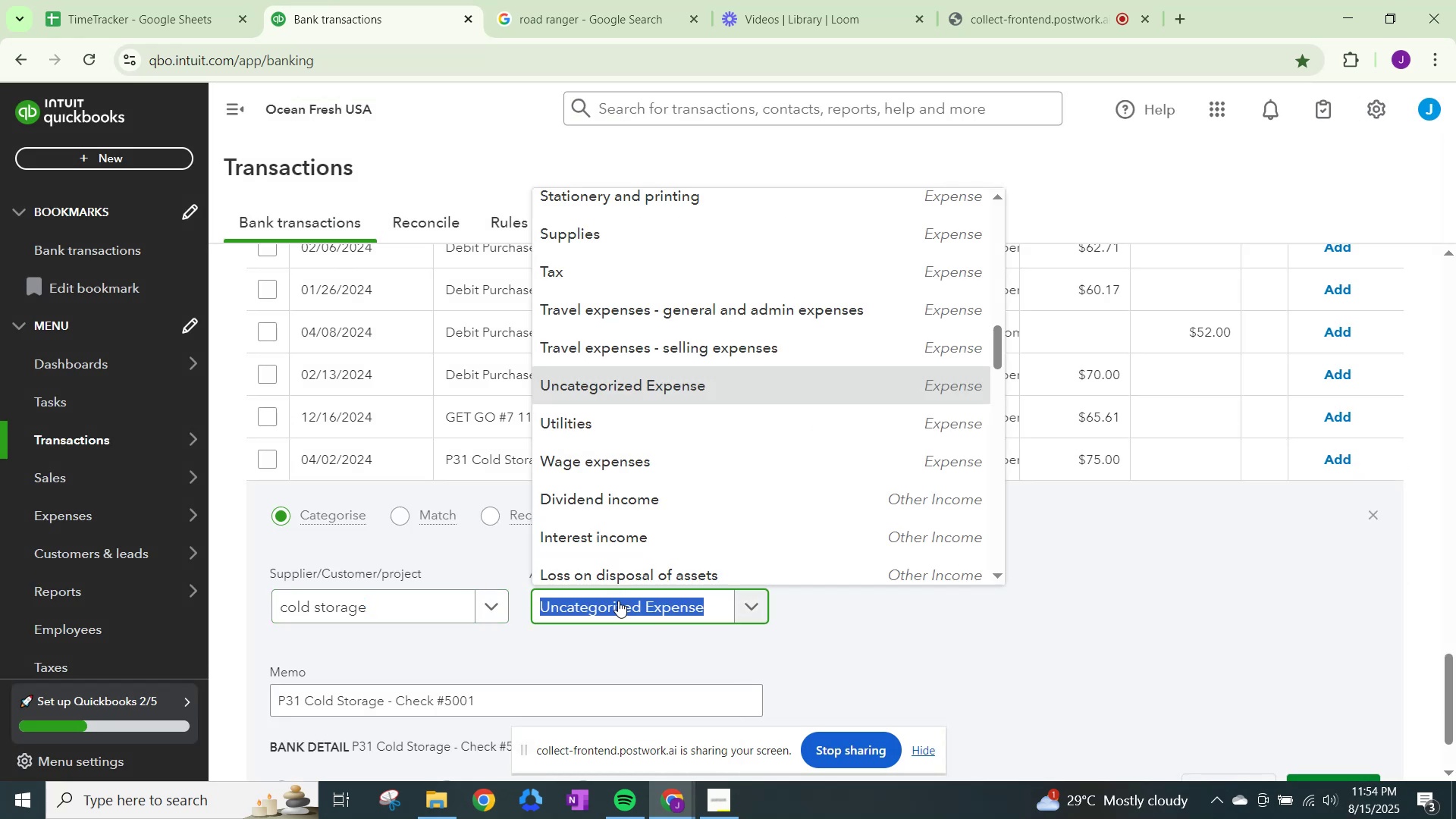 
wait(6.18)
 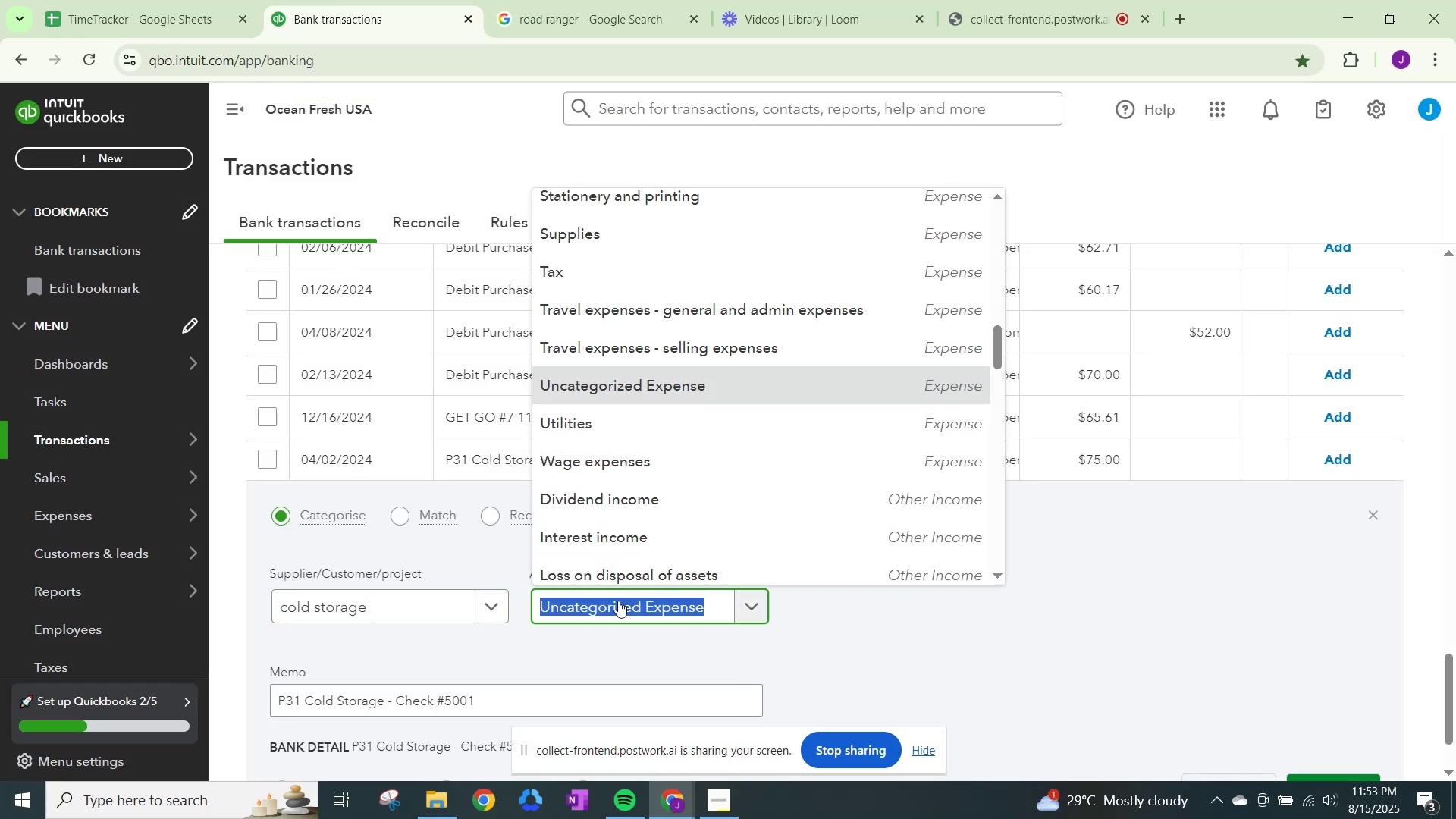 
type(ren)
 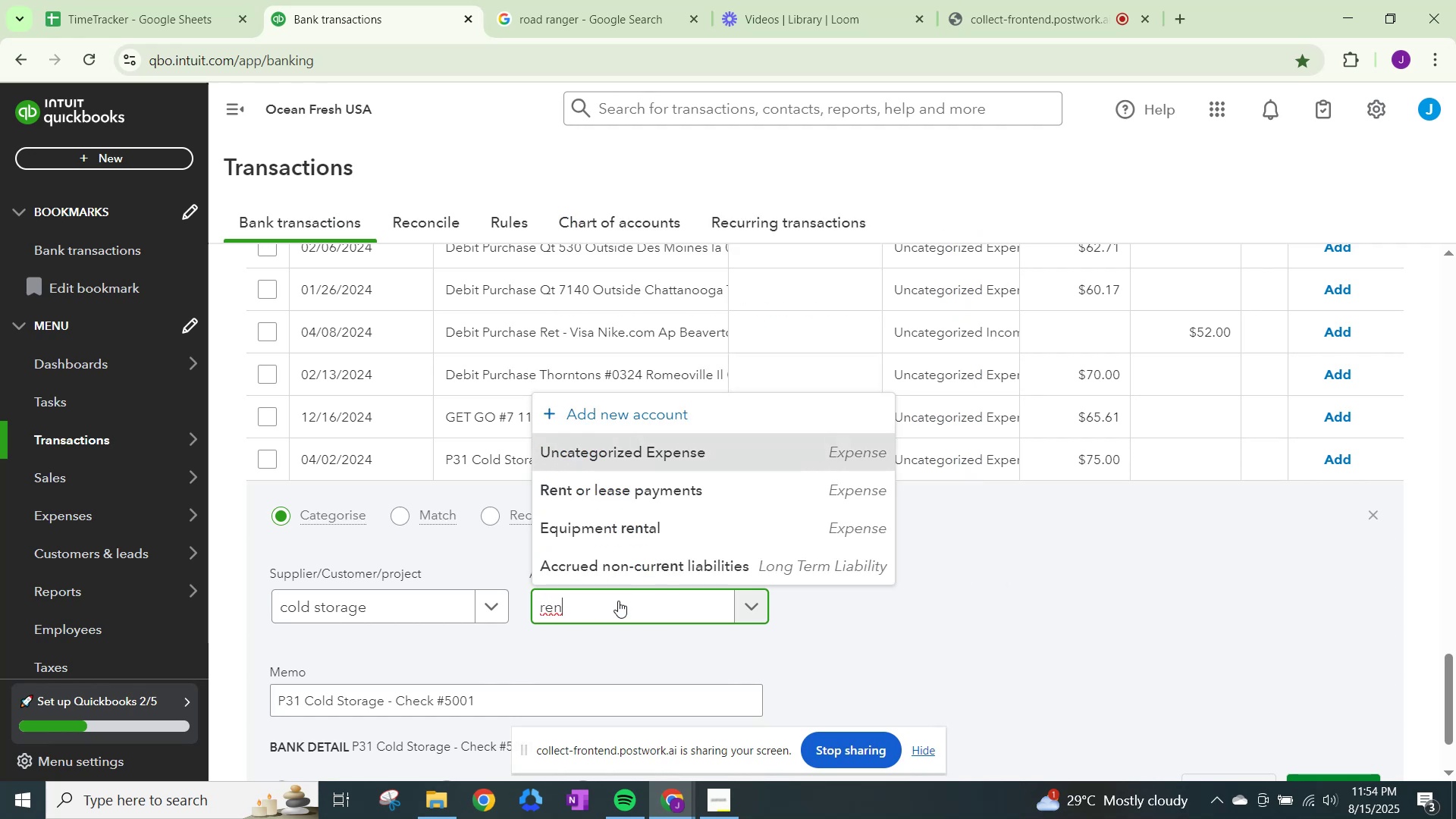 
wait(11.86)
 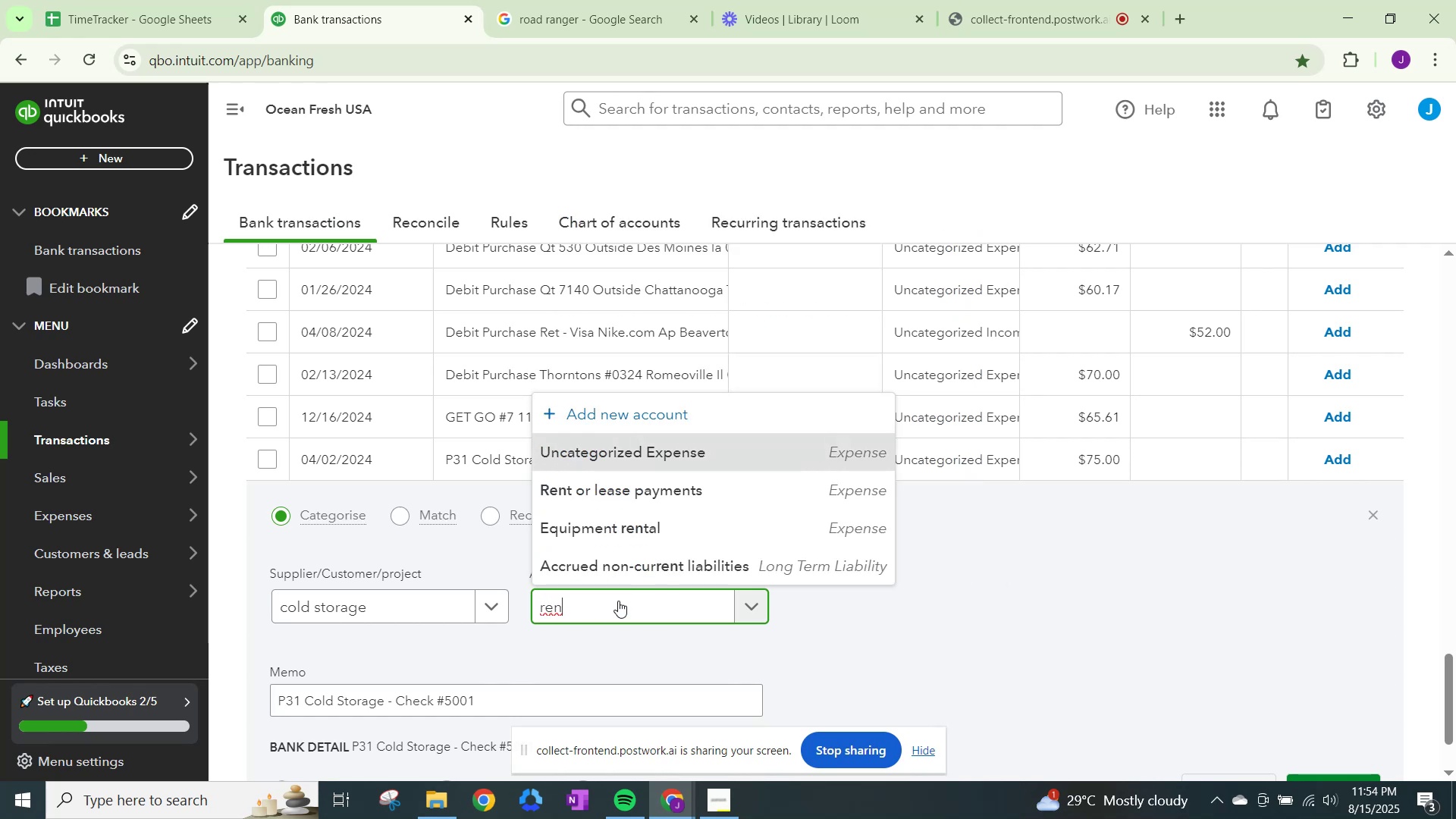 
key(Backspace)
key(Backspace)
key(Backspace)
key(Backspace)
type(other)
 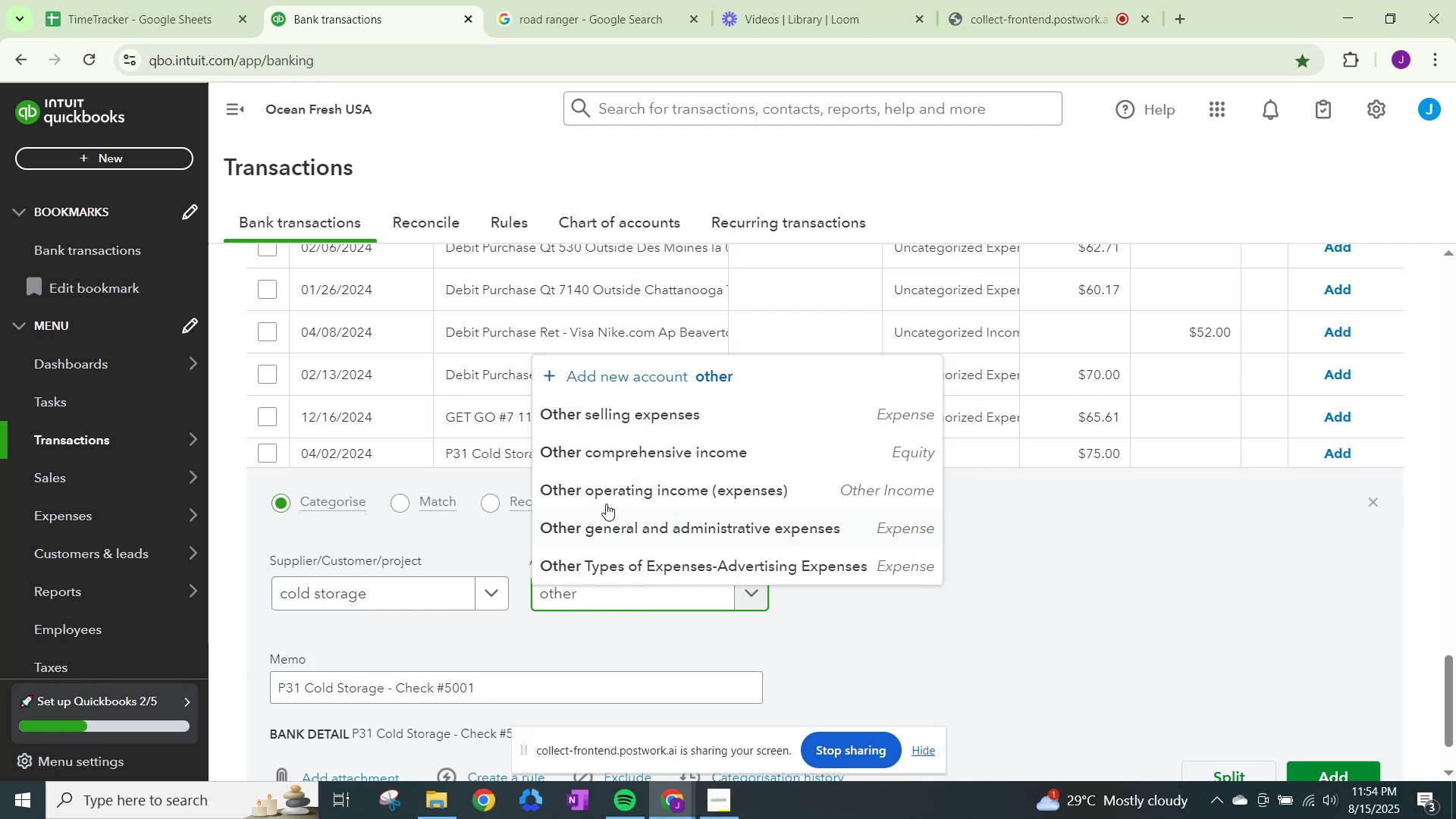 
left_click([606, 504])
 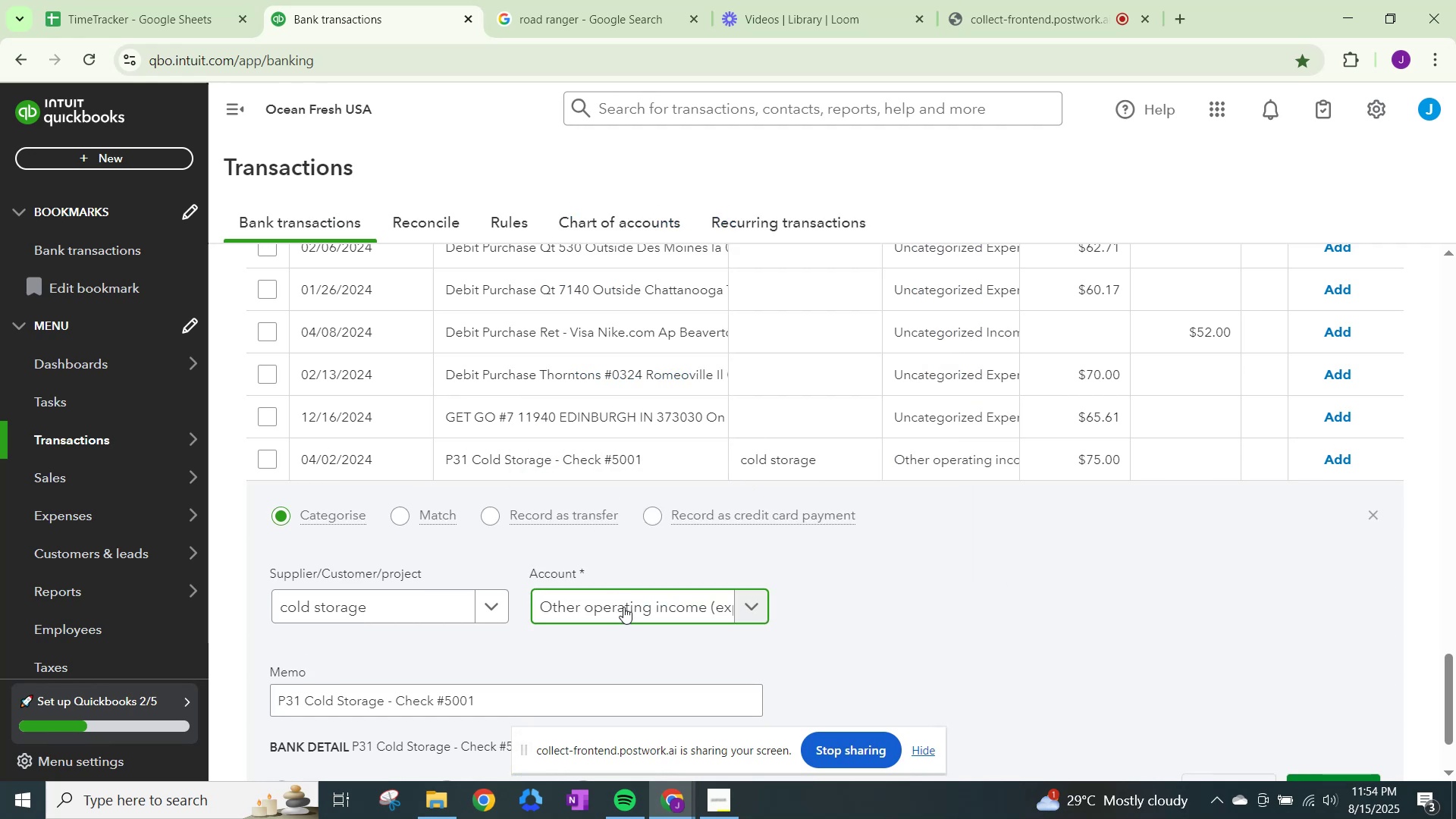 
left_click([624, 607])
 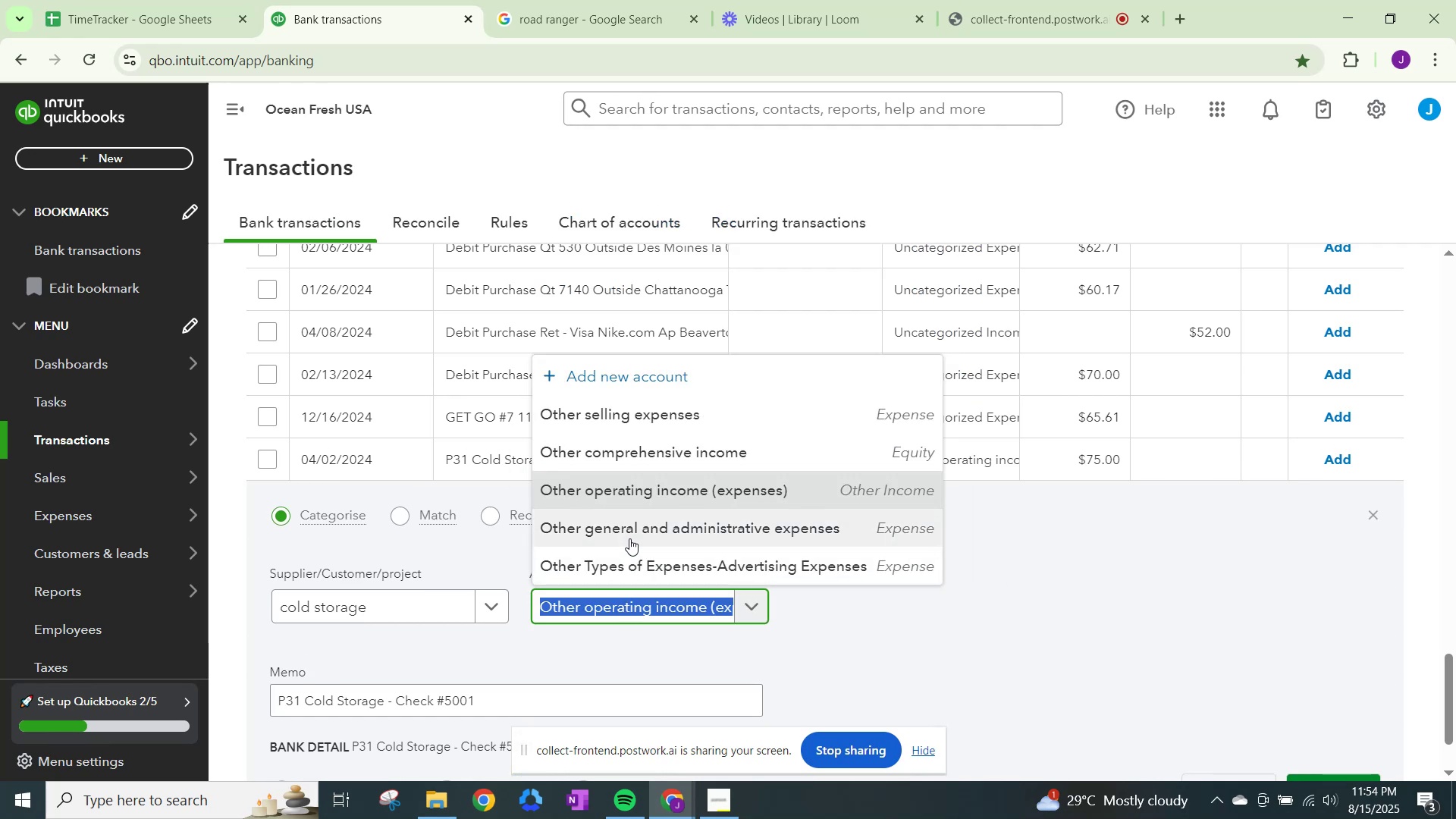 
left_click([629, 538])
 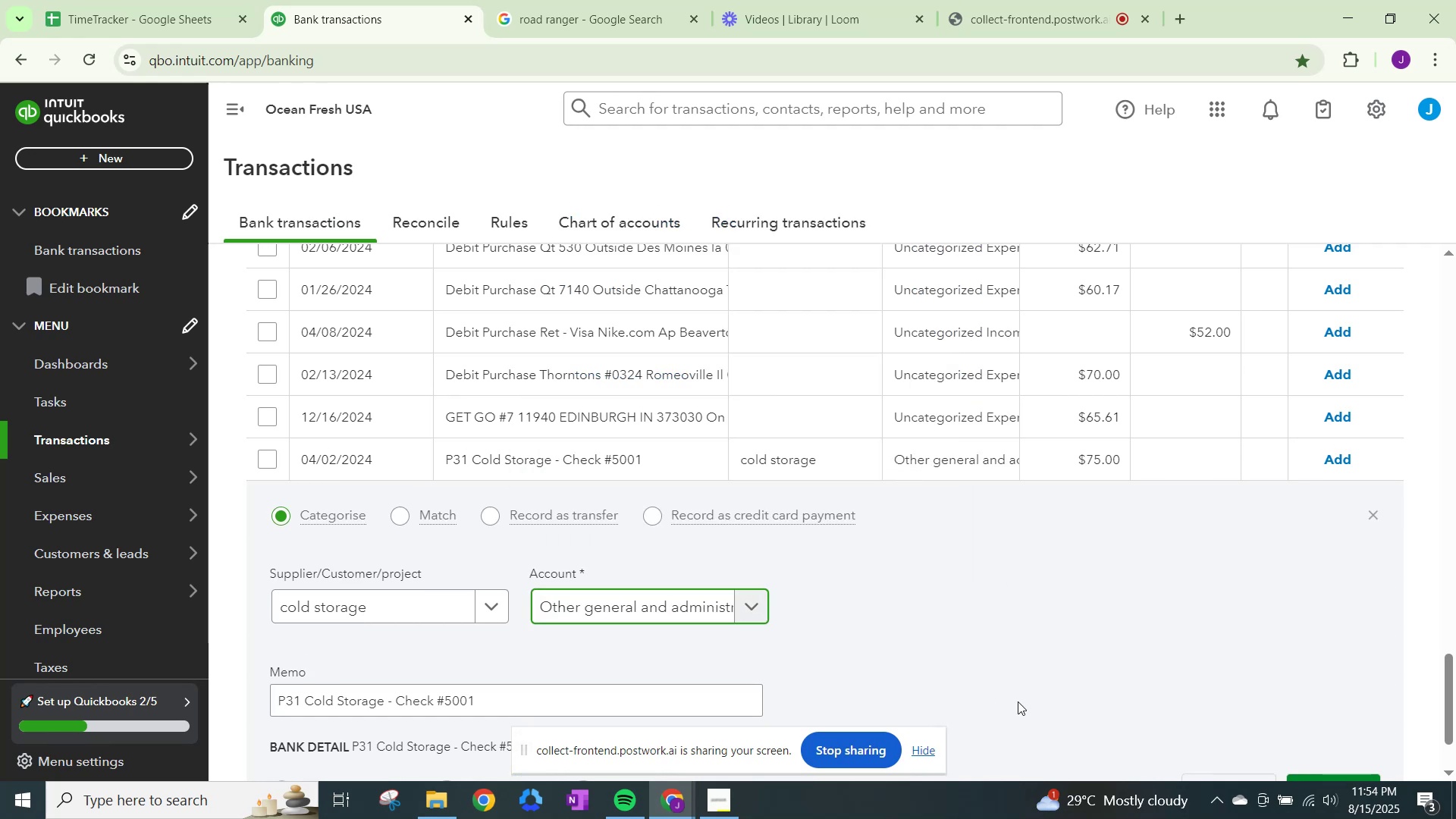 
scroll: coordinate [1117, 733], scroll_direction: down, amount: 1.0
 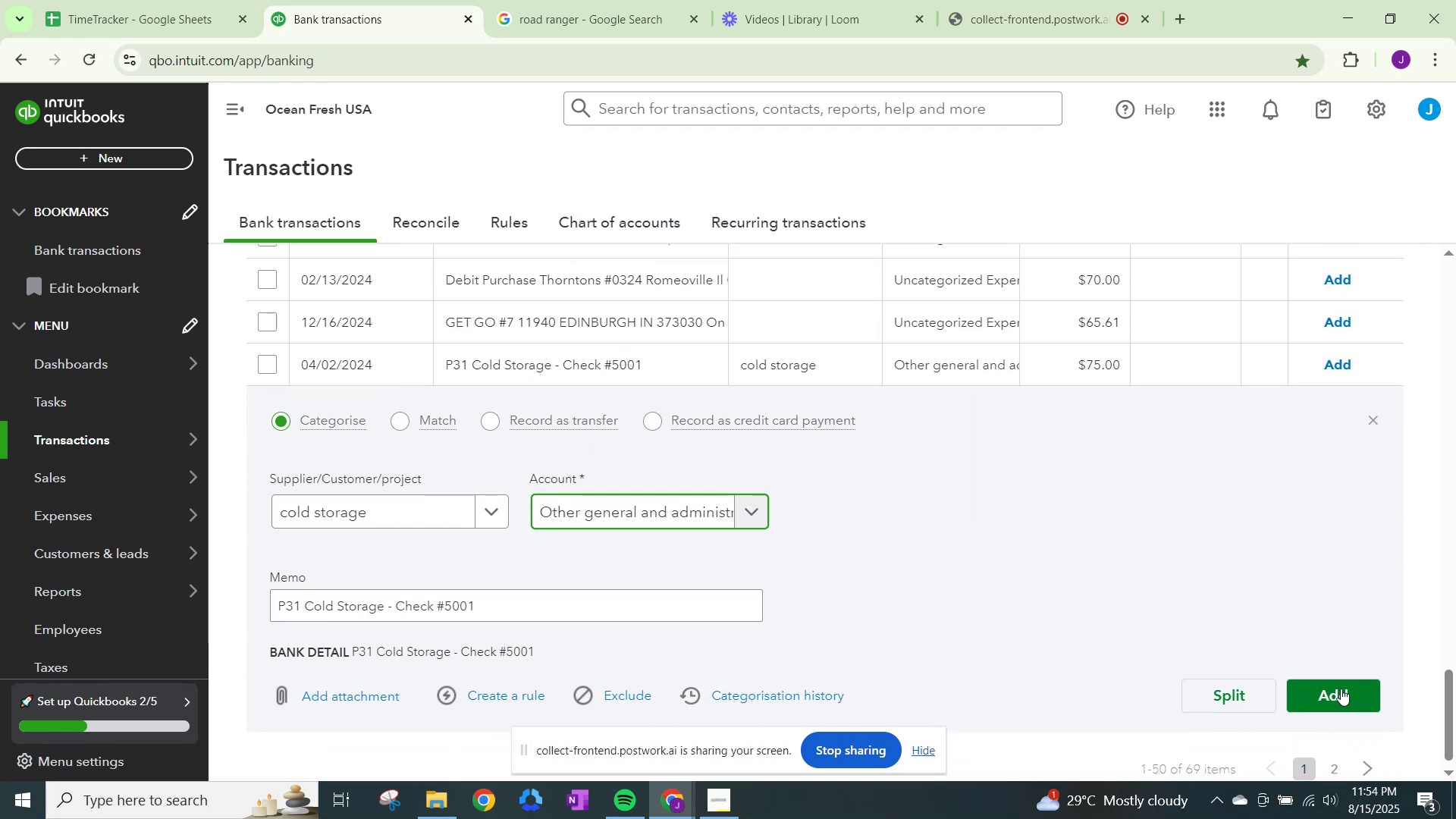 
left_click([1341, 688])
 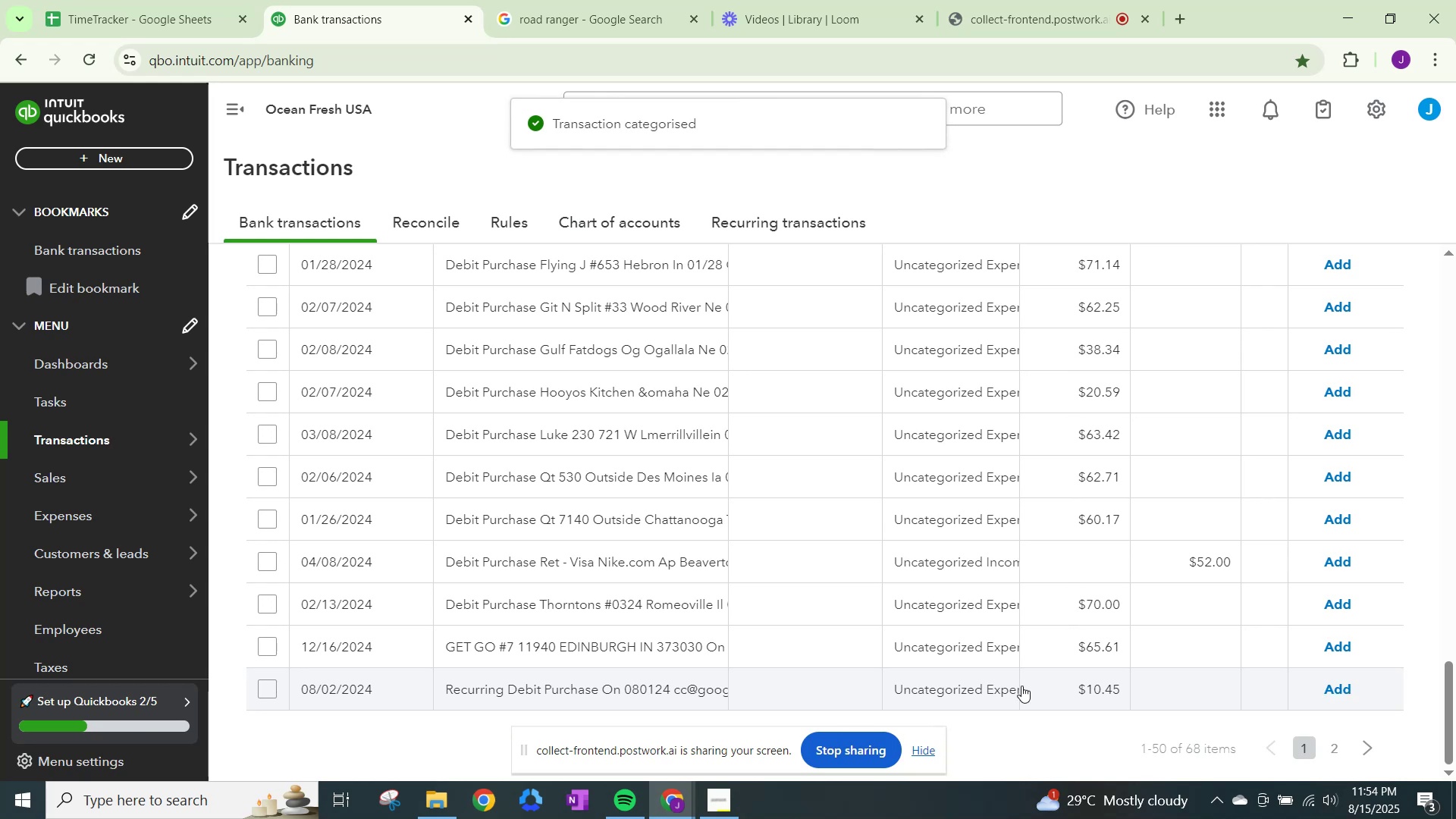 
left_click([915, 681])
 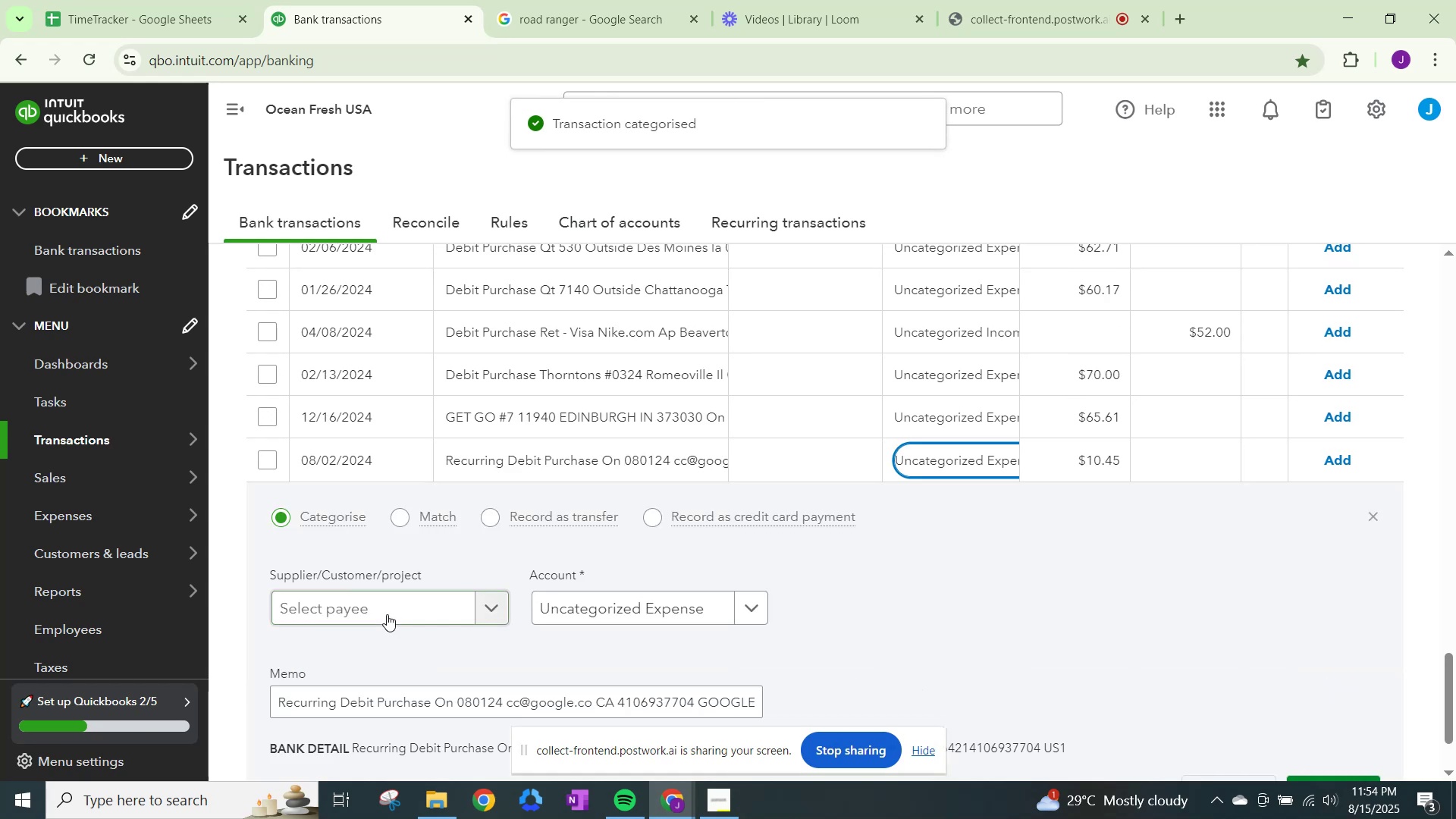 
left_click([391, 612])
 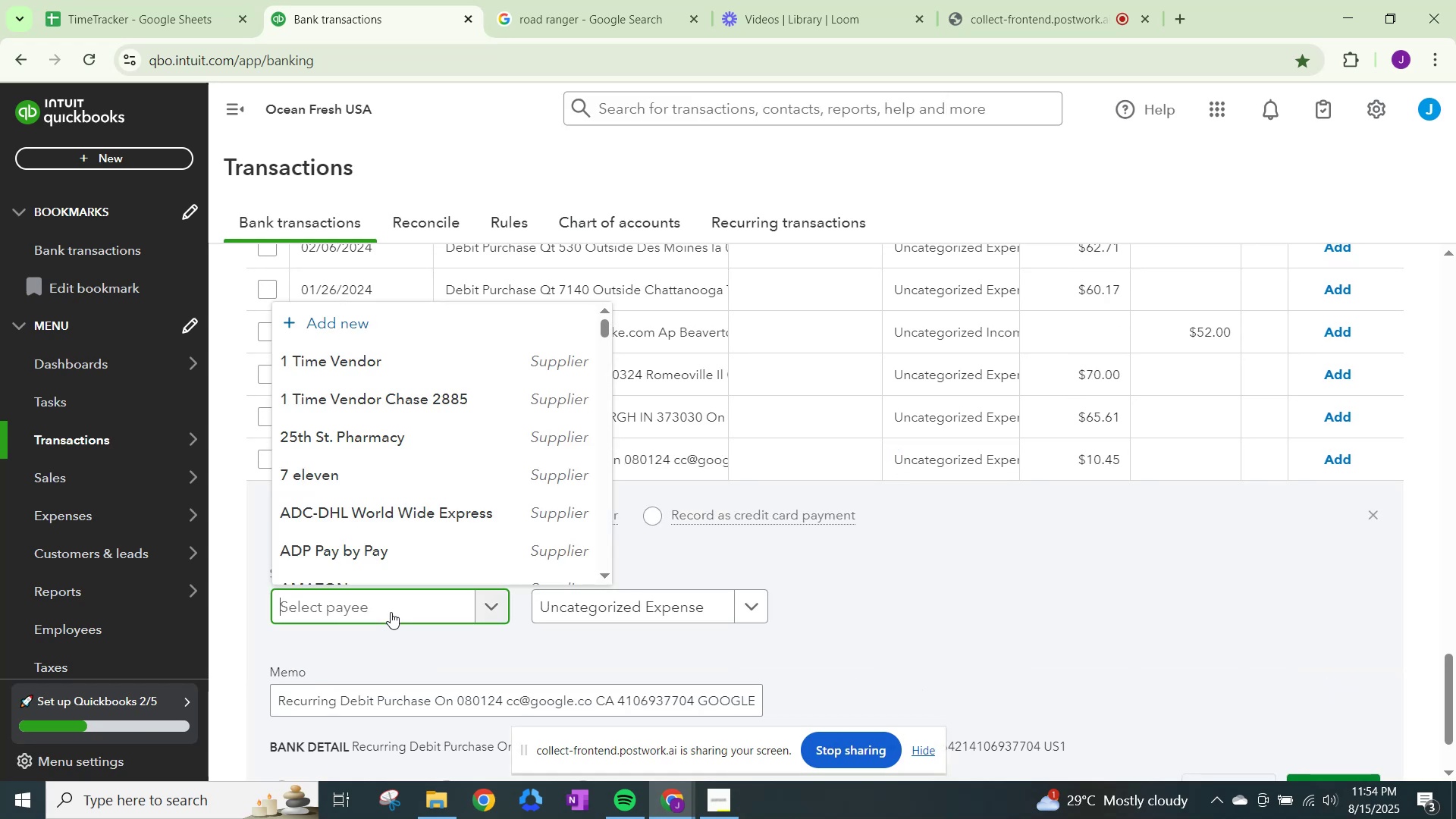 
type(goo)
 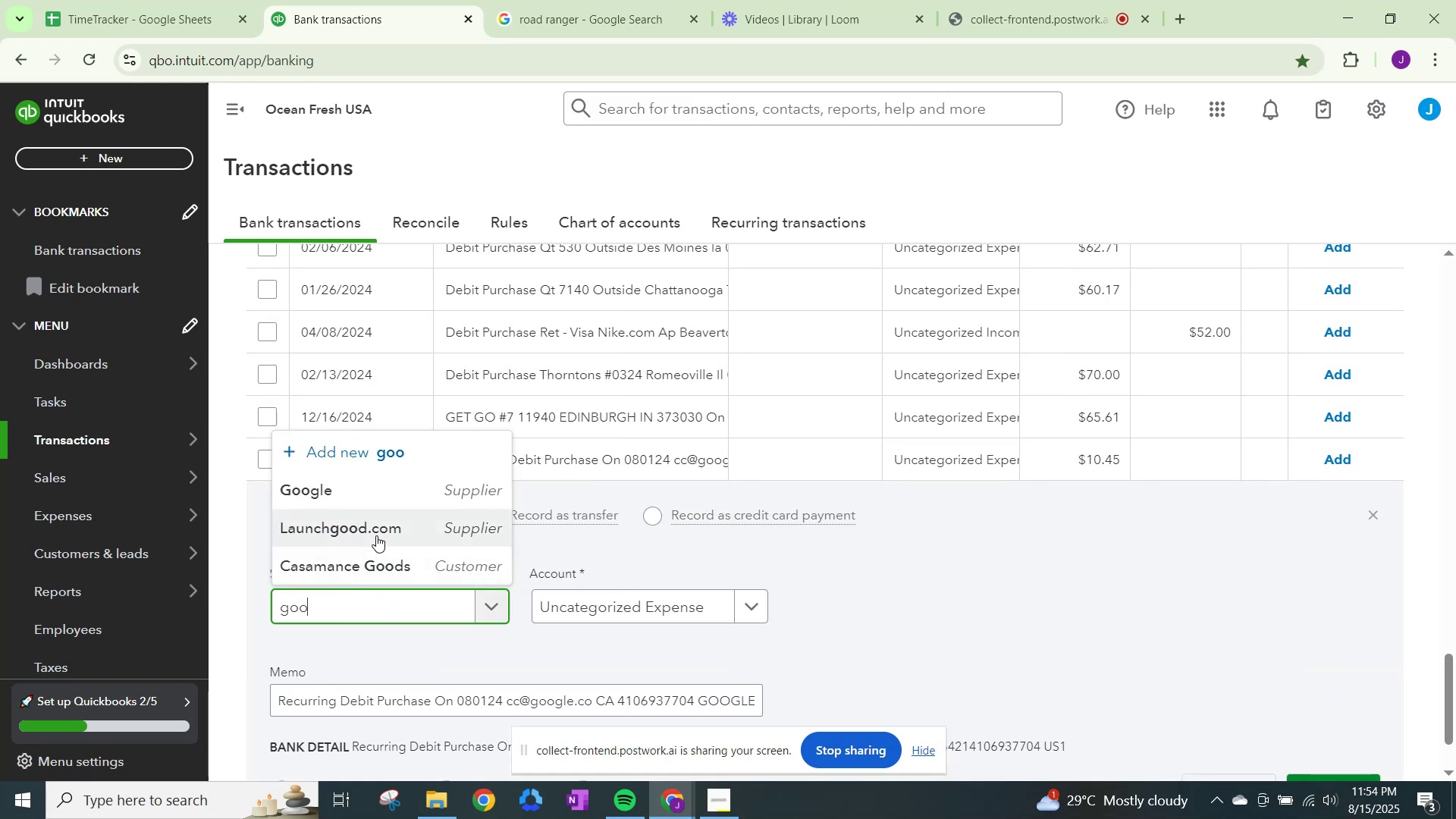 
left_click([375, 497])
 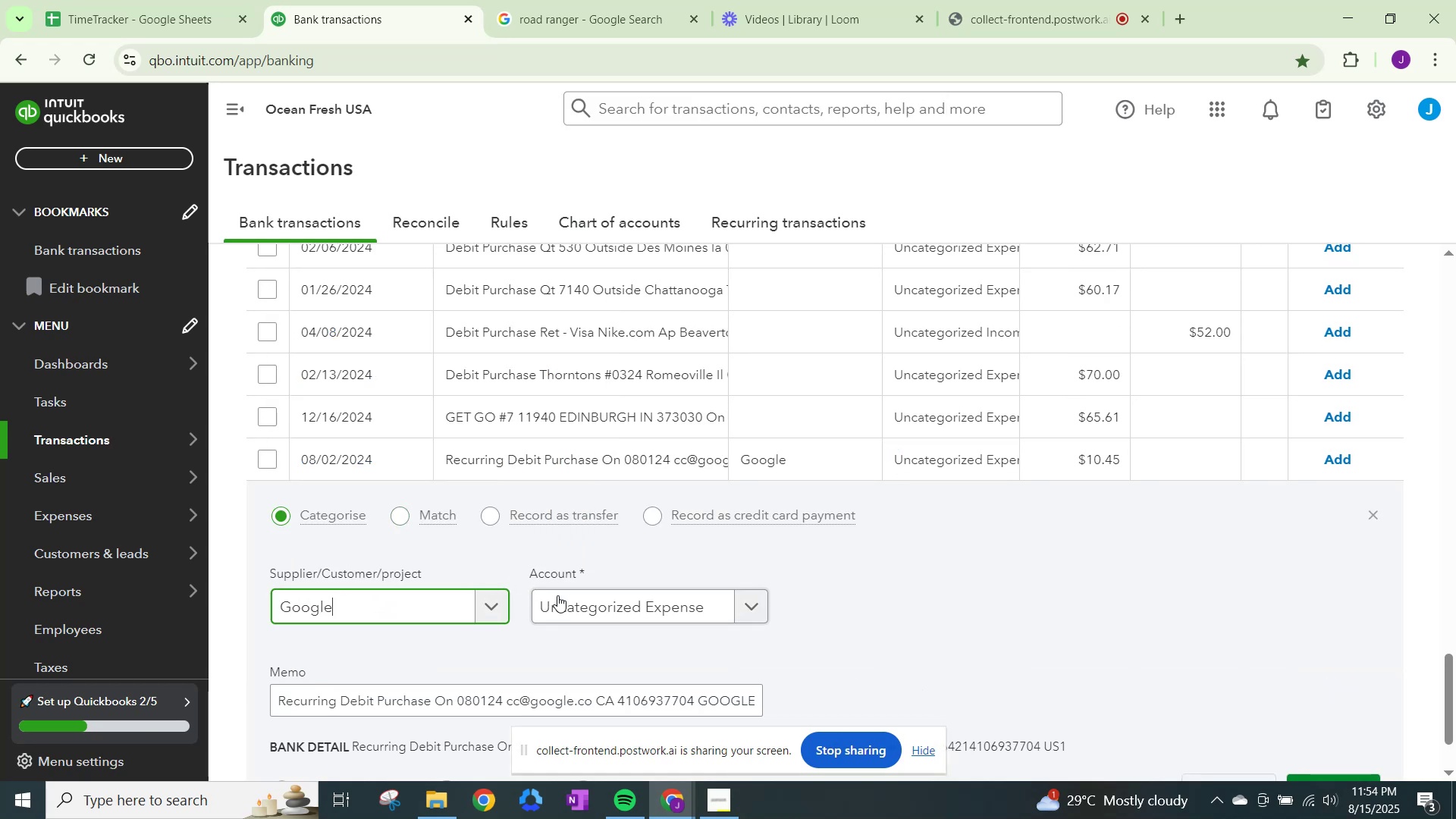 
left_click([565, 598])
 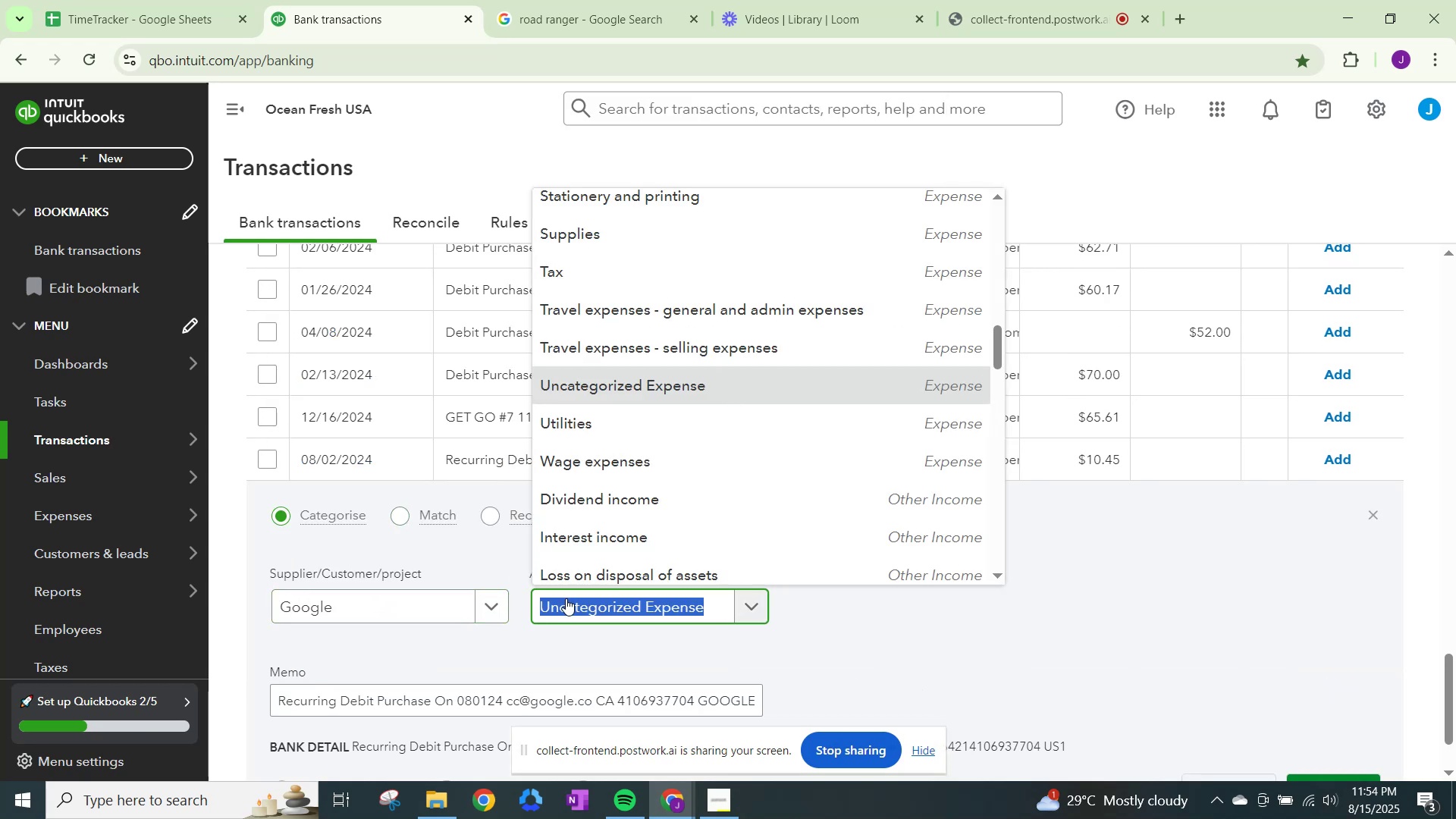 
type(other)
 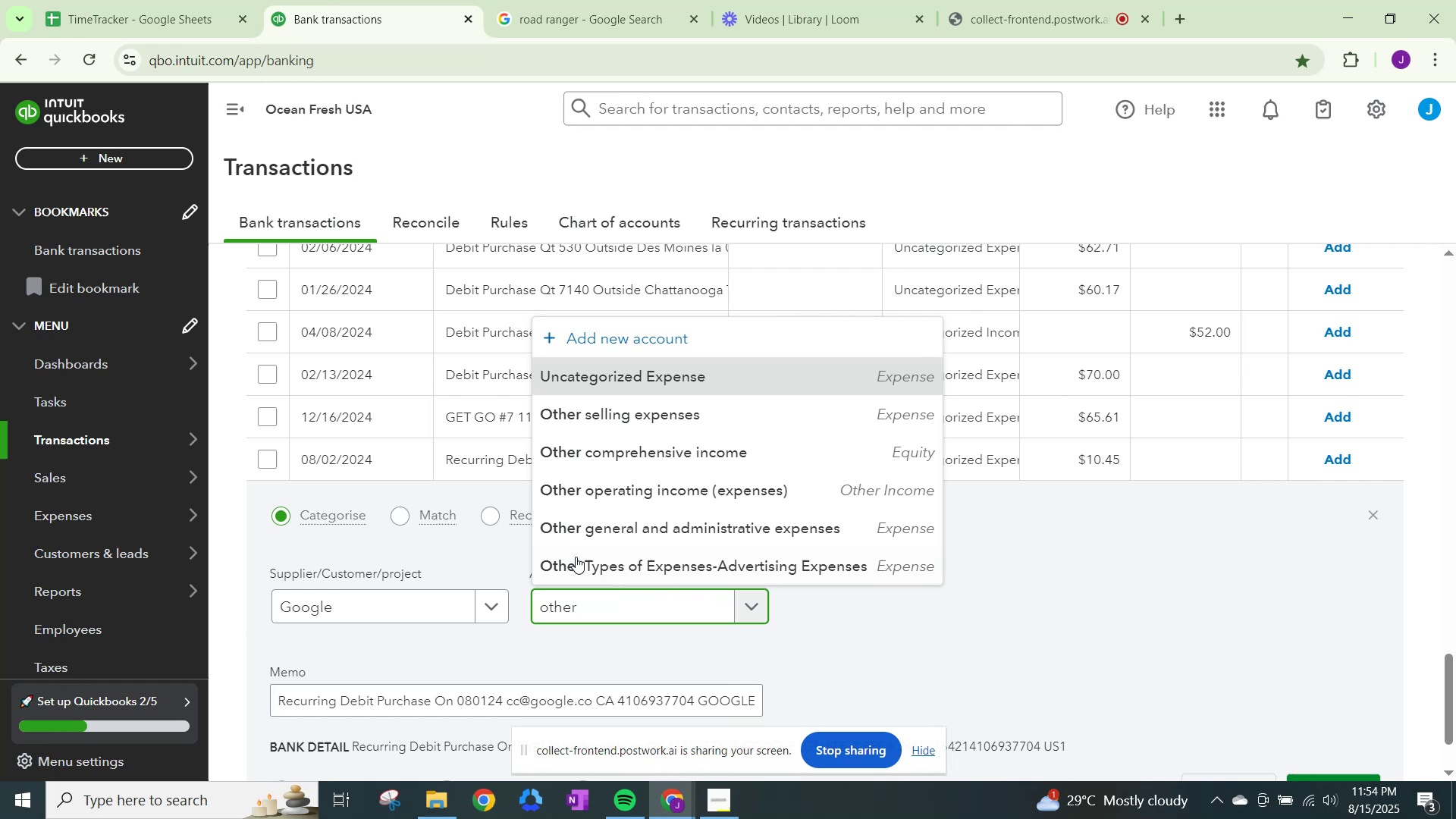 
left_click([586, 531])
 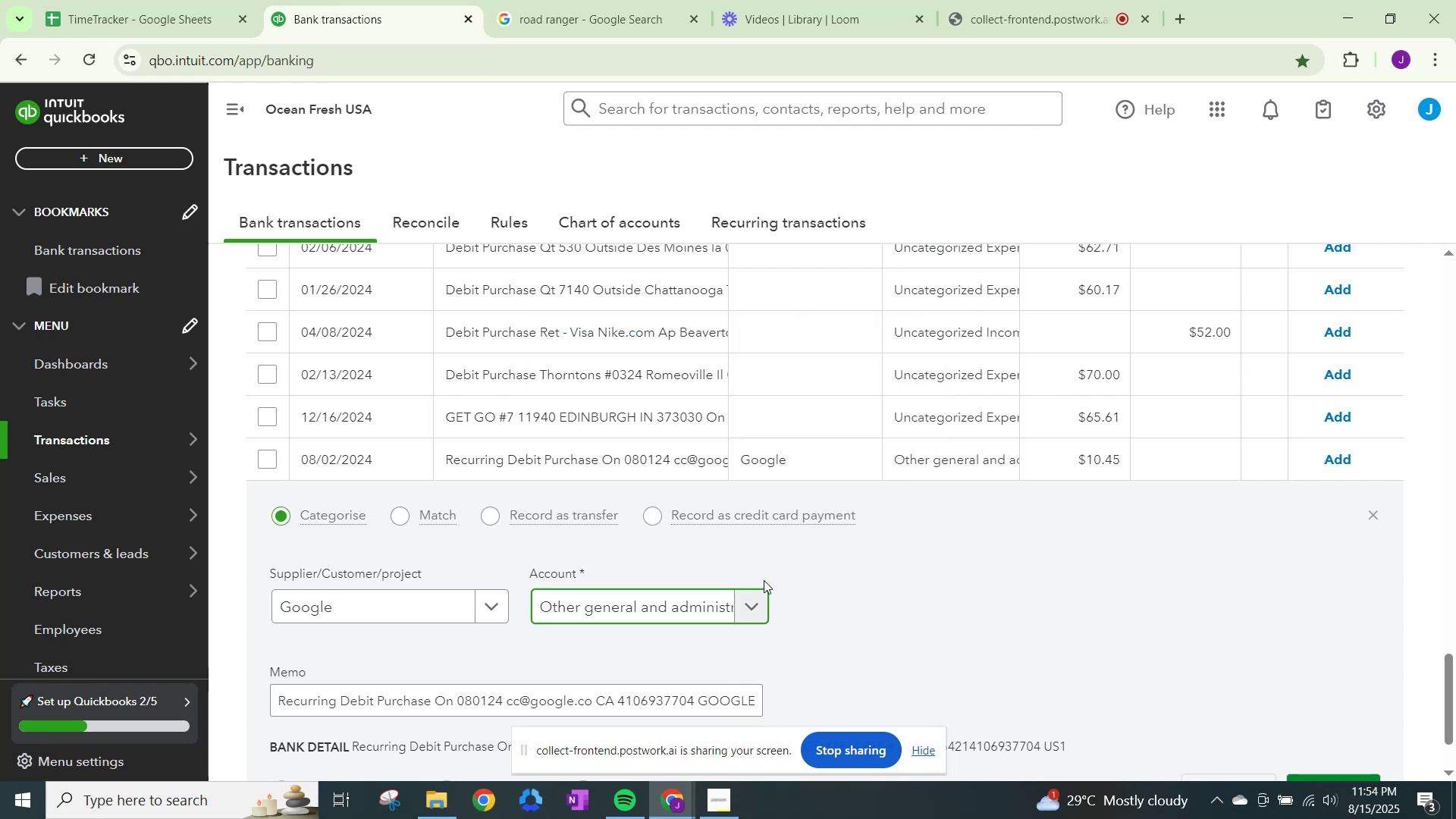 
scroll: coordinate [1048, 664], scroll_direction: down, amount: 2.0
 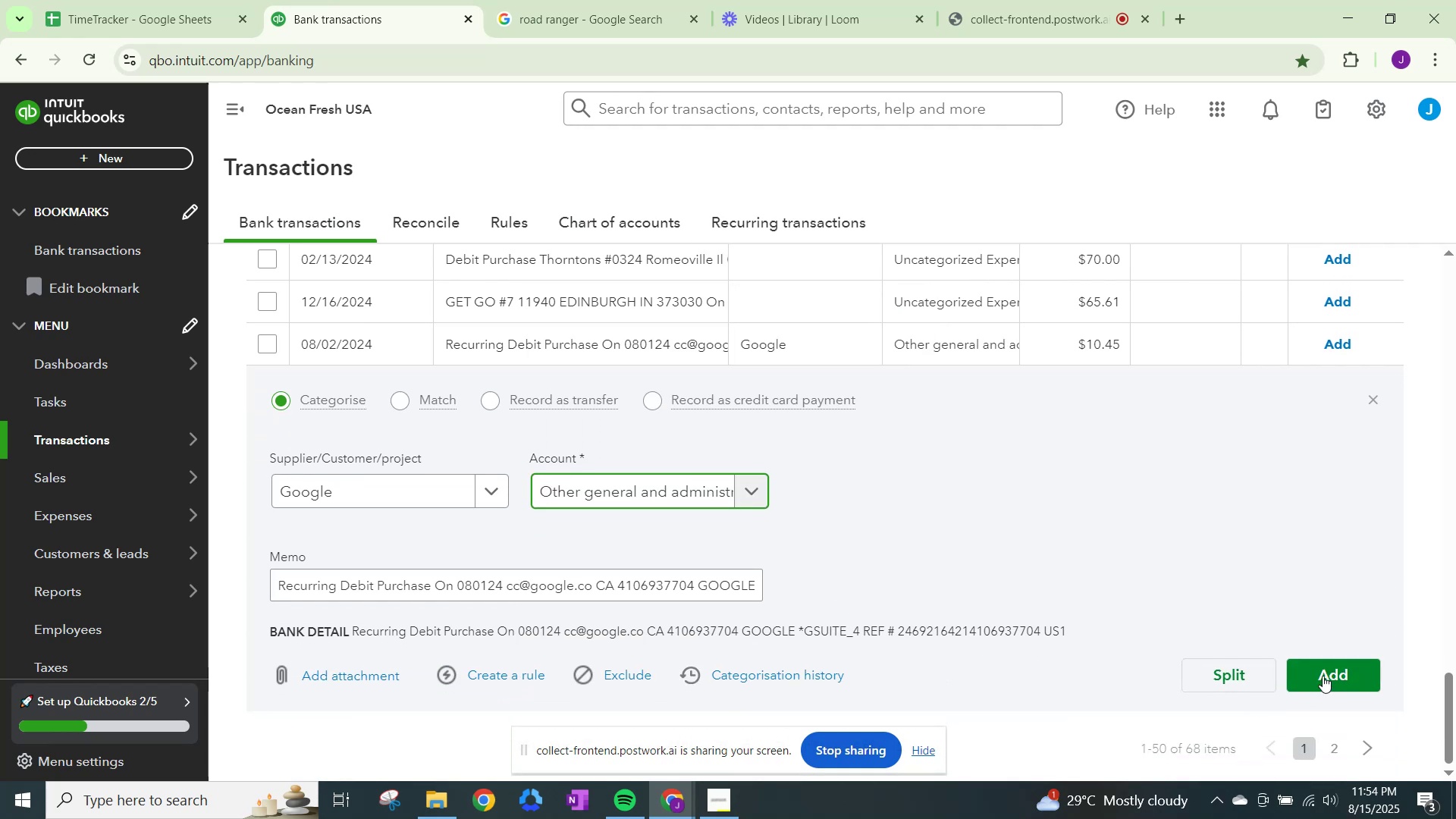 
left_click([1325, 669])
 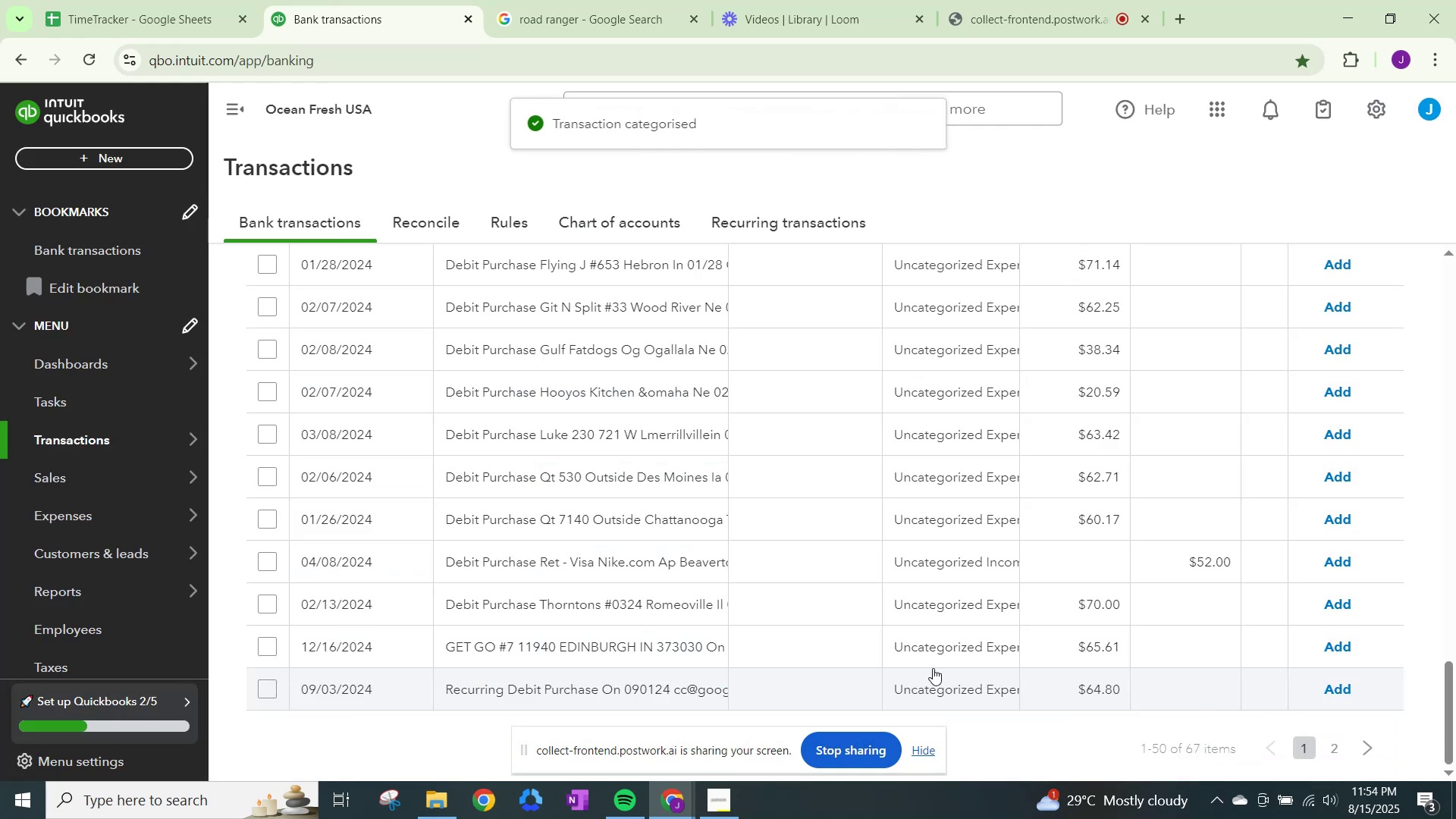 
left_click([921, 682])
 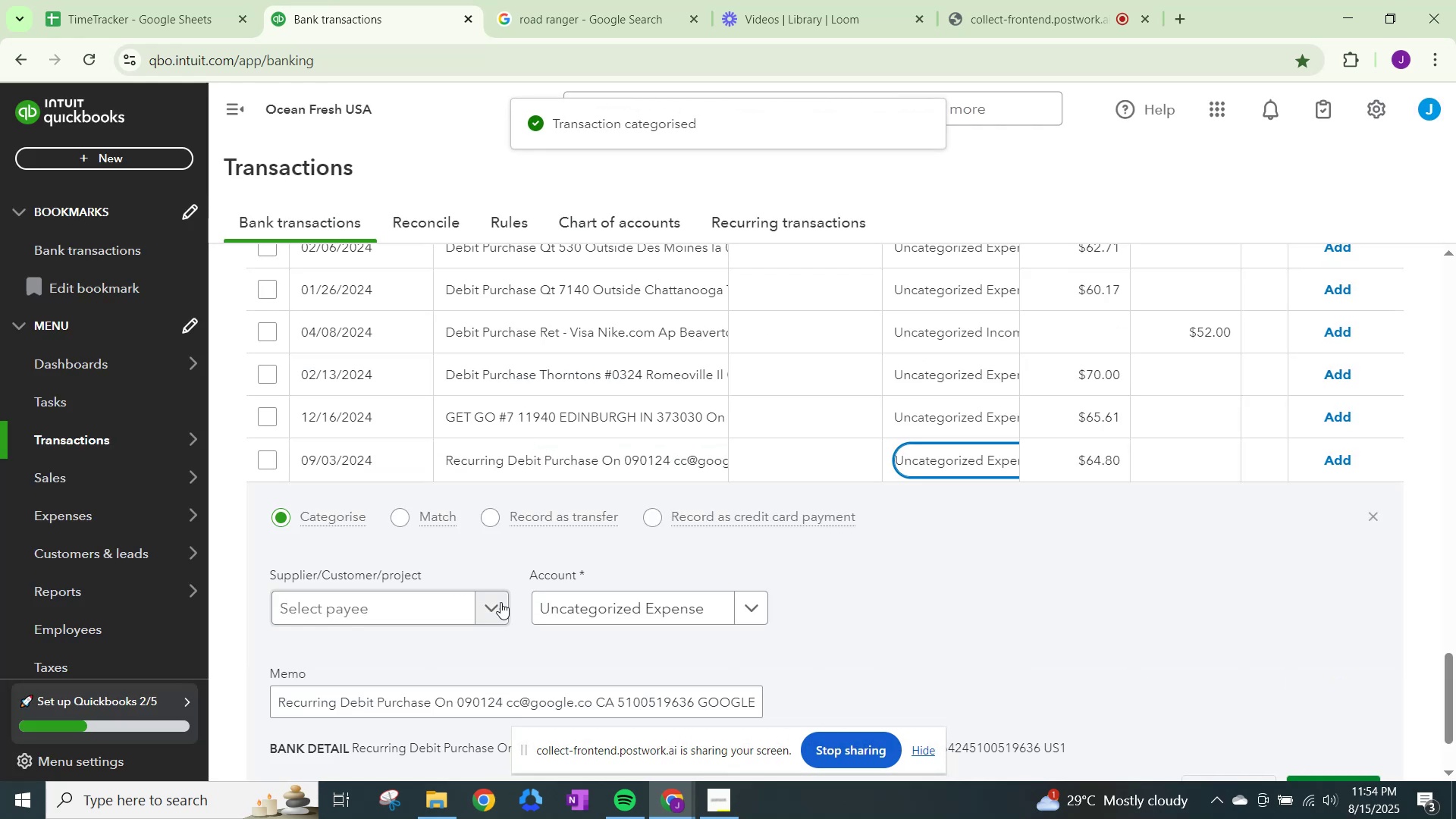 
left_click([497, 602])
 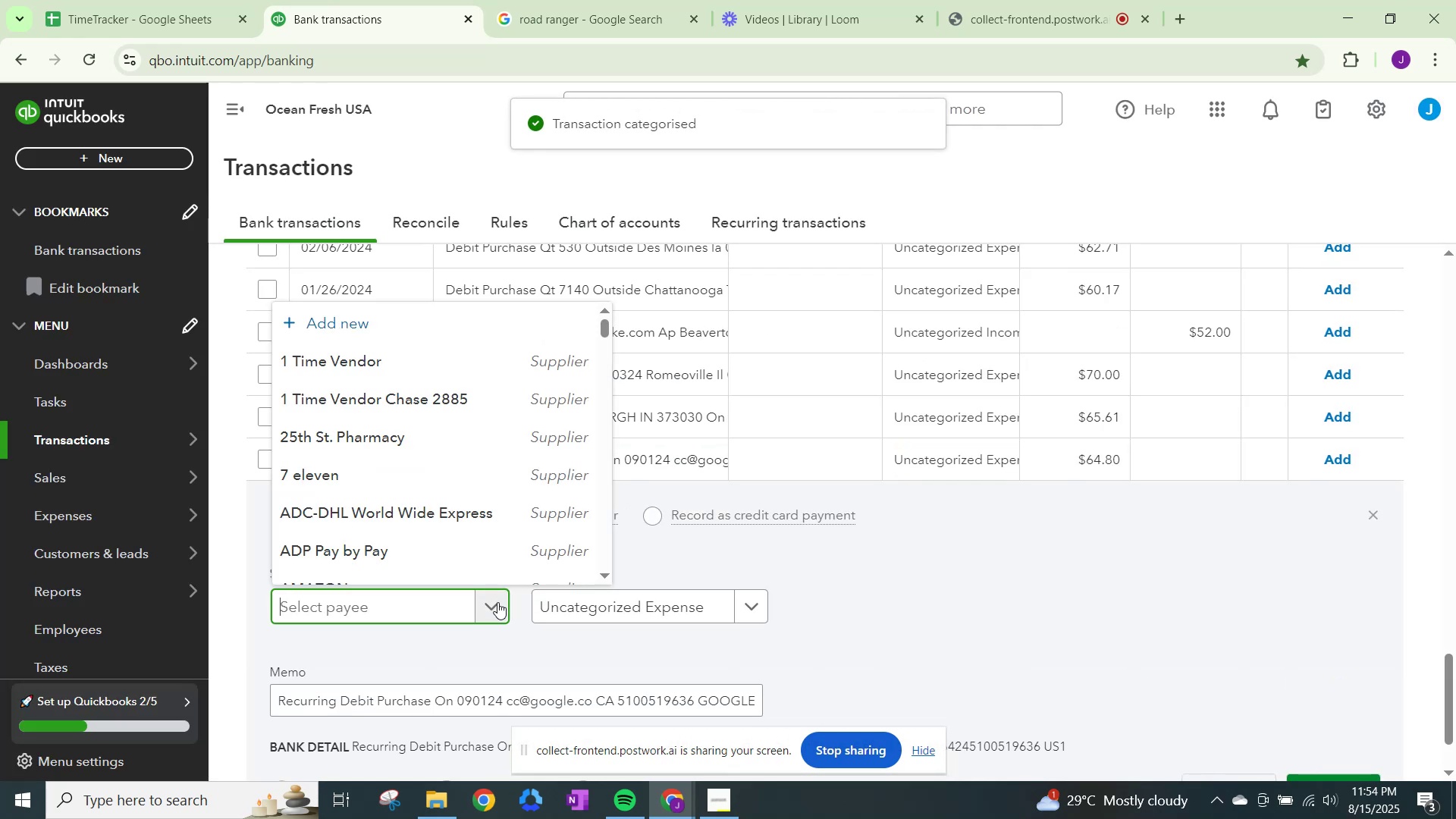 
type(goog)
 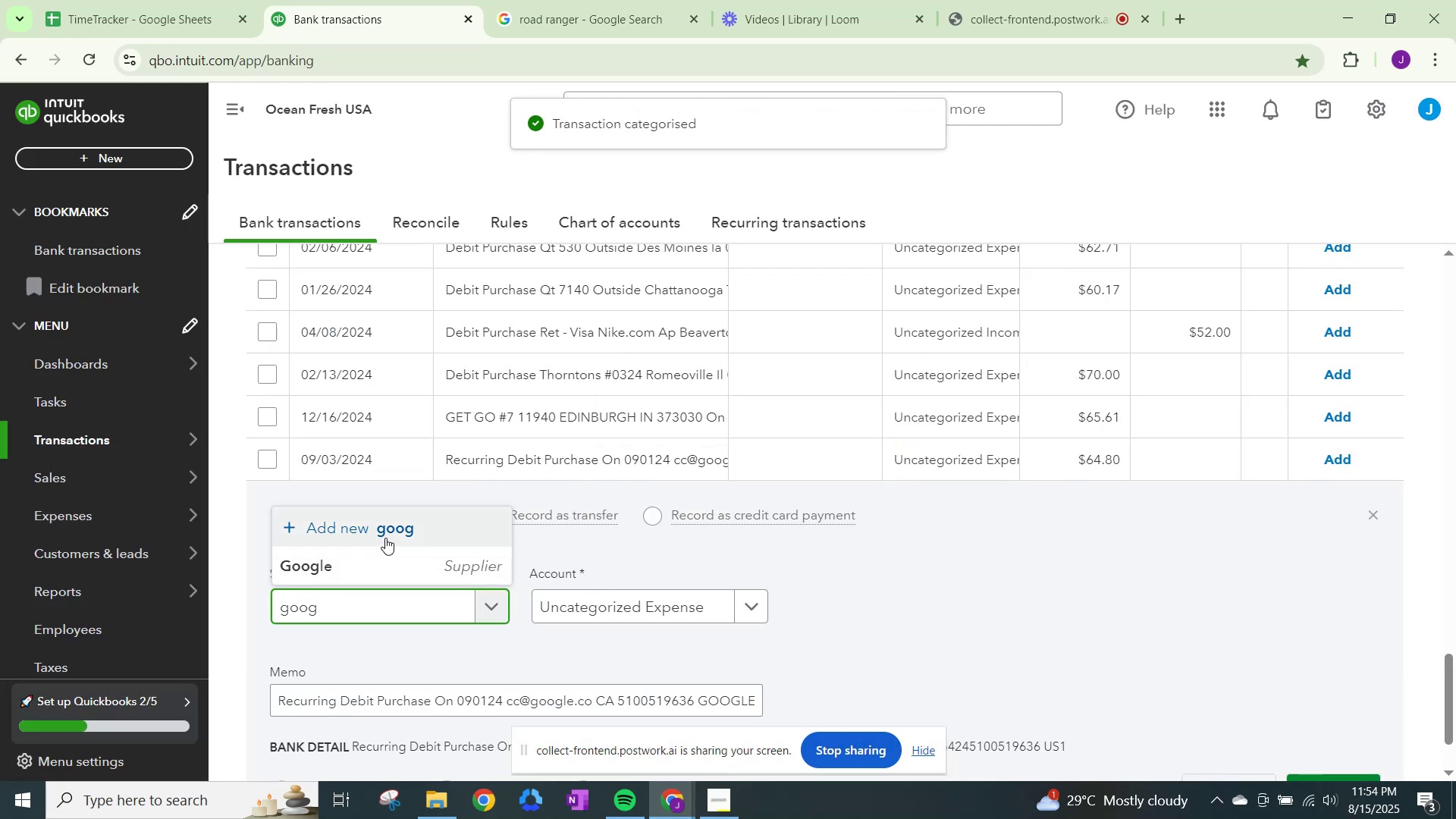 
left_click([378, 577])
 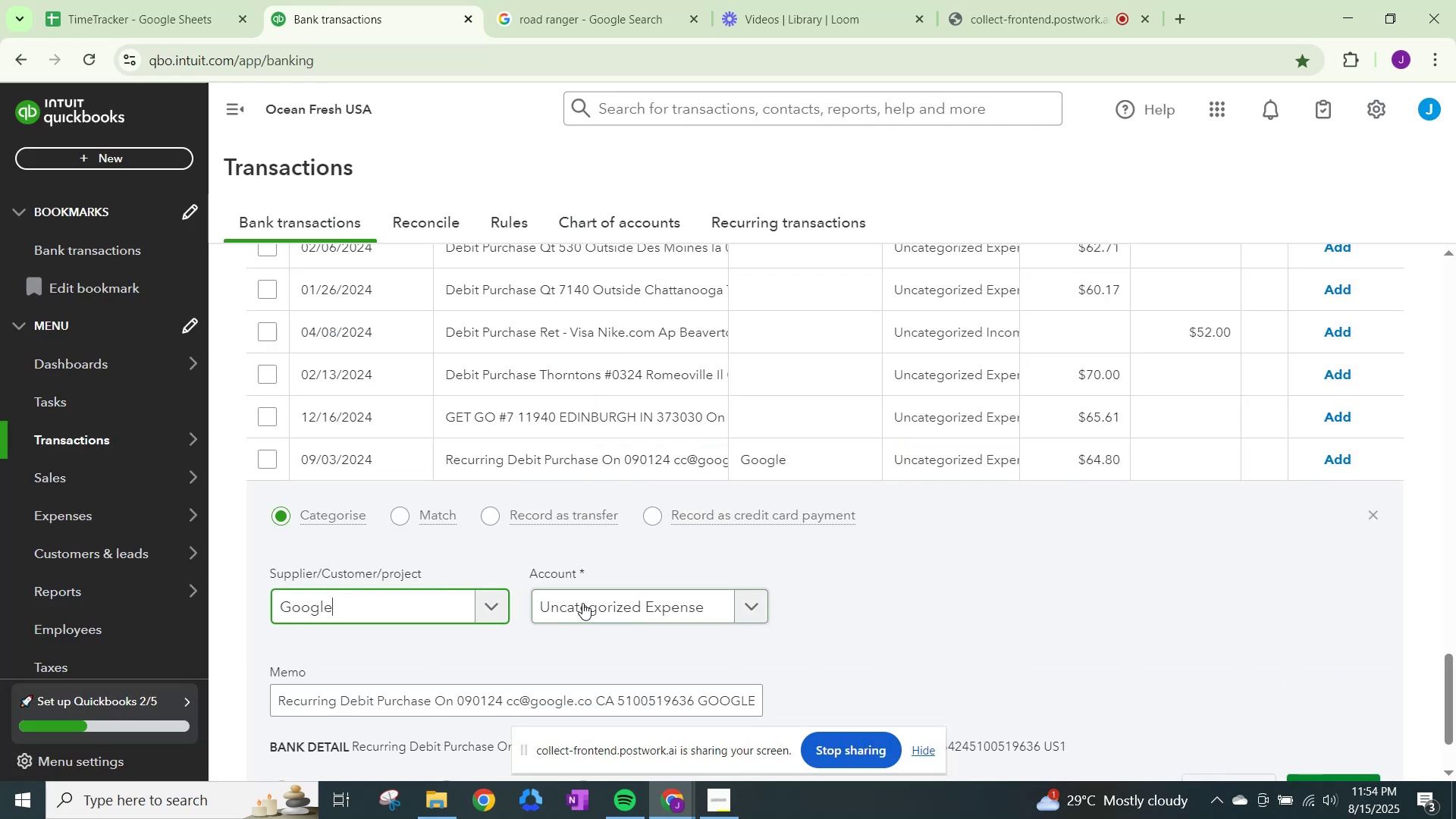 
left_click([585, 604])
 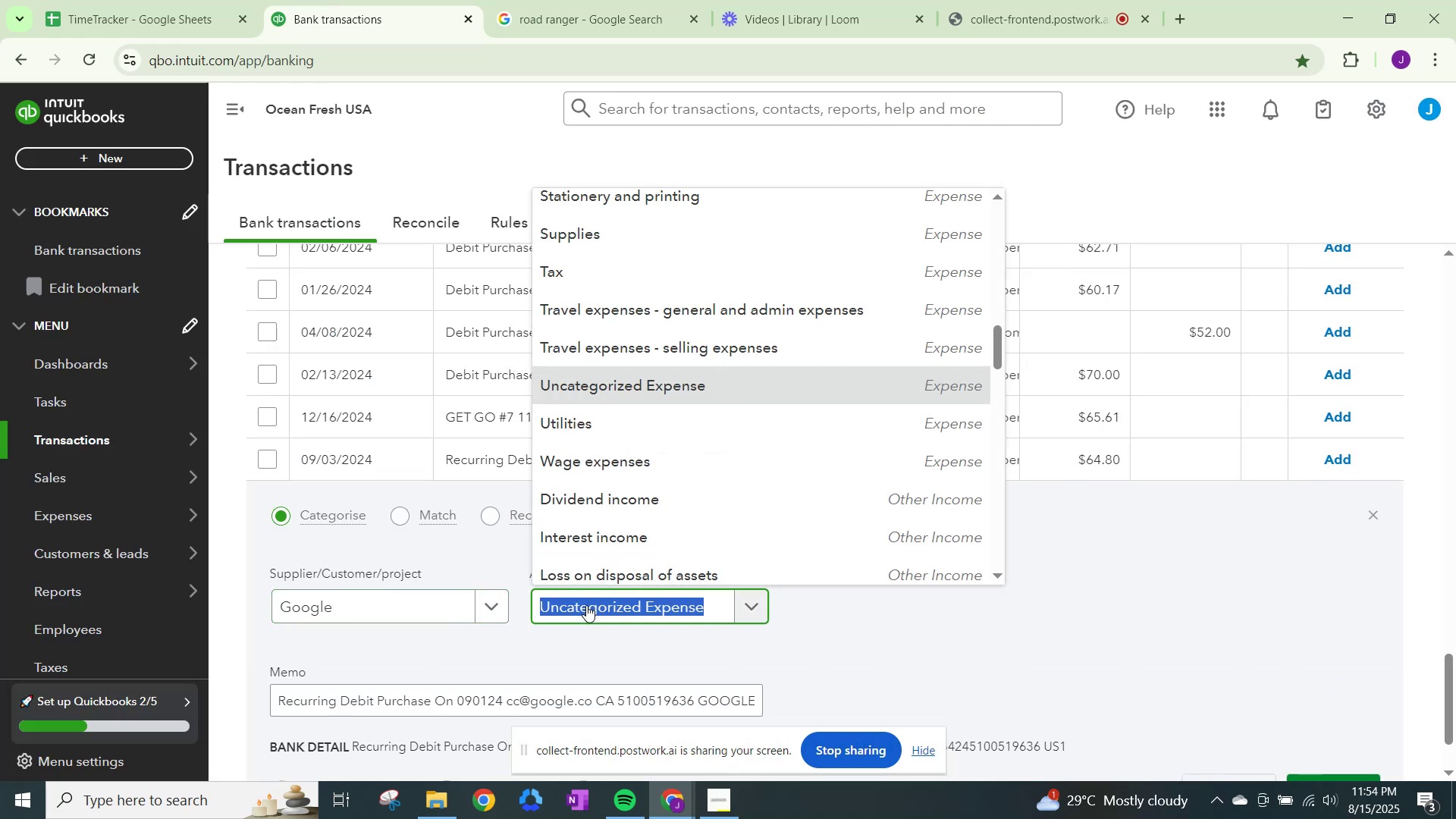 
type(other)
 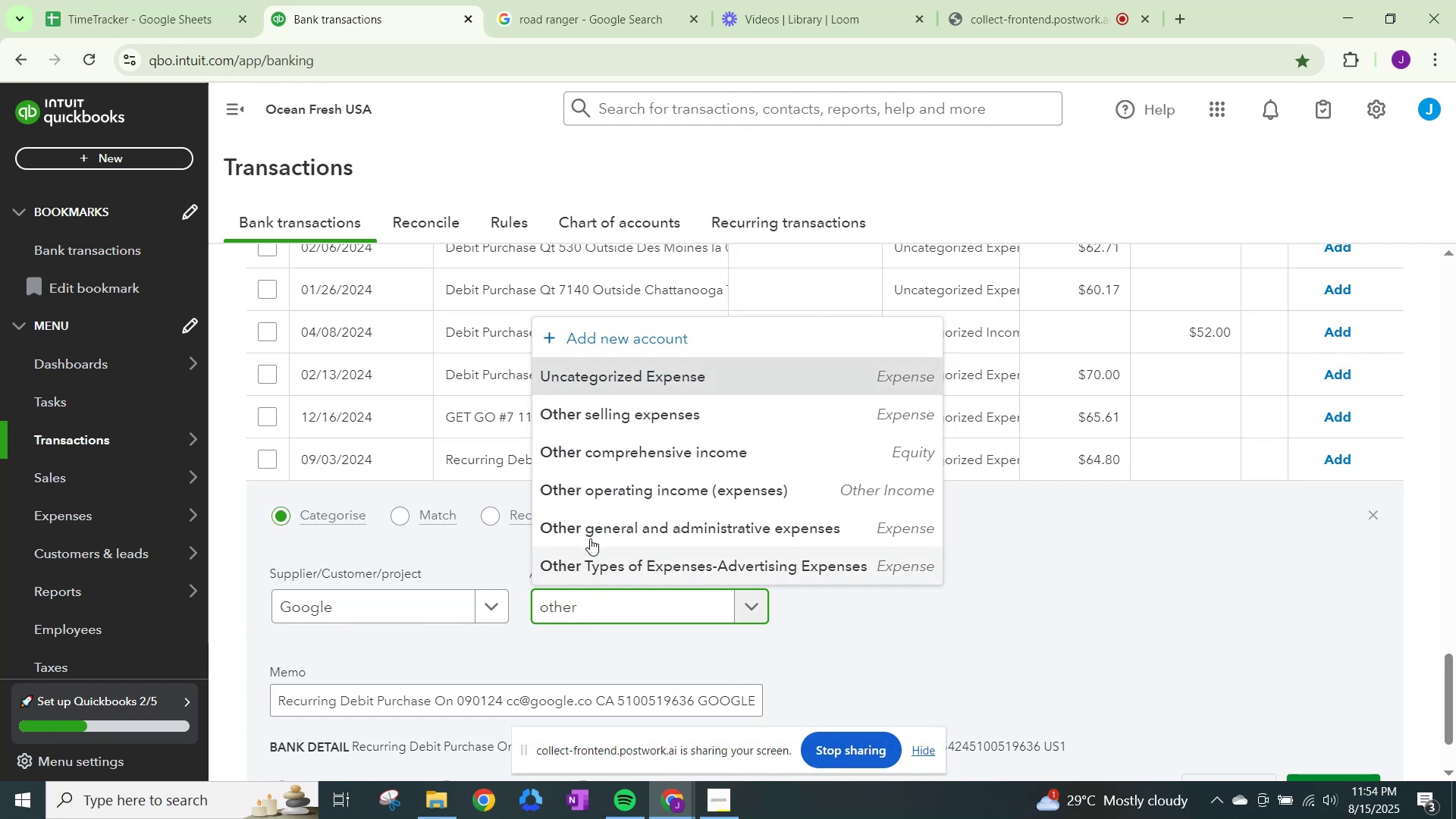 
left_click([595, 529])
 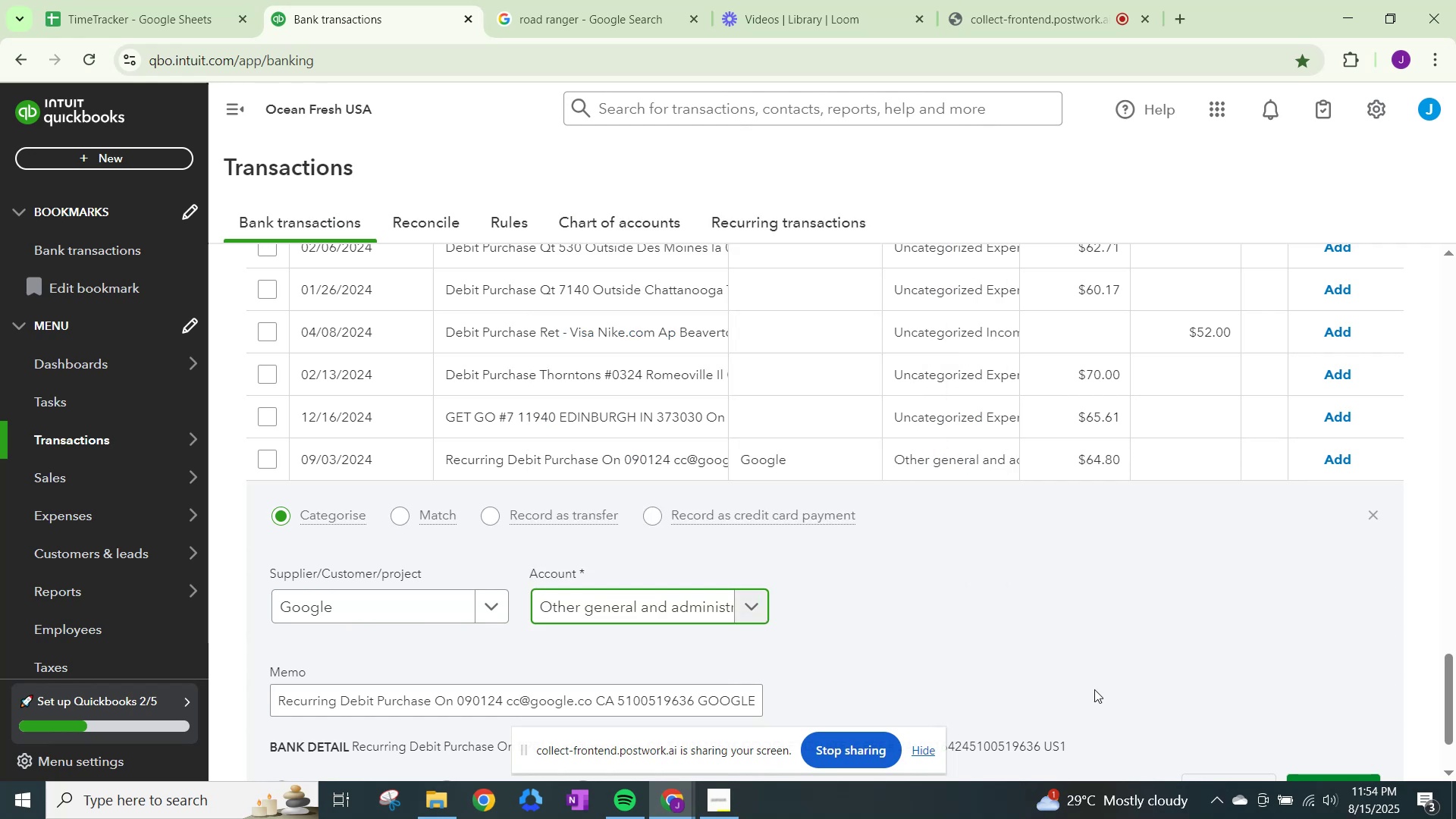 
scroll: coordinate [1218, 739], scroll_direction: down, amount: 1.0
 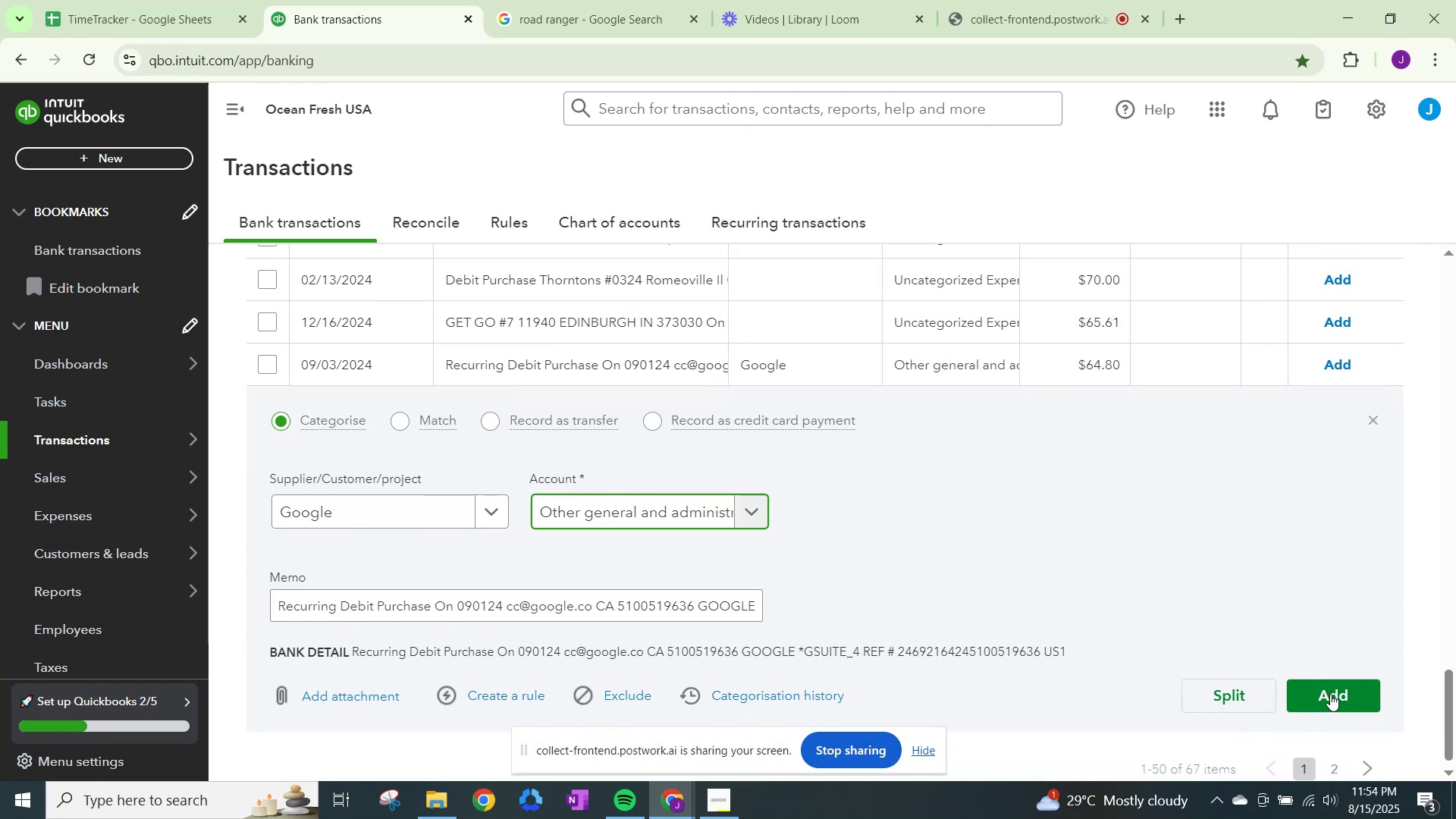 
left_click([1332, 687])
 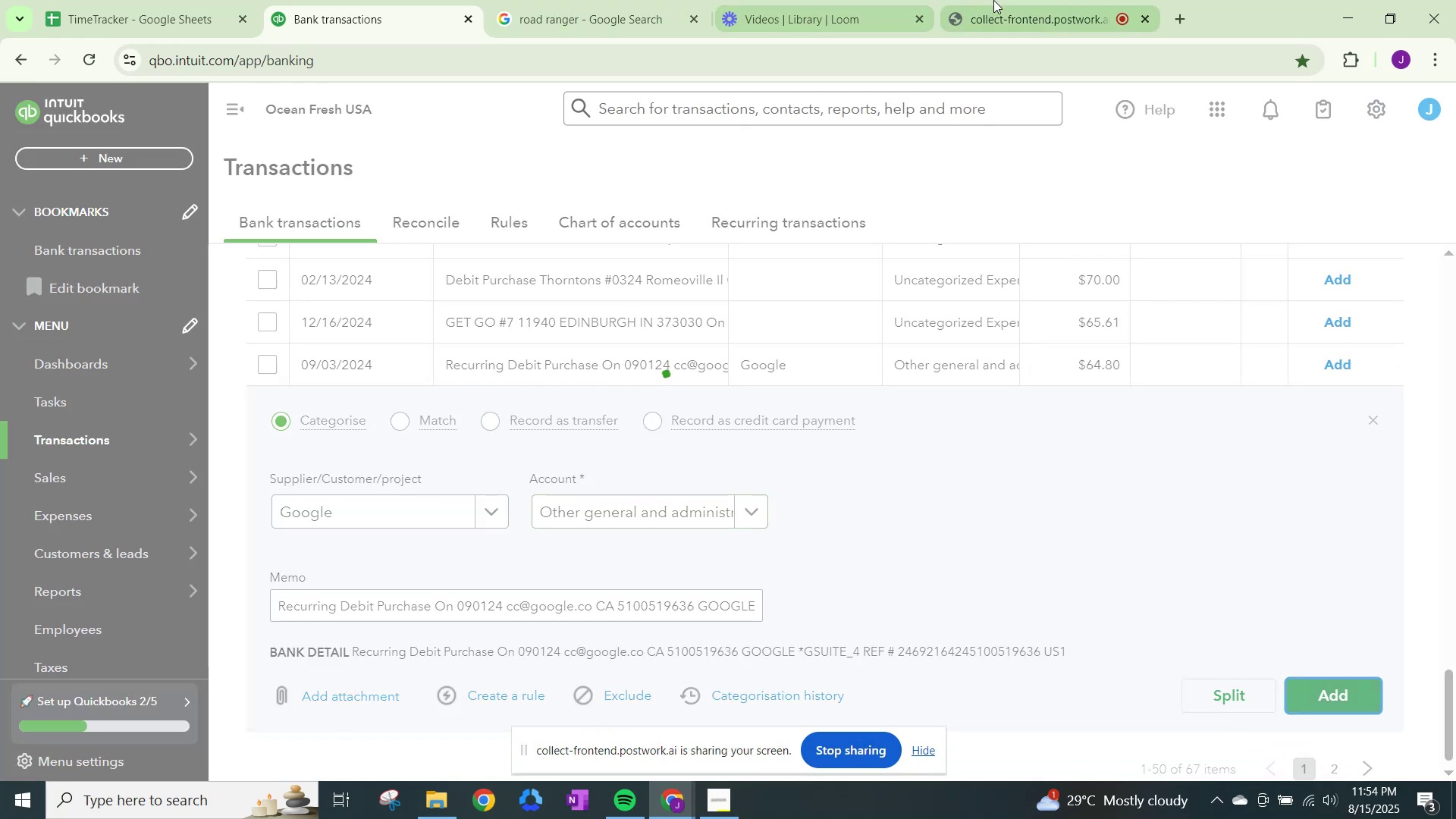 
left_click([1040, 0])
 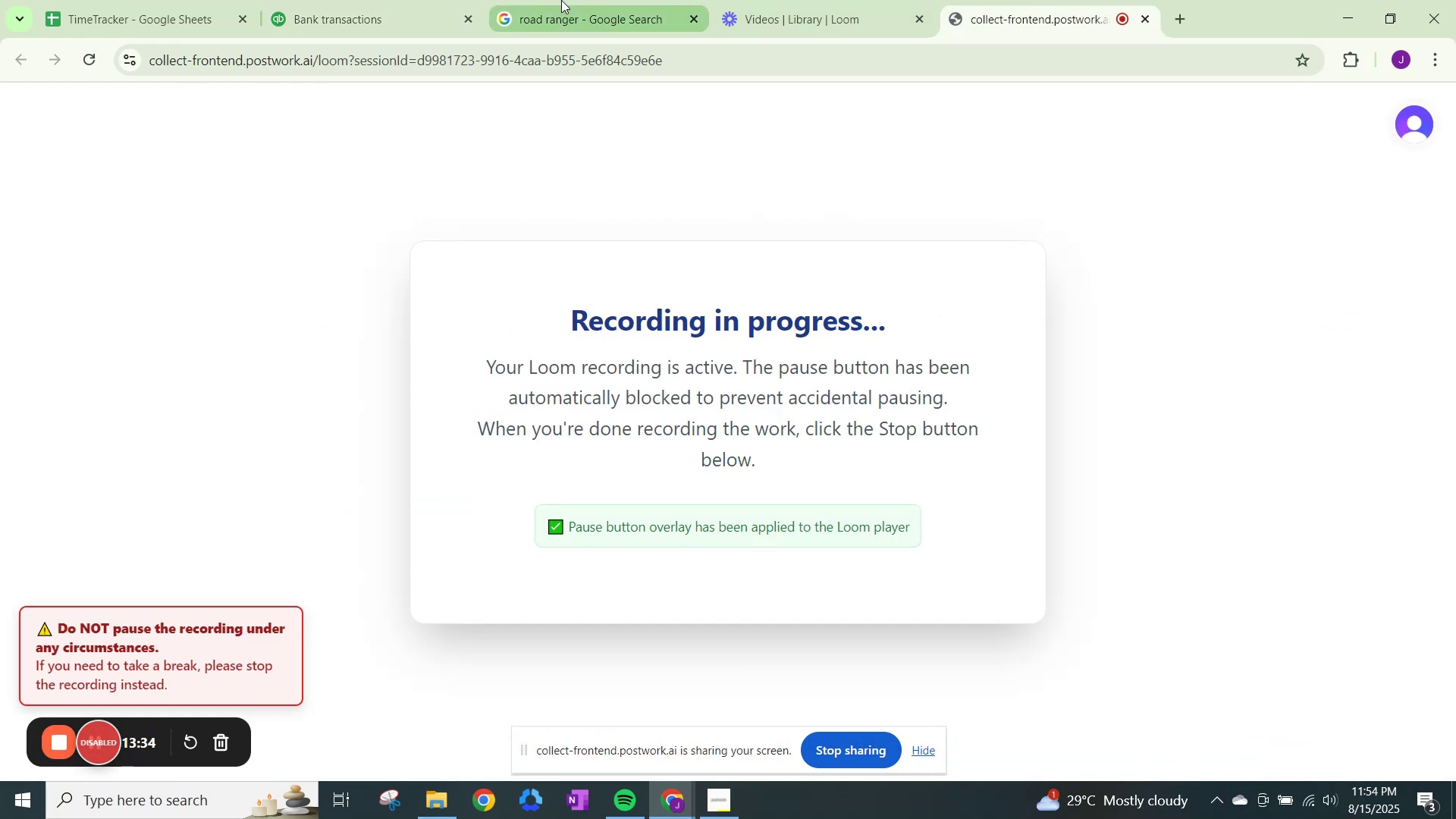 
left_click([447, 4])
 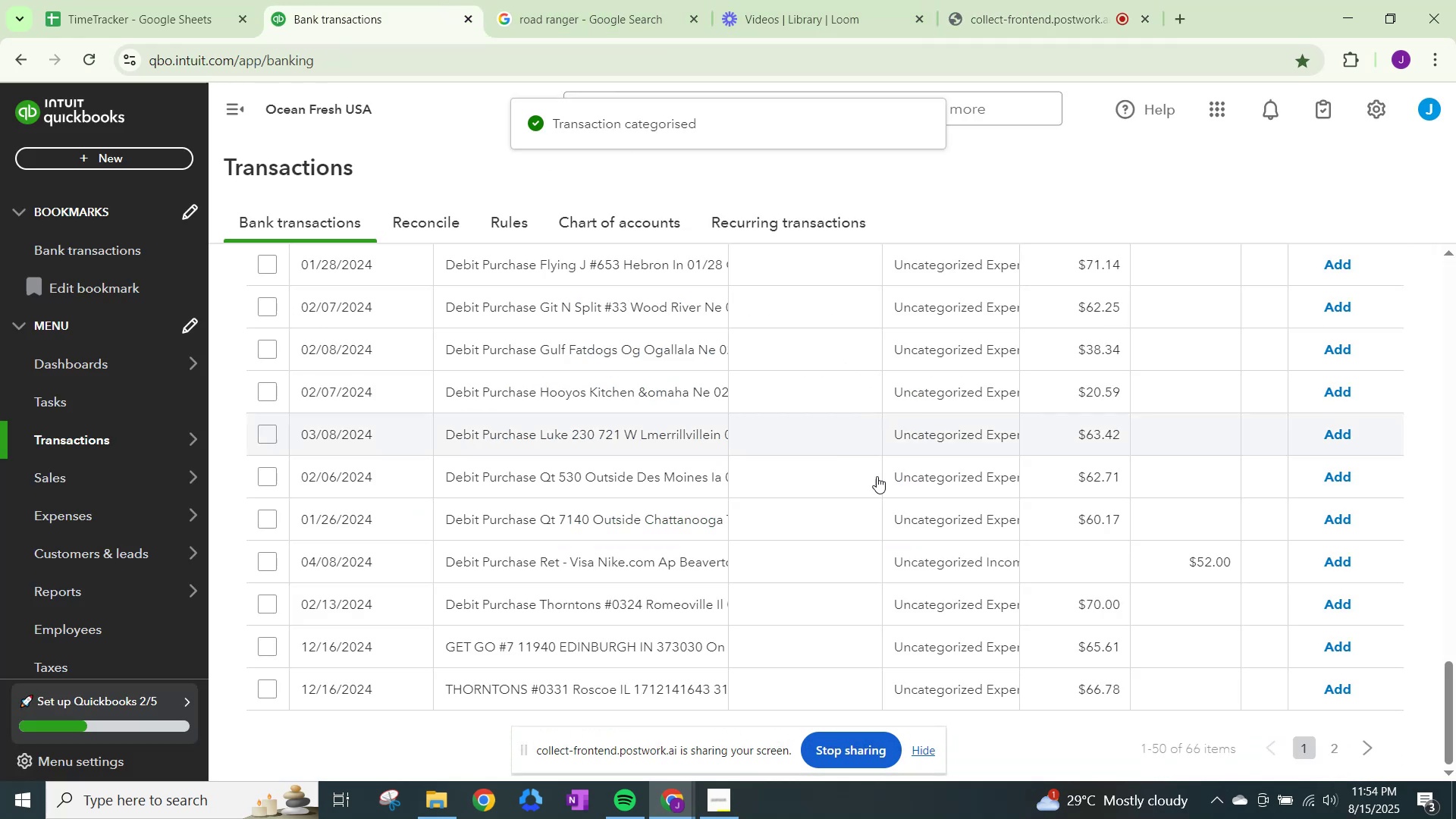 
scroll: coordinate [909, 488], scroll_direction: down, amount: 2.0
 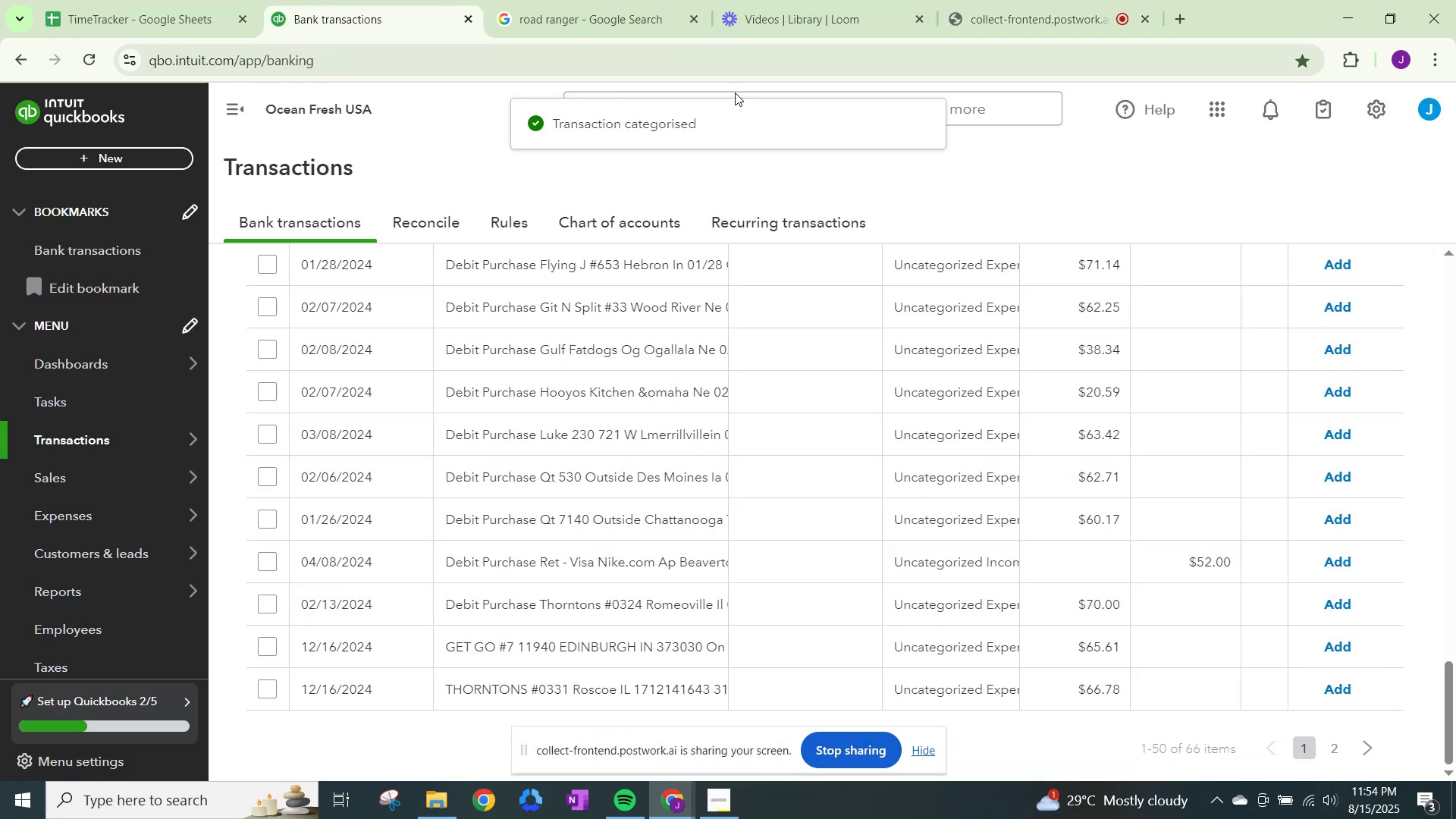 
left_click([505, 17])
 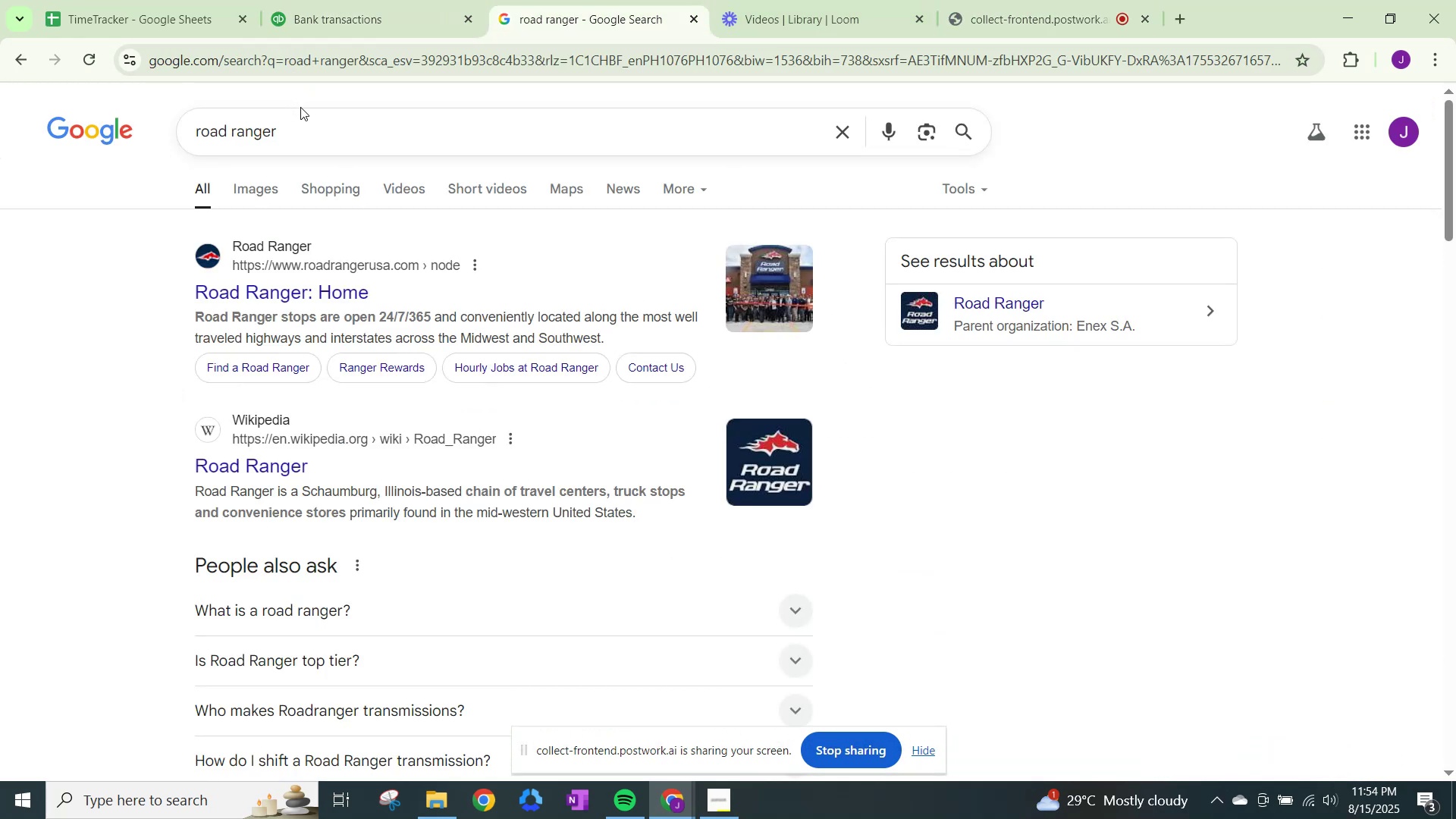 
left_click_drag(start_coordinate=[306, 121], to_coordinate=[176, 127])
 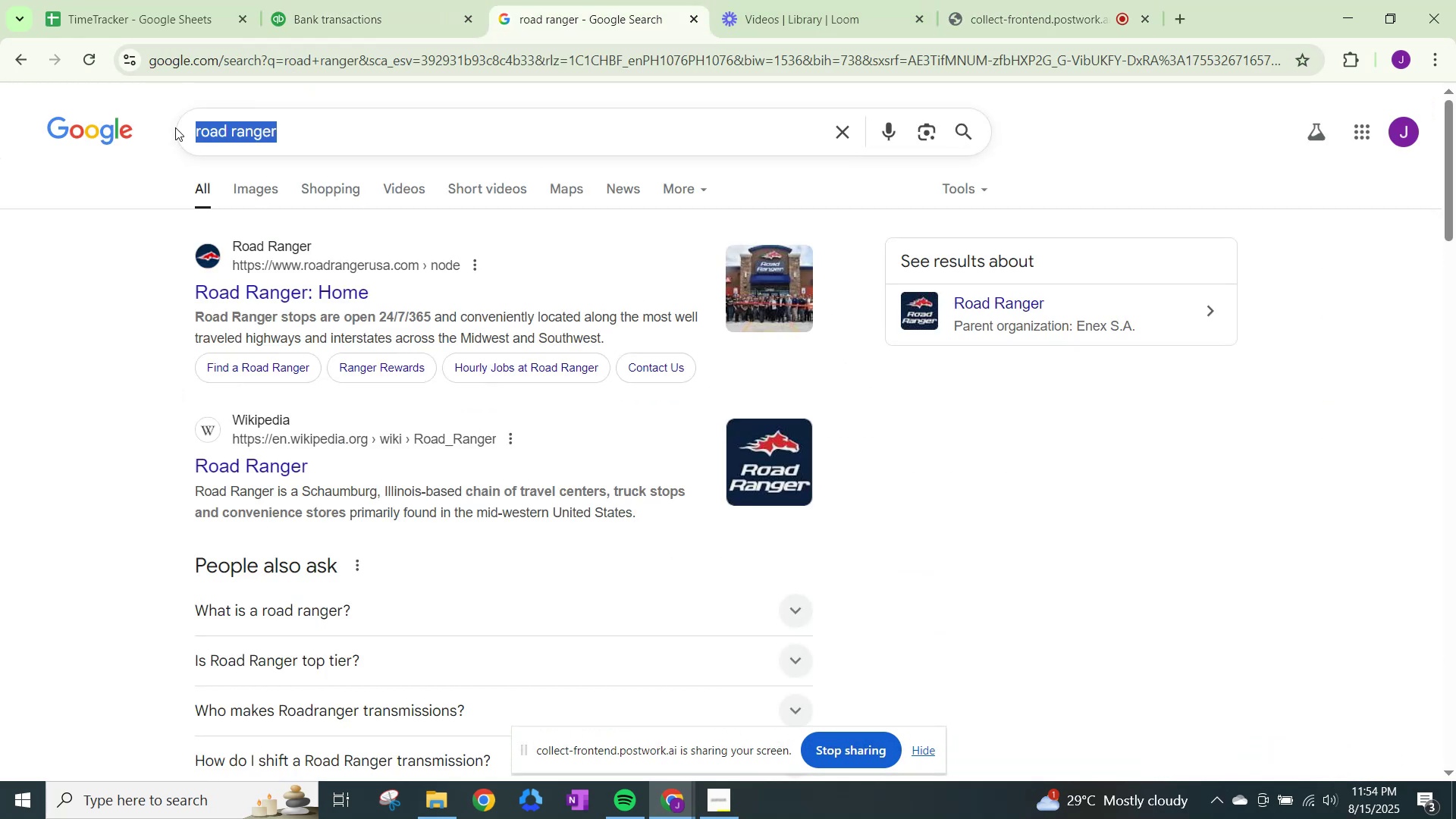 
type(thornto)
 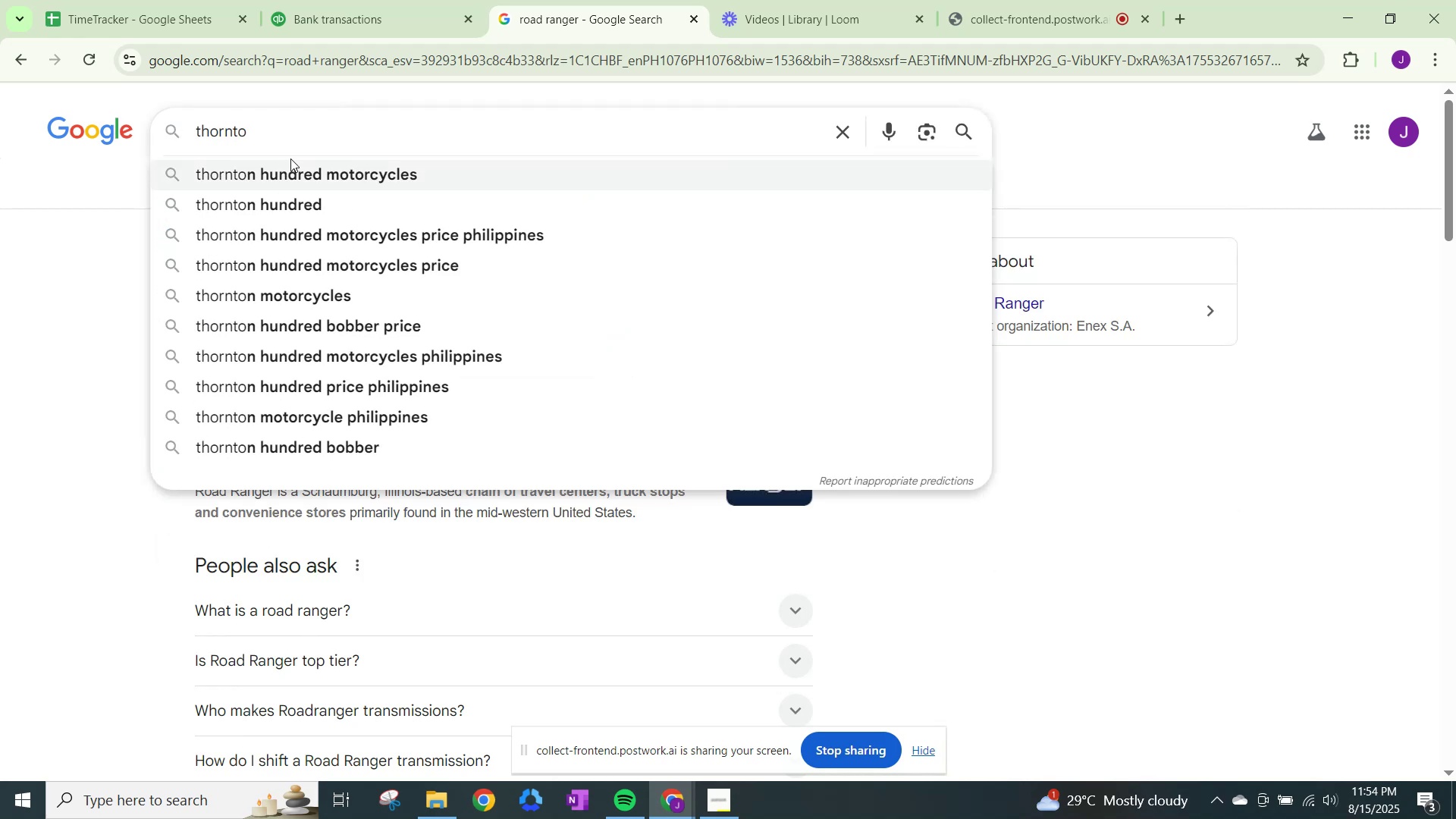 
left_click([290, 130])
 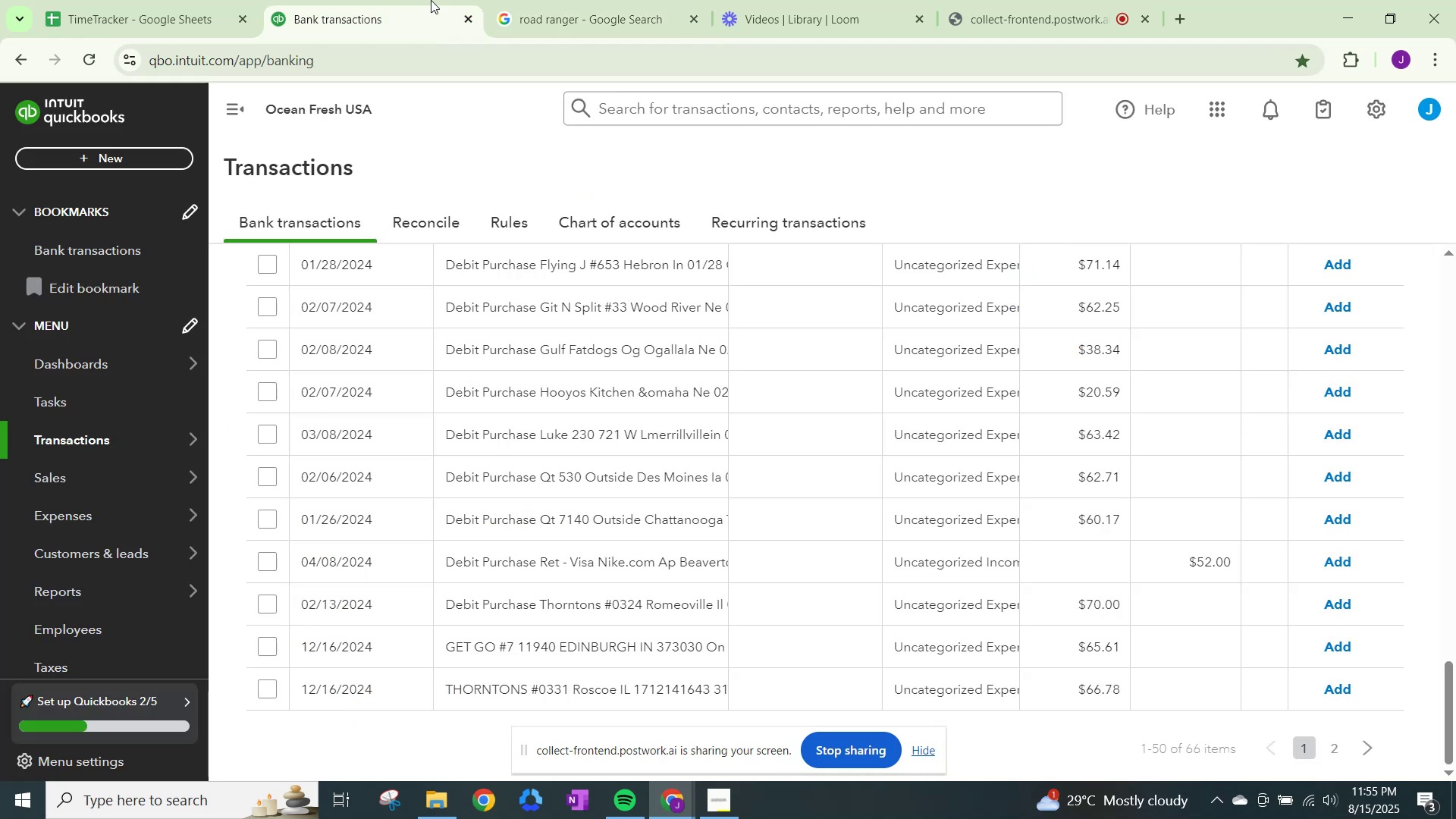 
left_click([597, 2])
 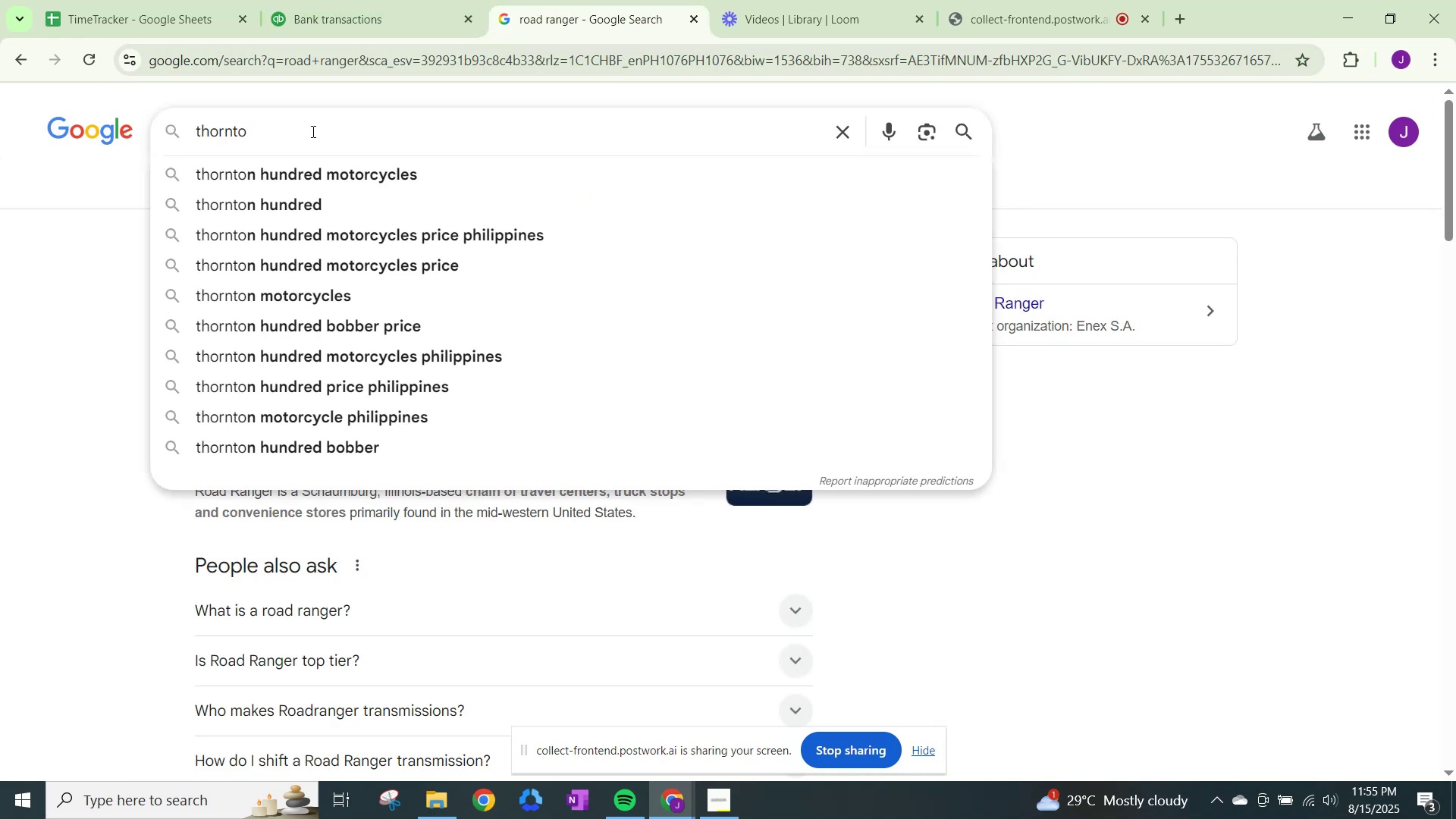 
type(ns)
 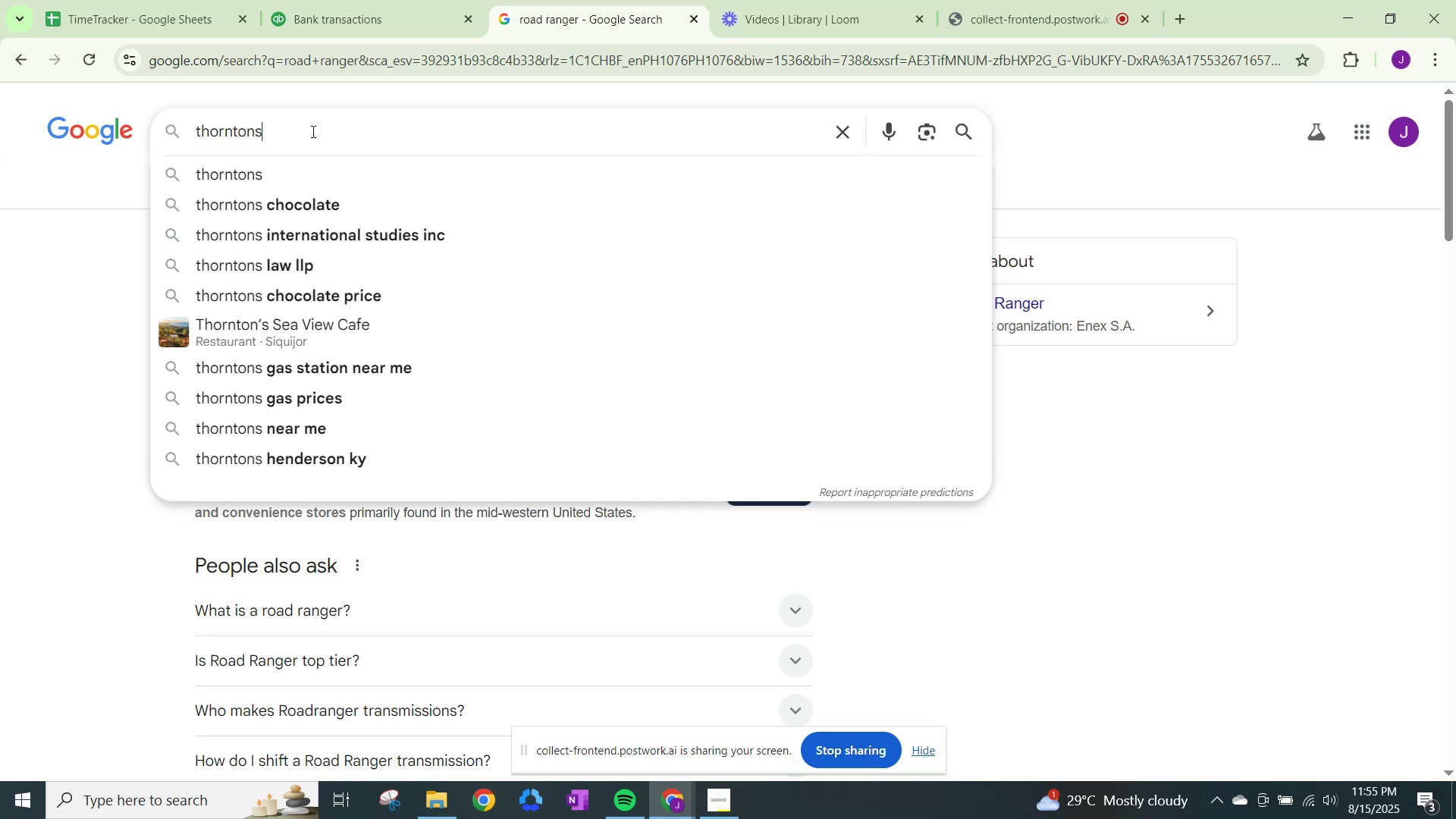 
key(Enter)
 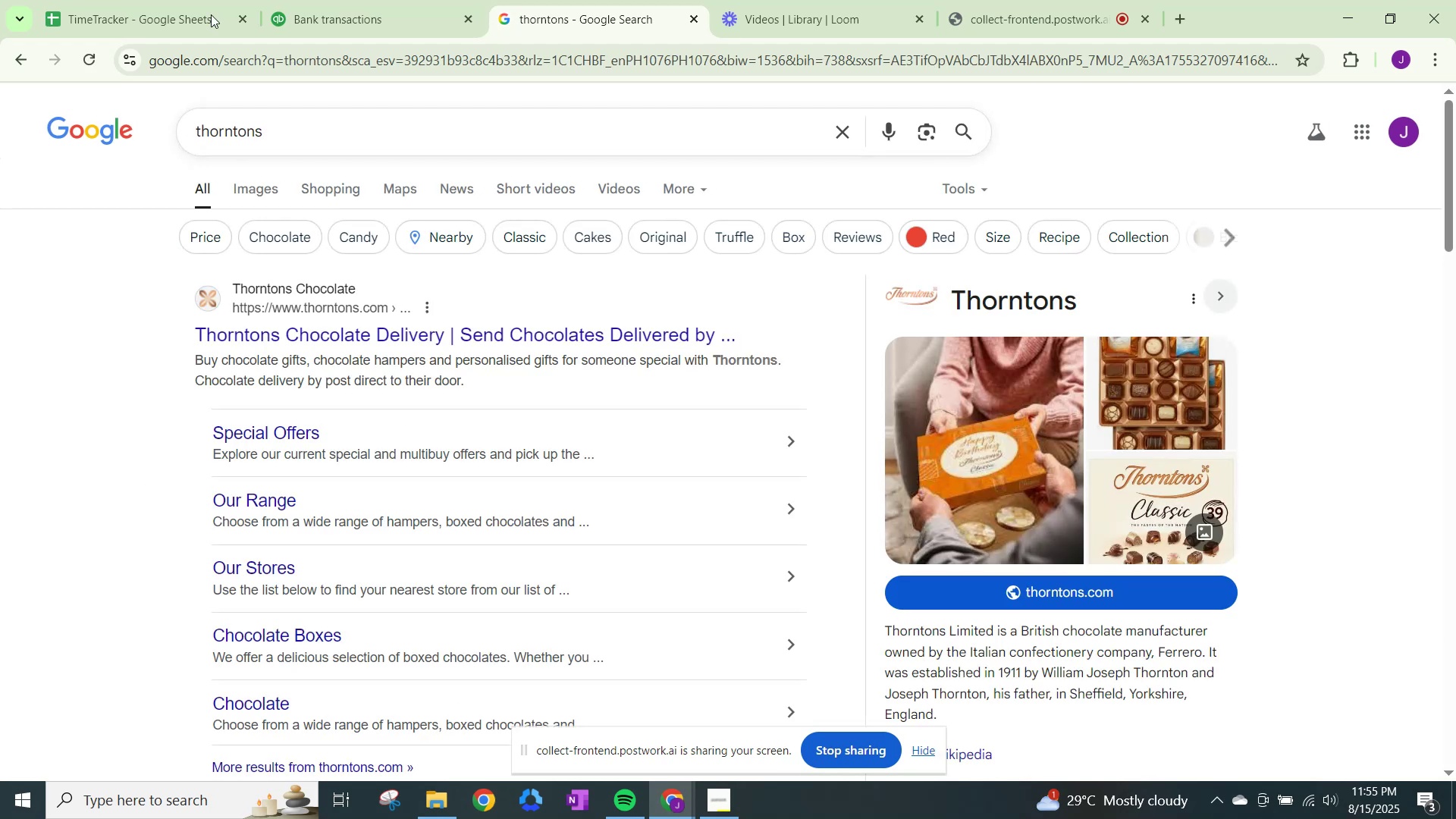 
left_click([299, 0])
 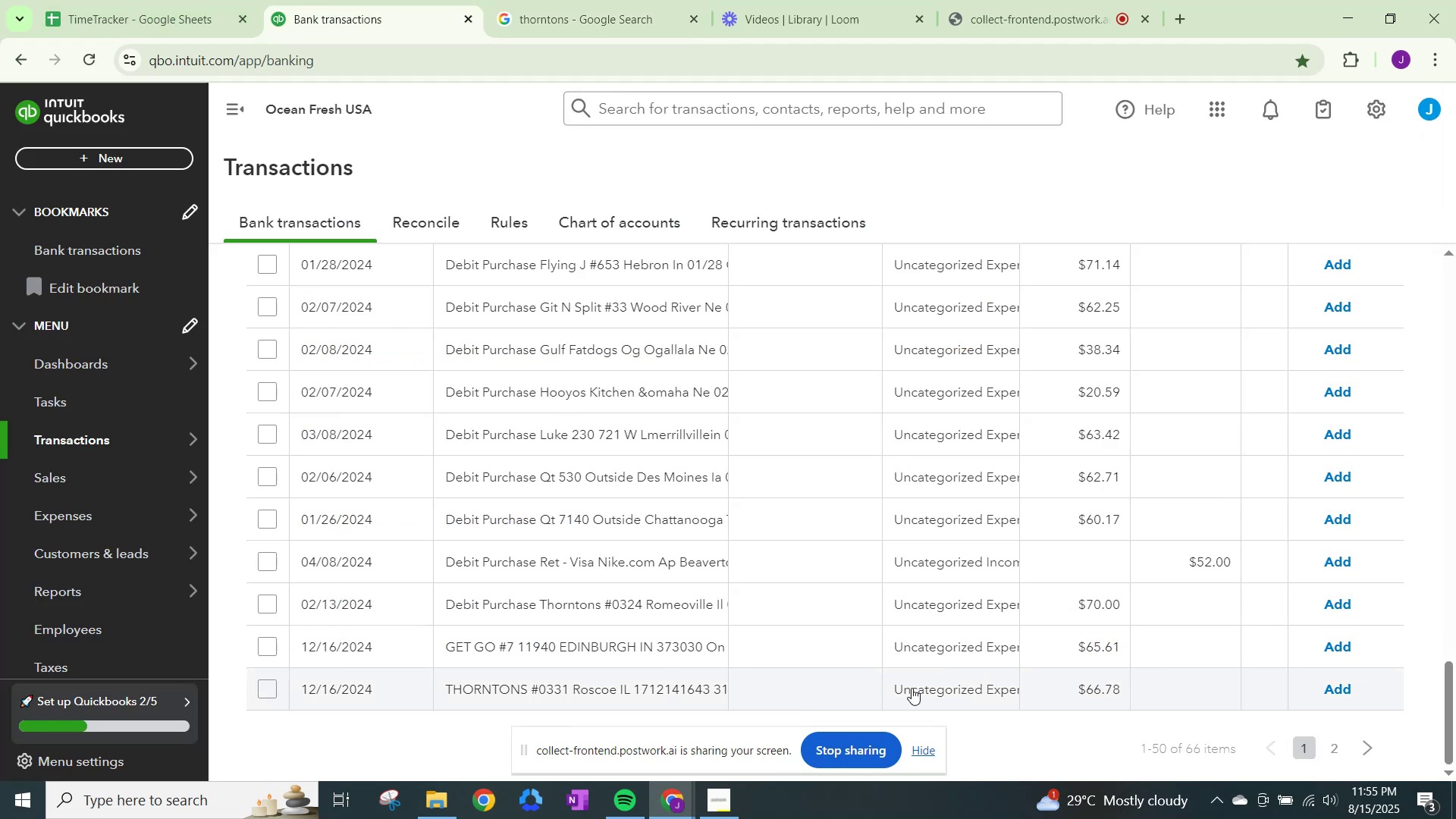 
left_click([929, 691])
 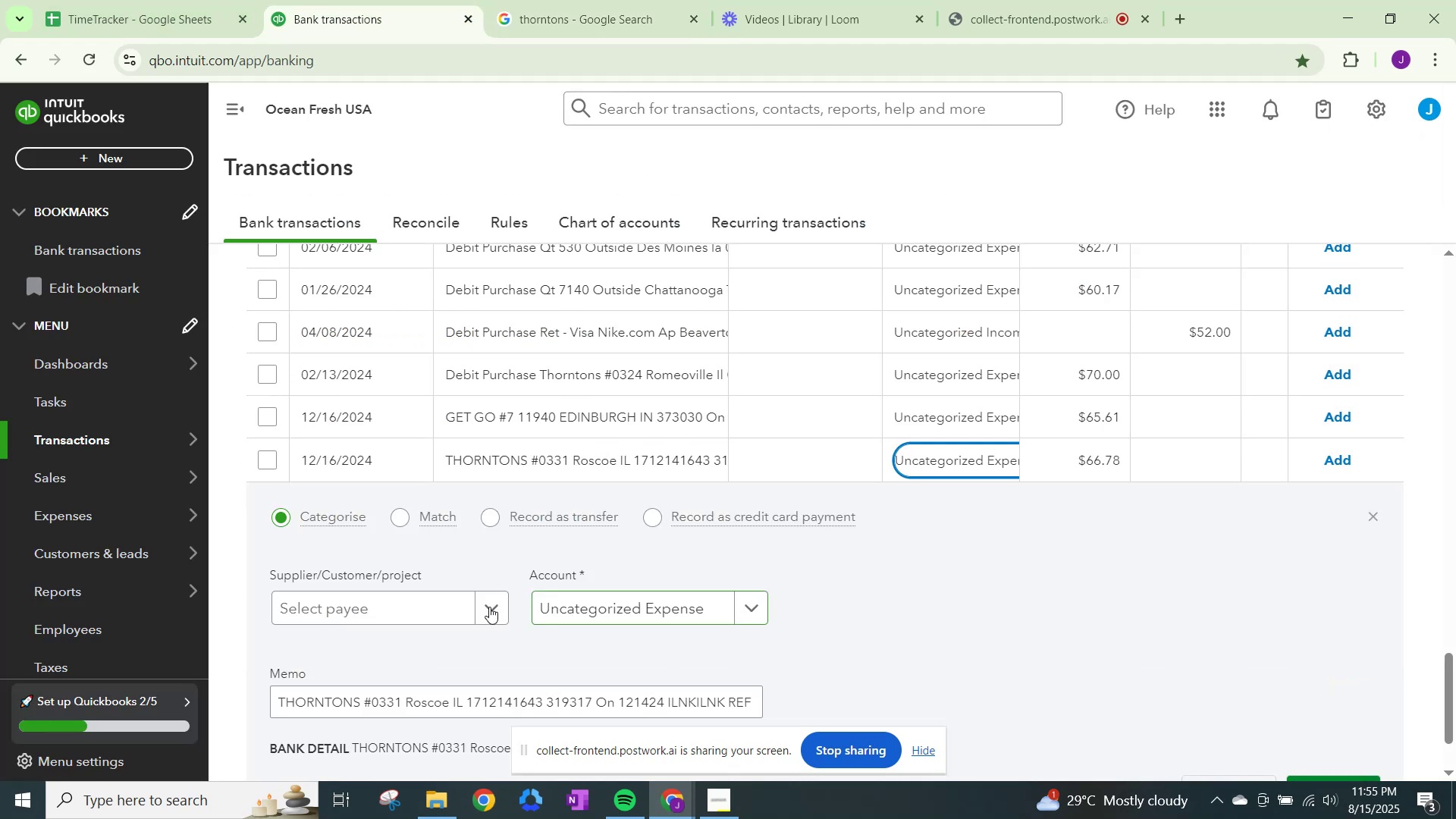 
left_click([479, 604])
 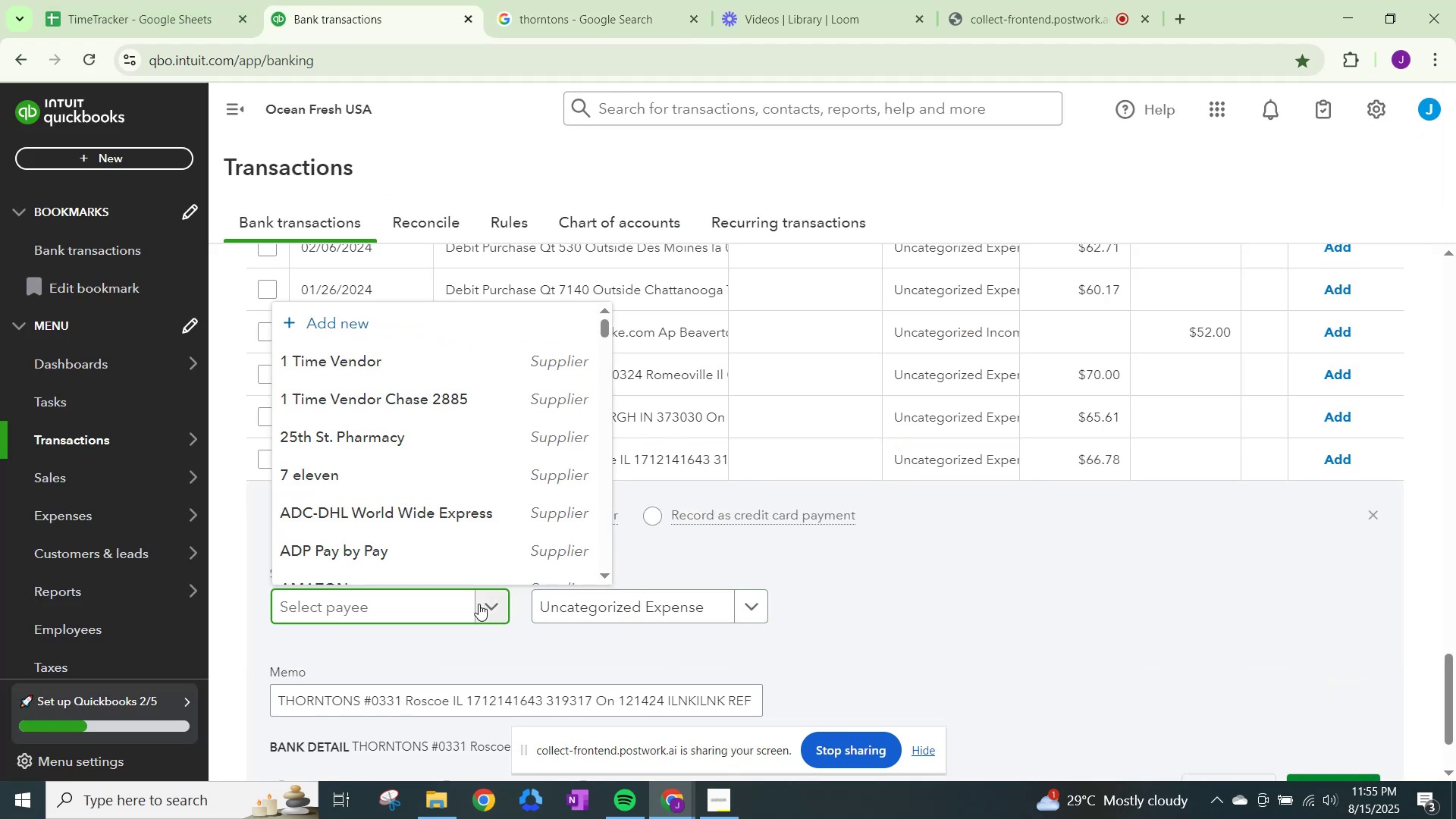 
type(tho)
 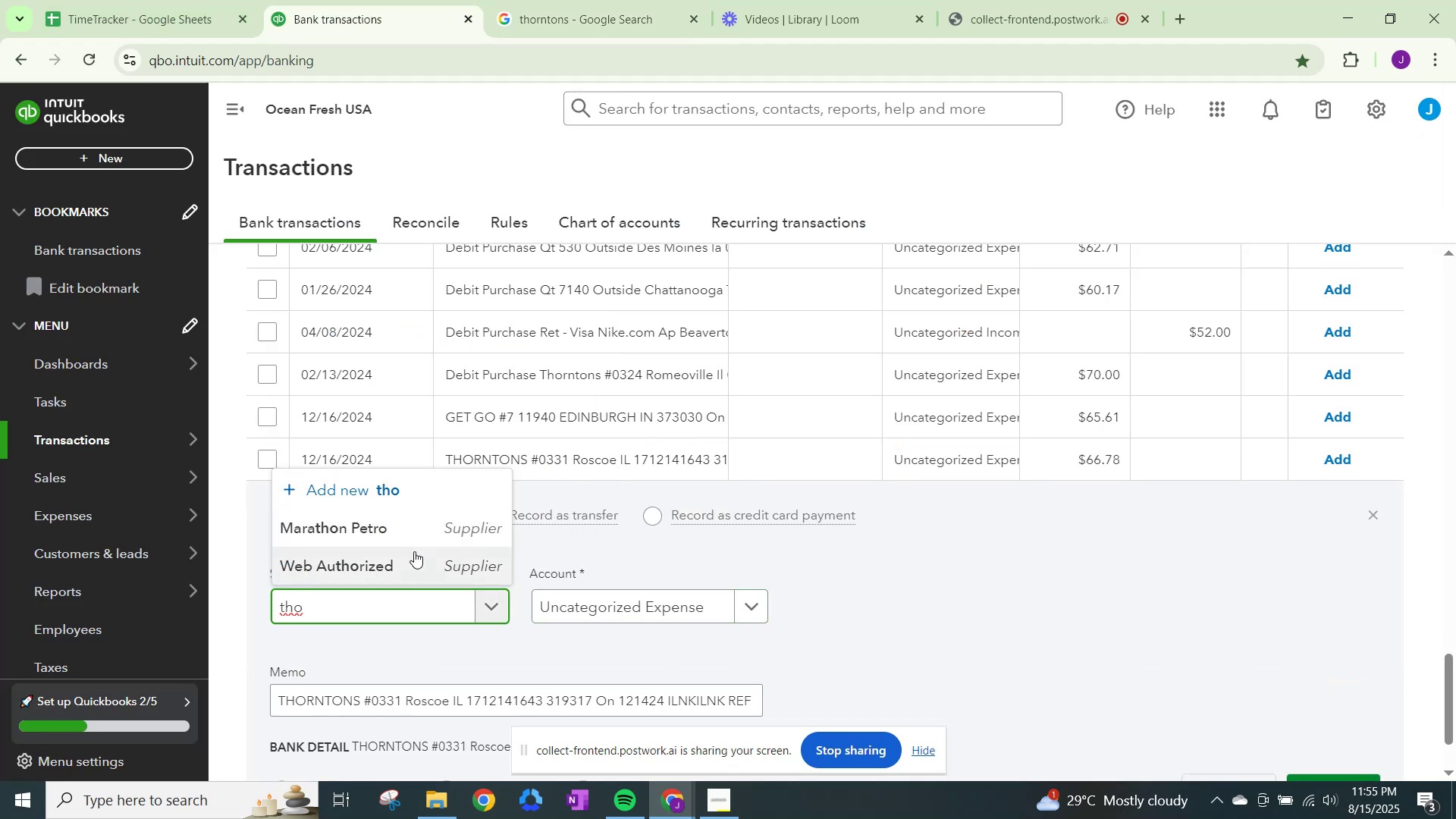 
type(rnt)
key(Backspace)
key(Backspace)
key(Backspace)
key(Backspace)
key(Backspace)
key(Backspace)
key(Backspace)
type(Thorntons)
 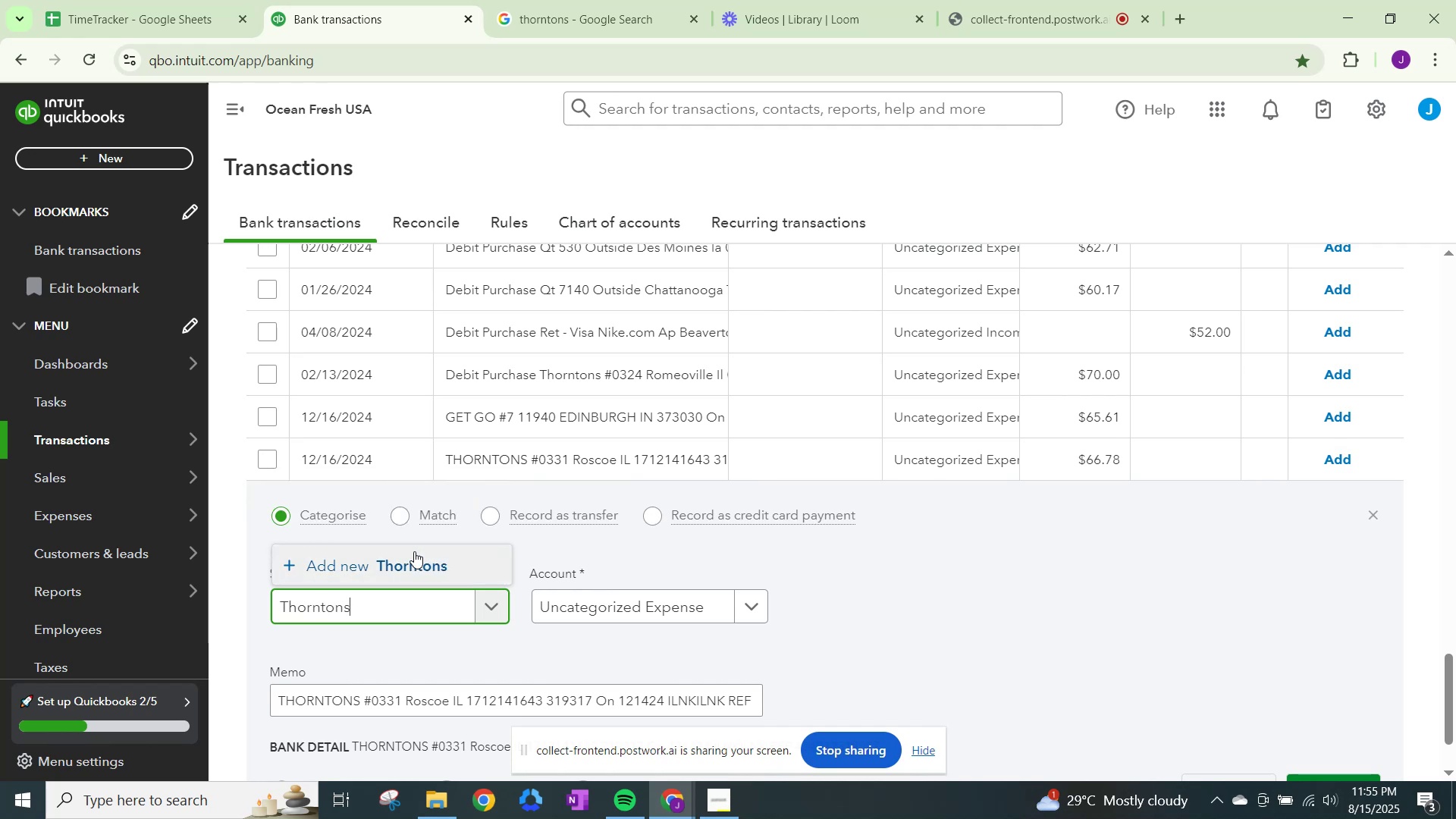 
left_click([409, 563])
 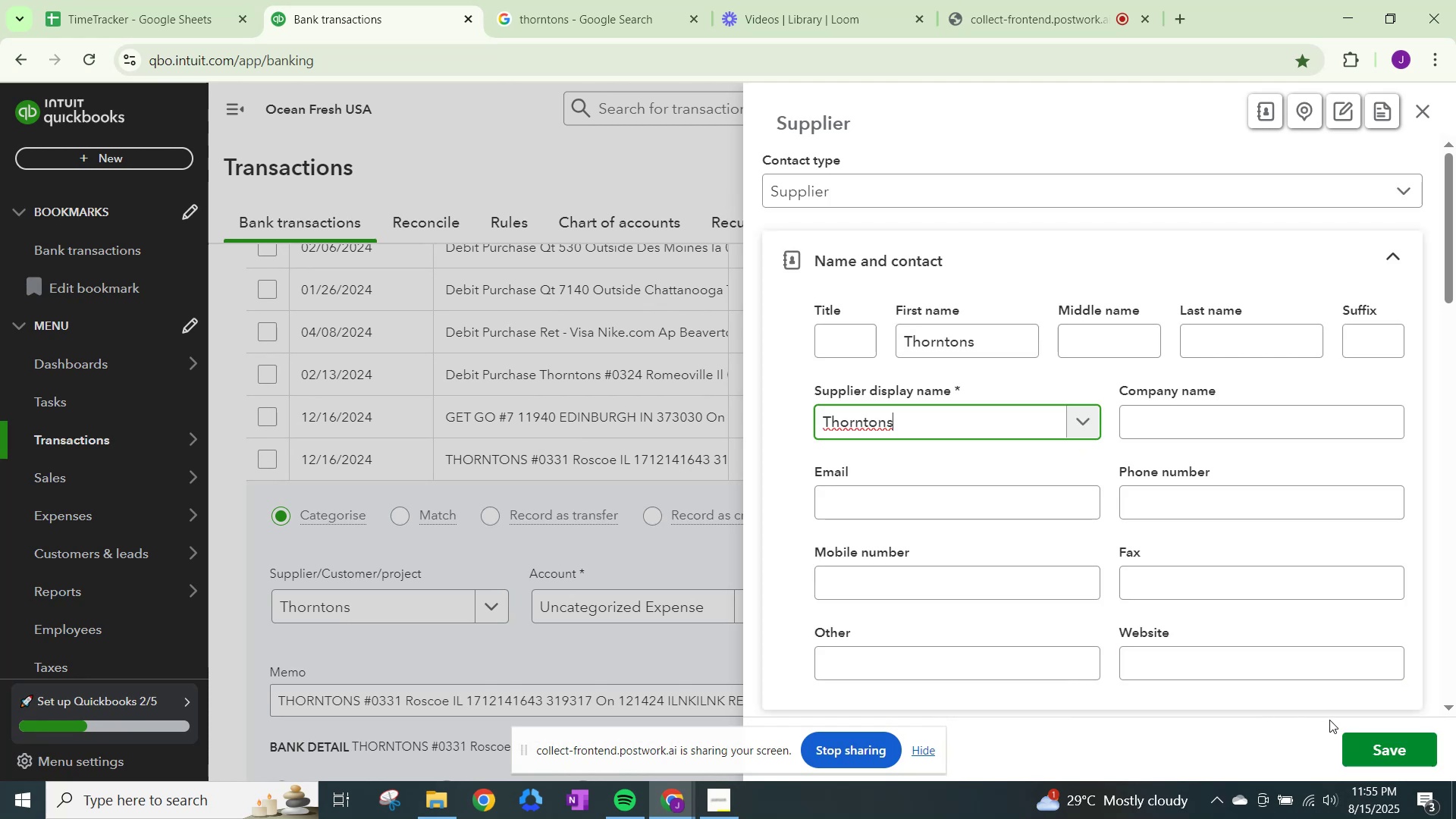 
left_click([1354, 746])
 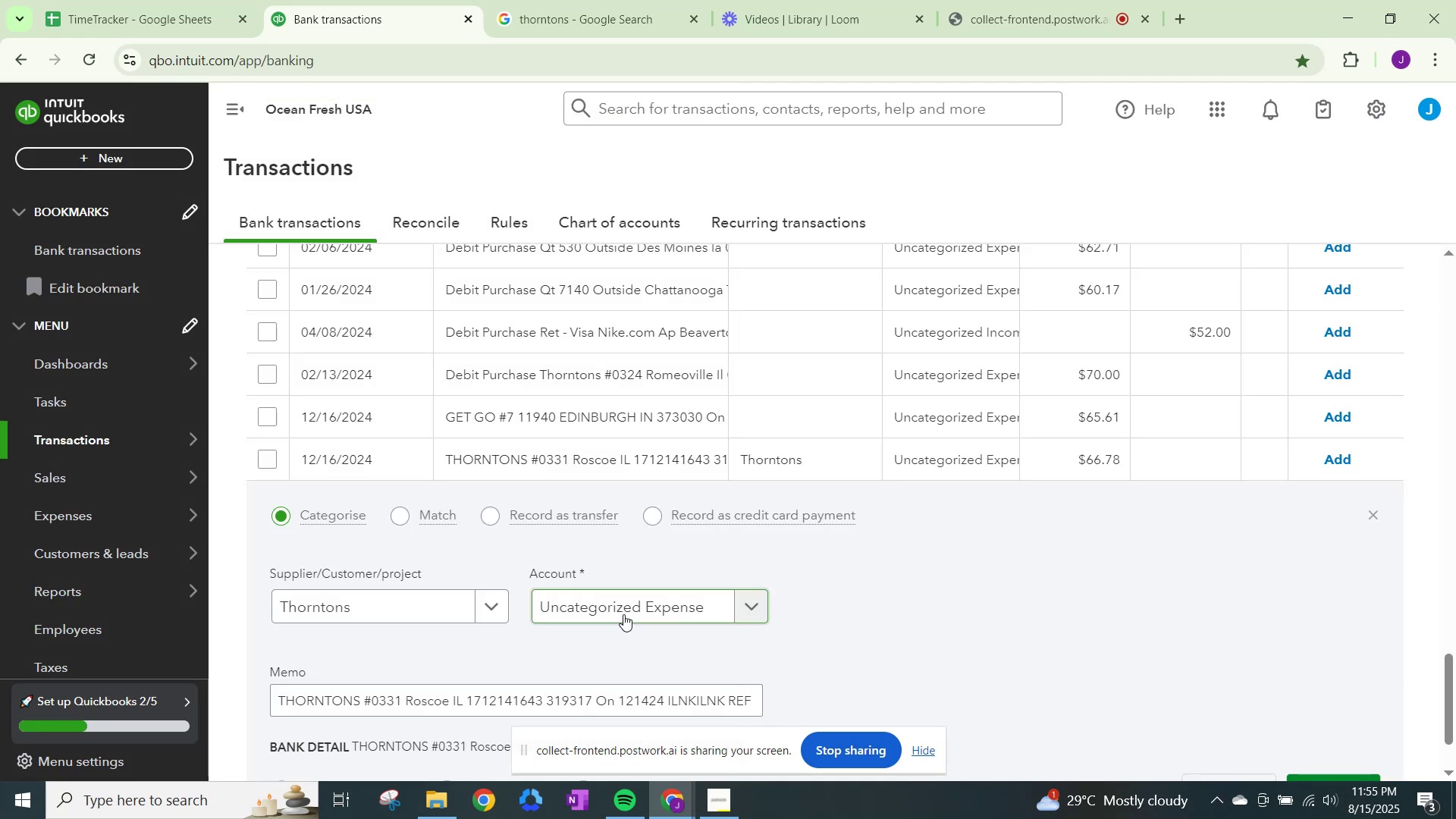 
left_click([623, 614])
 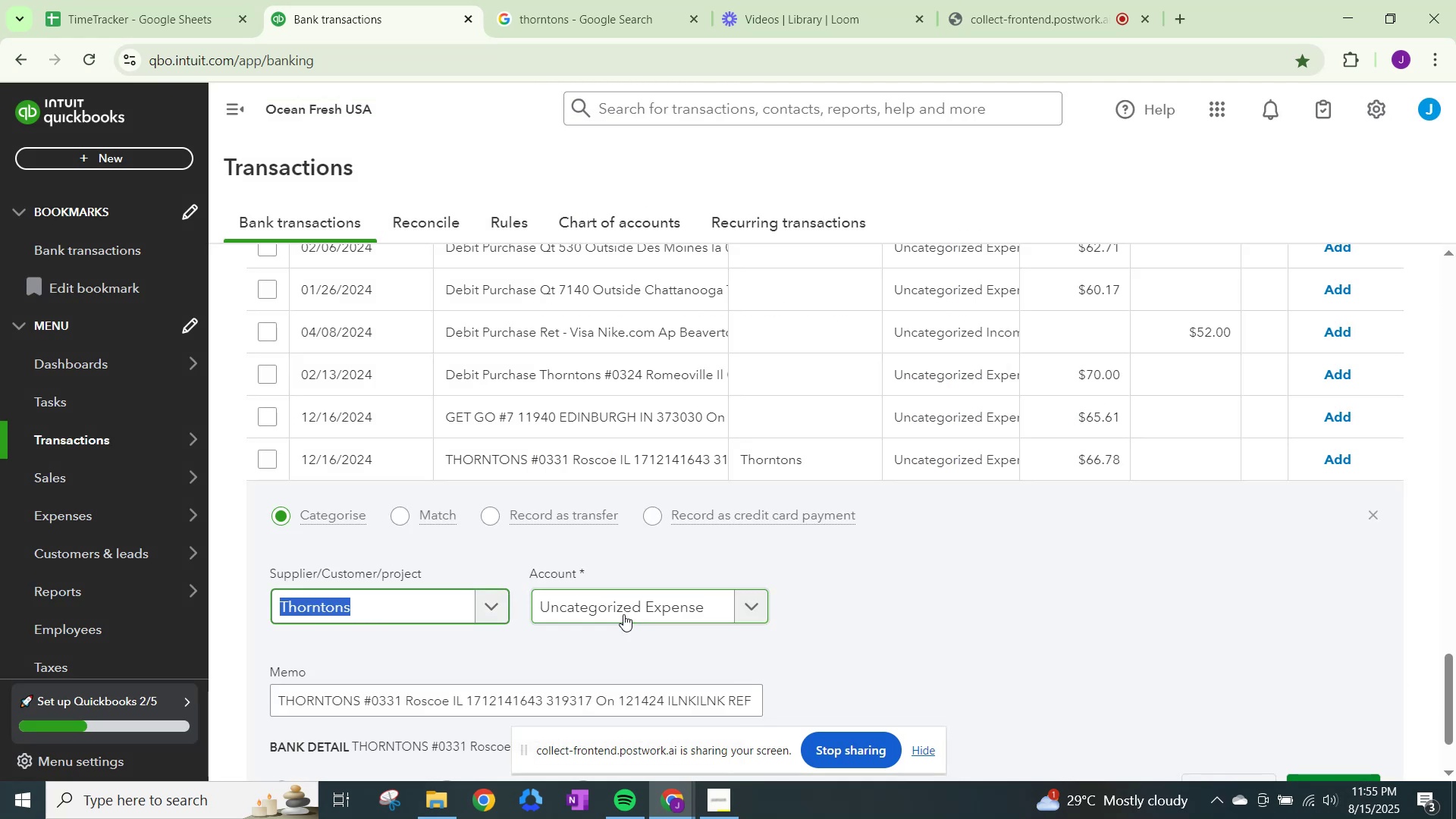 
type(othe)
key(Backspace)
key(Backspace)
key(Backspace)
key(Backspace)
key(Backspace)
key(Backspace)
key(Backspace)
type(tho)
key(Backspace)
key(Backspace)
key(Backspace)
type(ornn)
 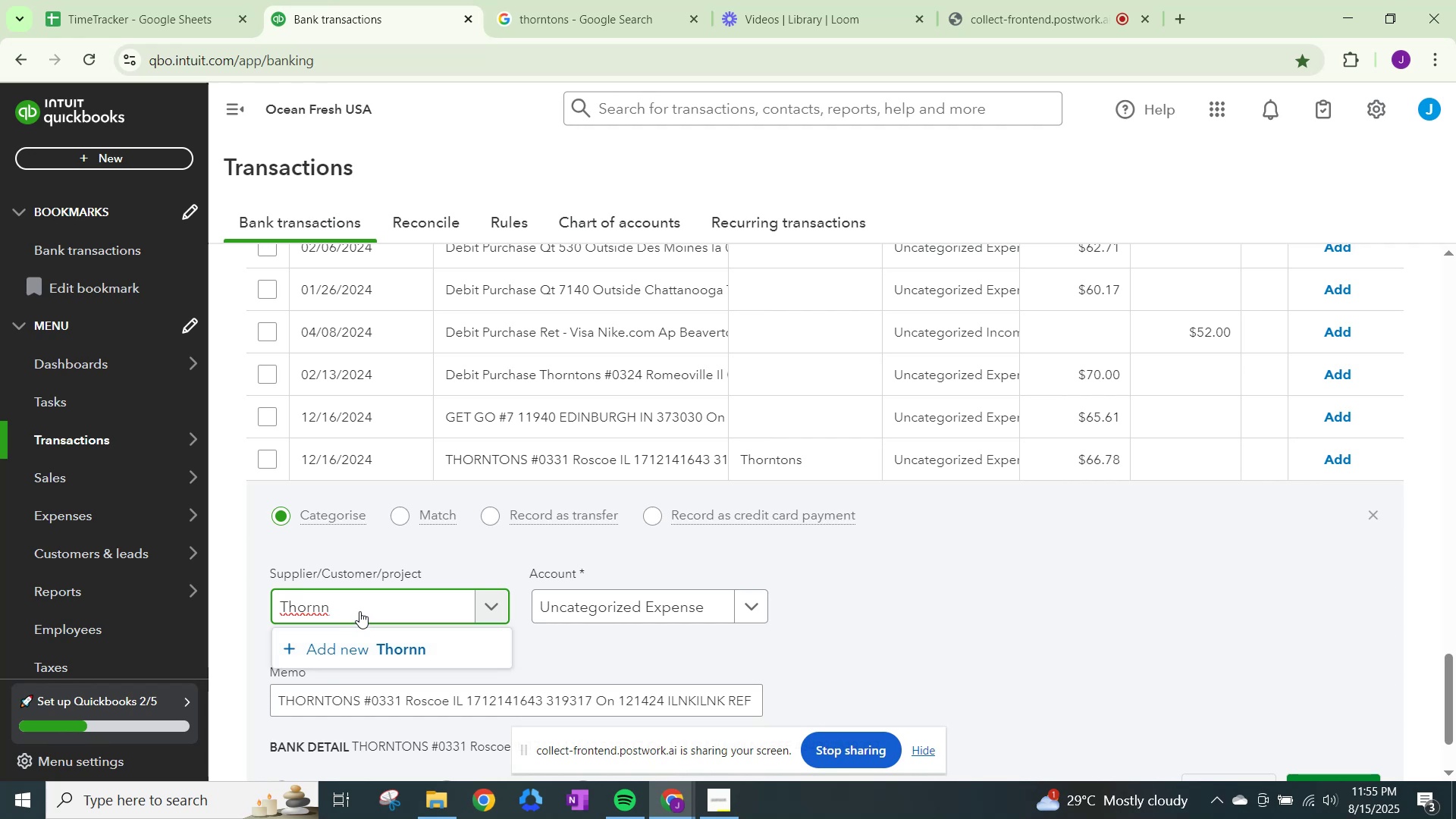 
wait(5.32)
 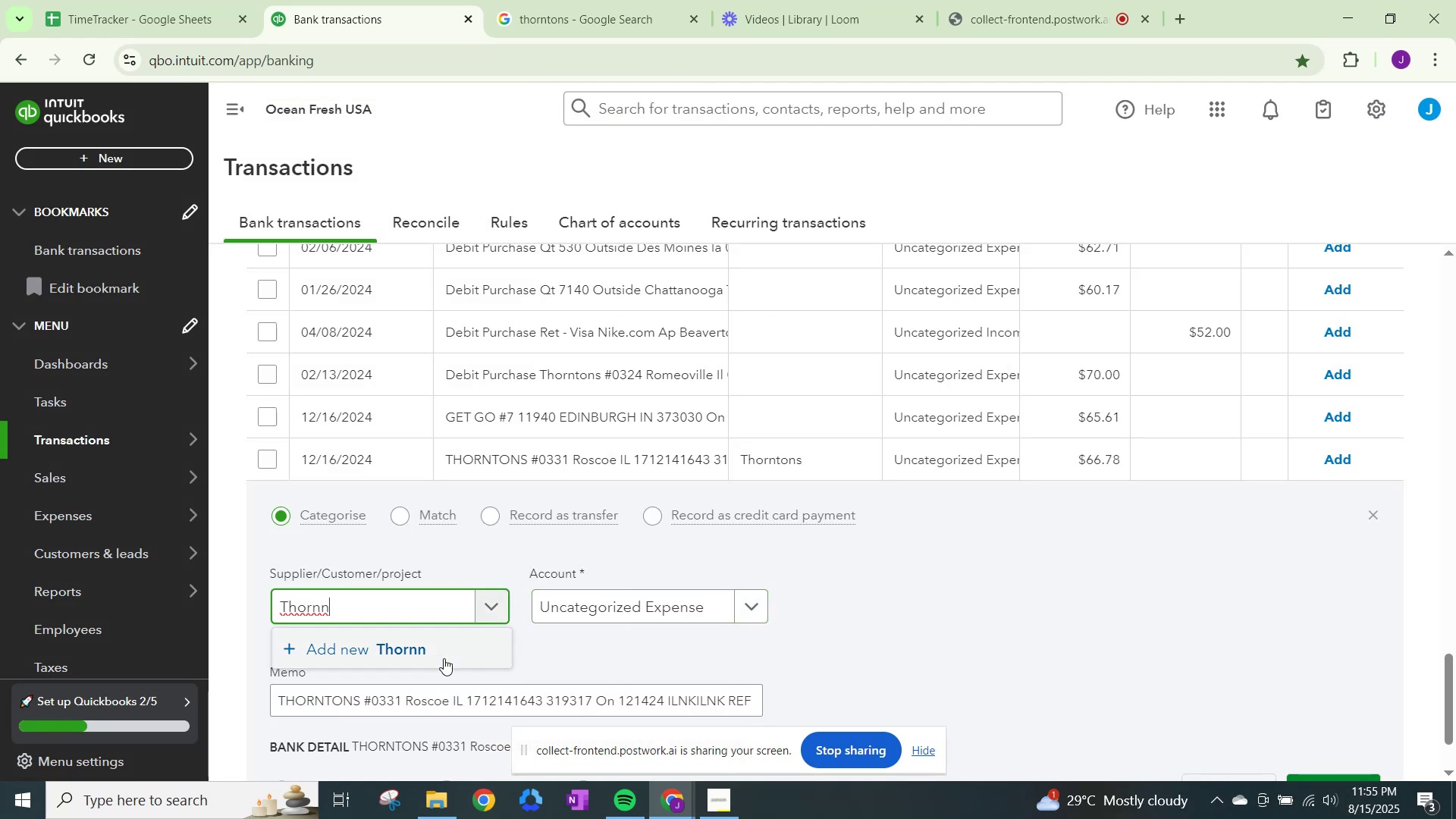 
key(Backspace)
 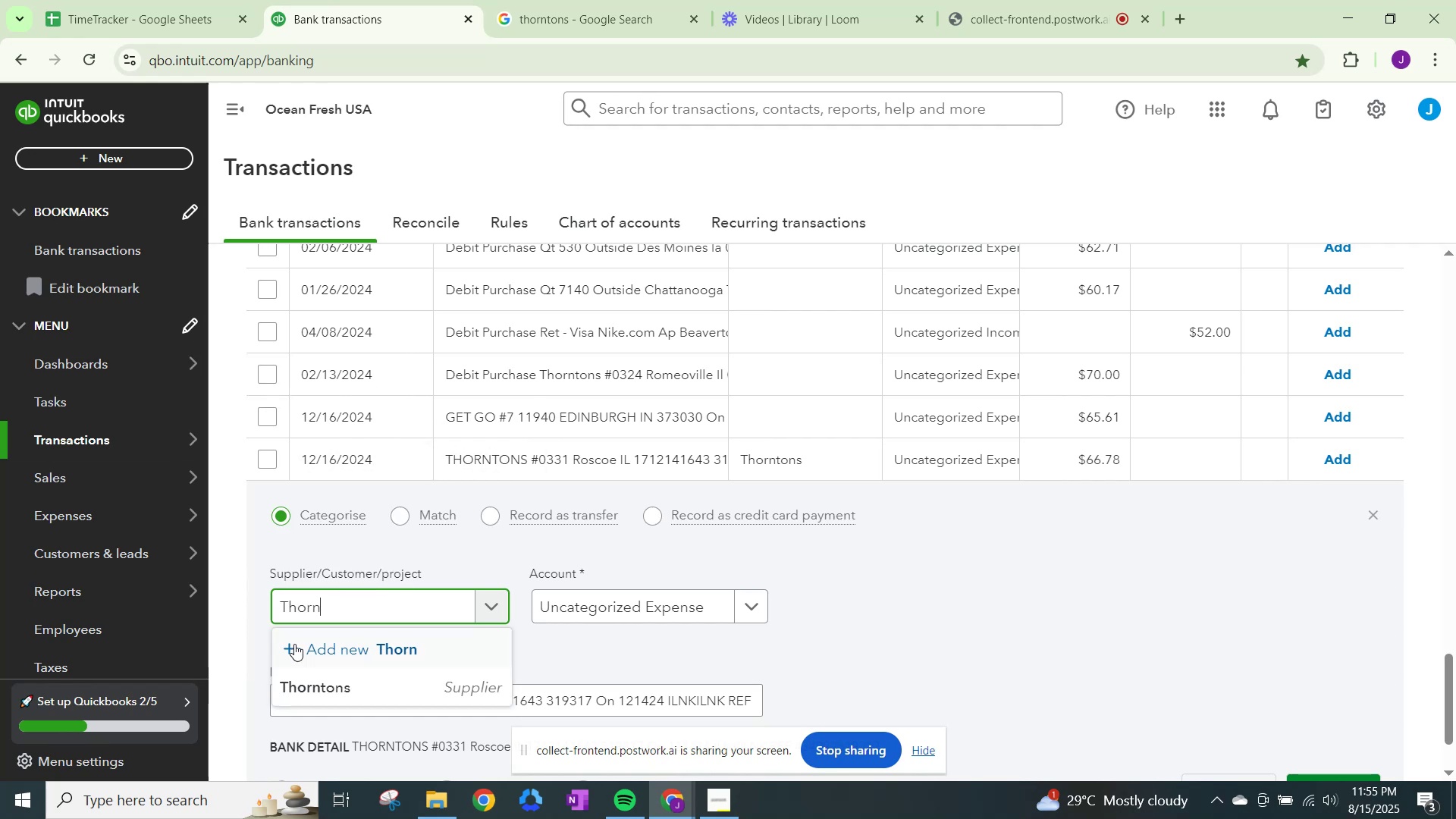 
left_click([335, 684])
 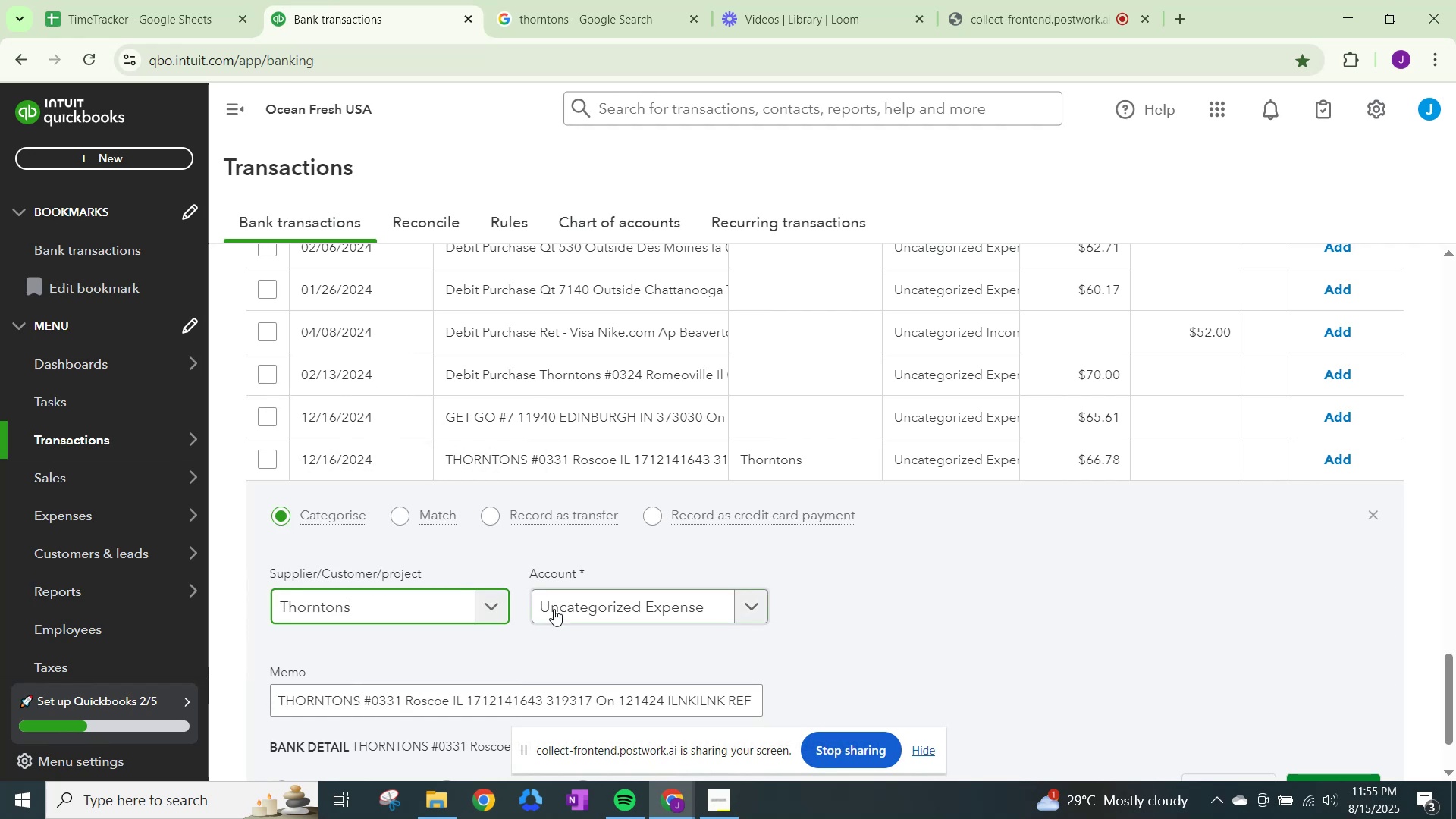 
left_click([565, 601])
 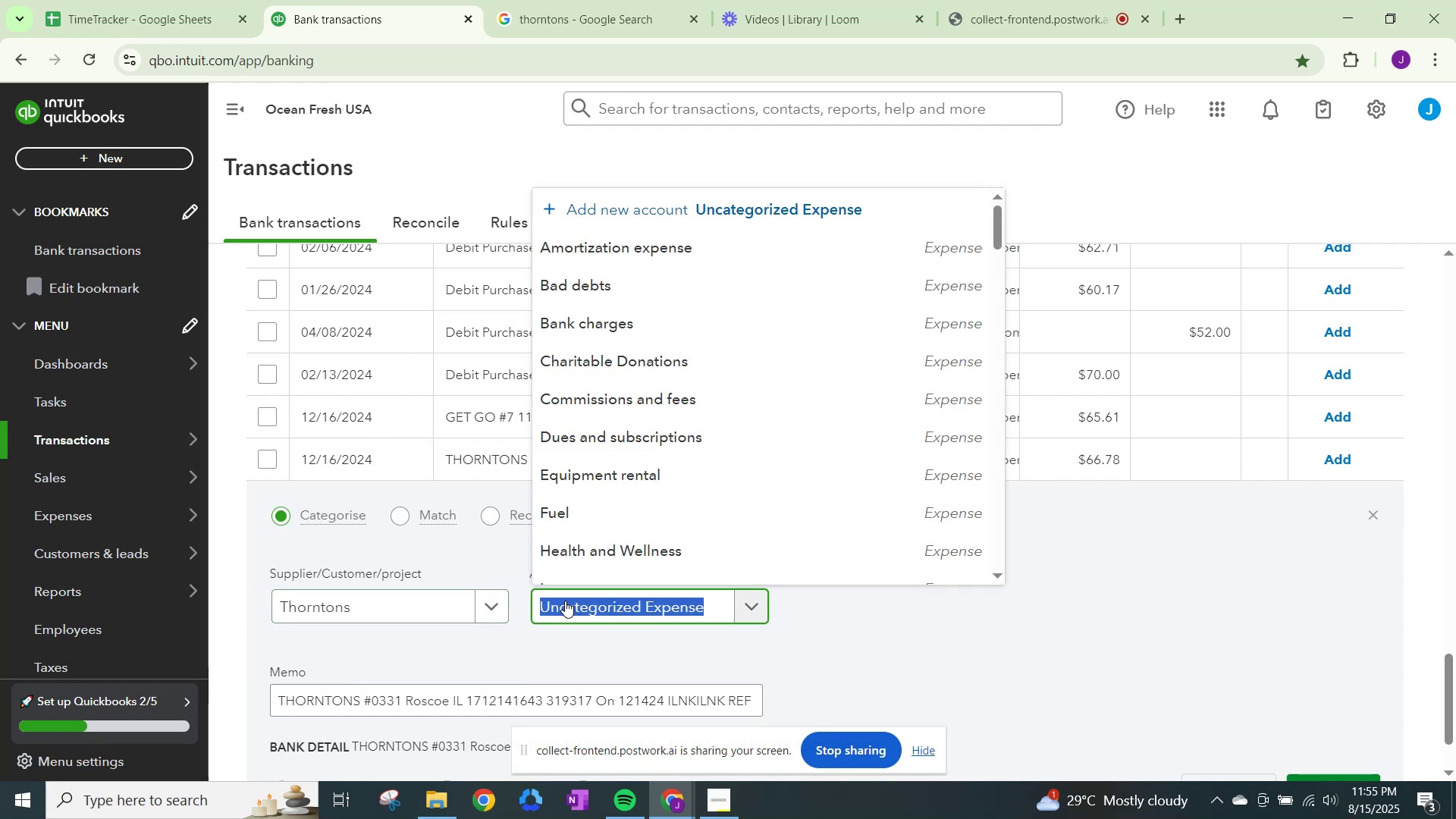 
type(other)
 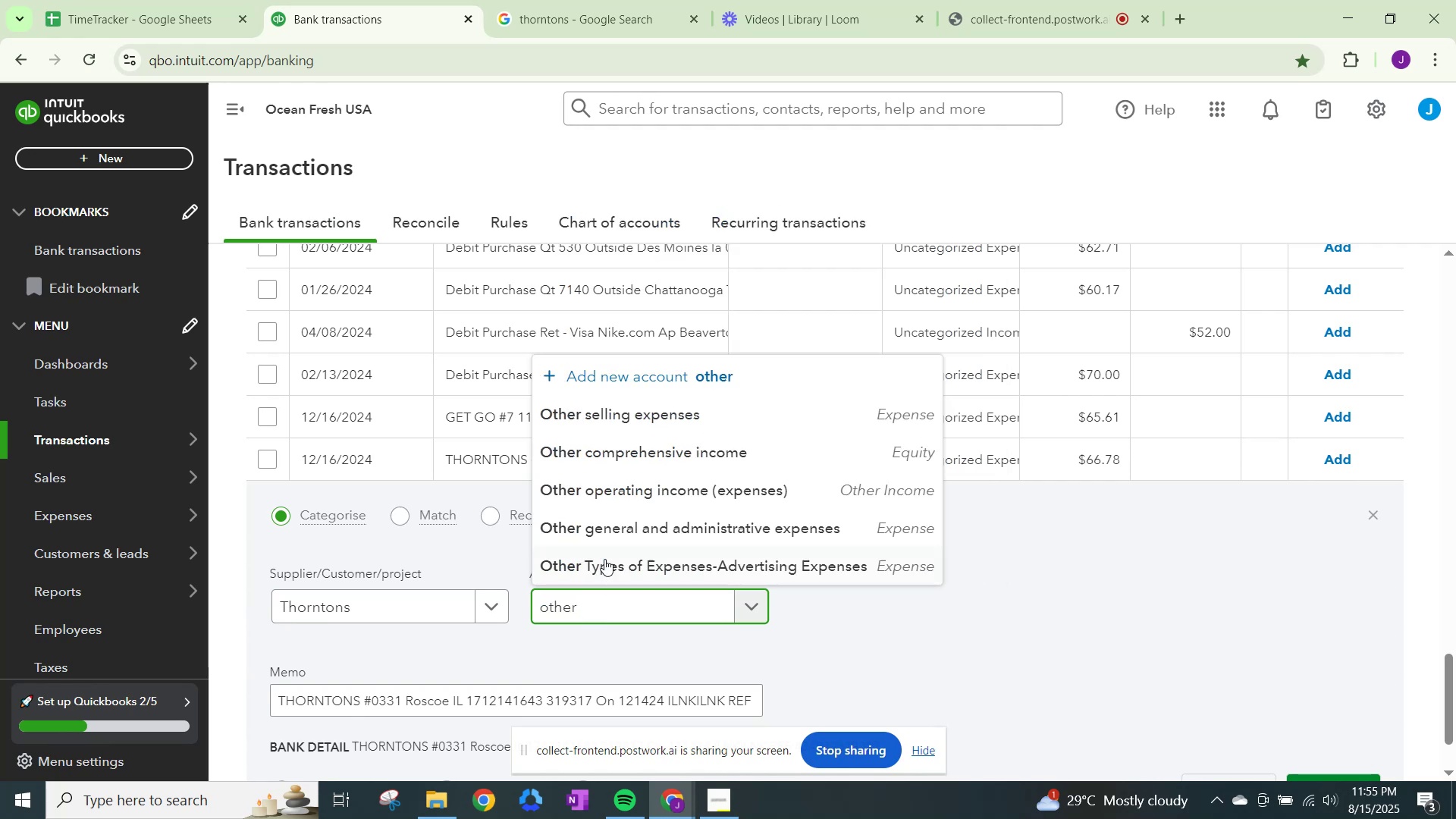 
left_click([614, 521])
 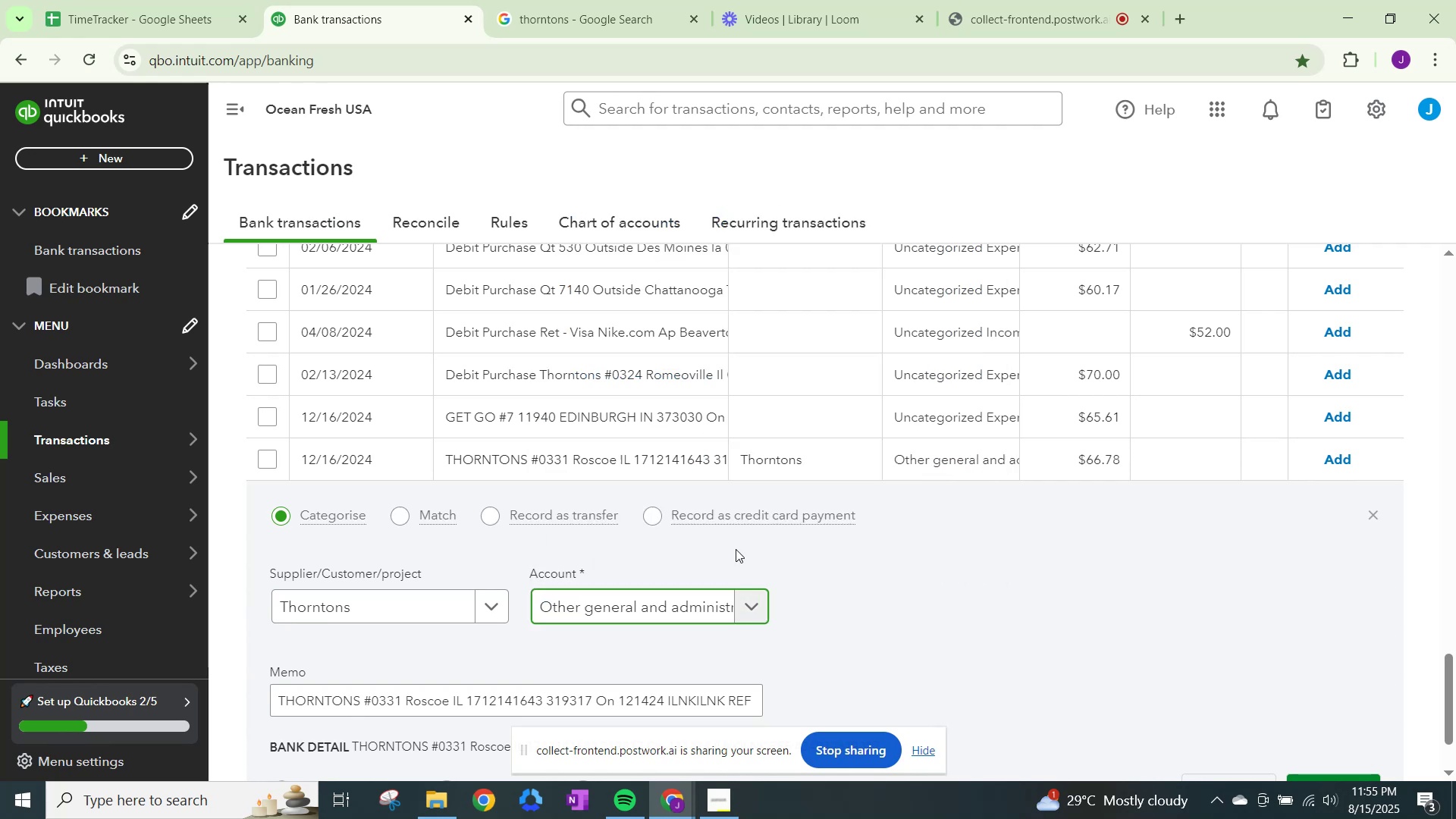 
scroll: coordinate [975, 620], scroll_direction: down, amount: 2.0
 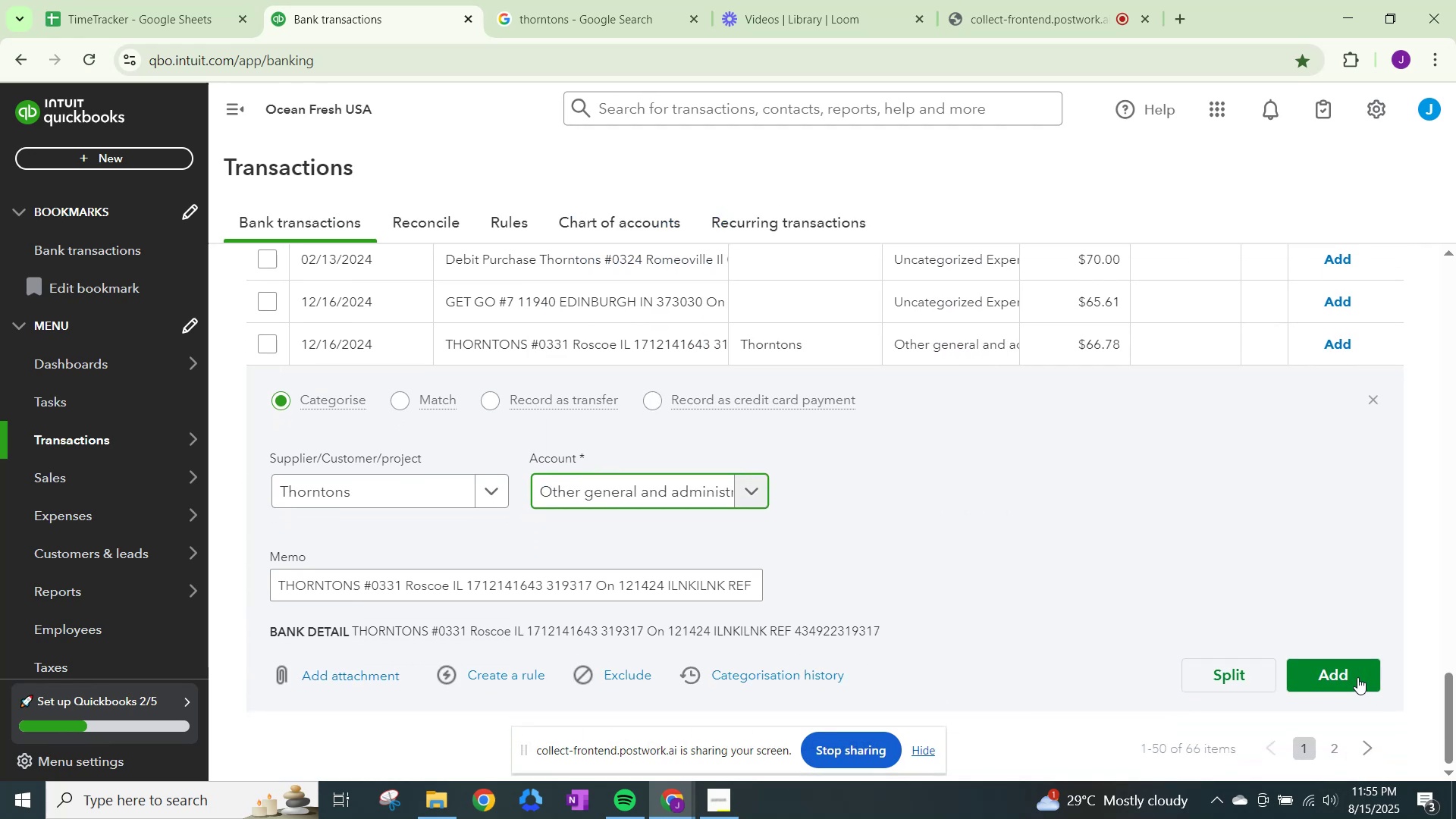 
left_click([1357, 676])
 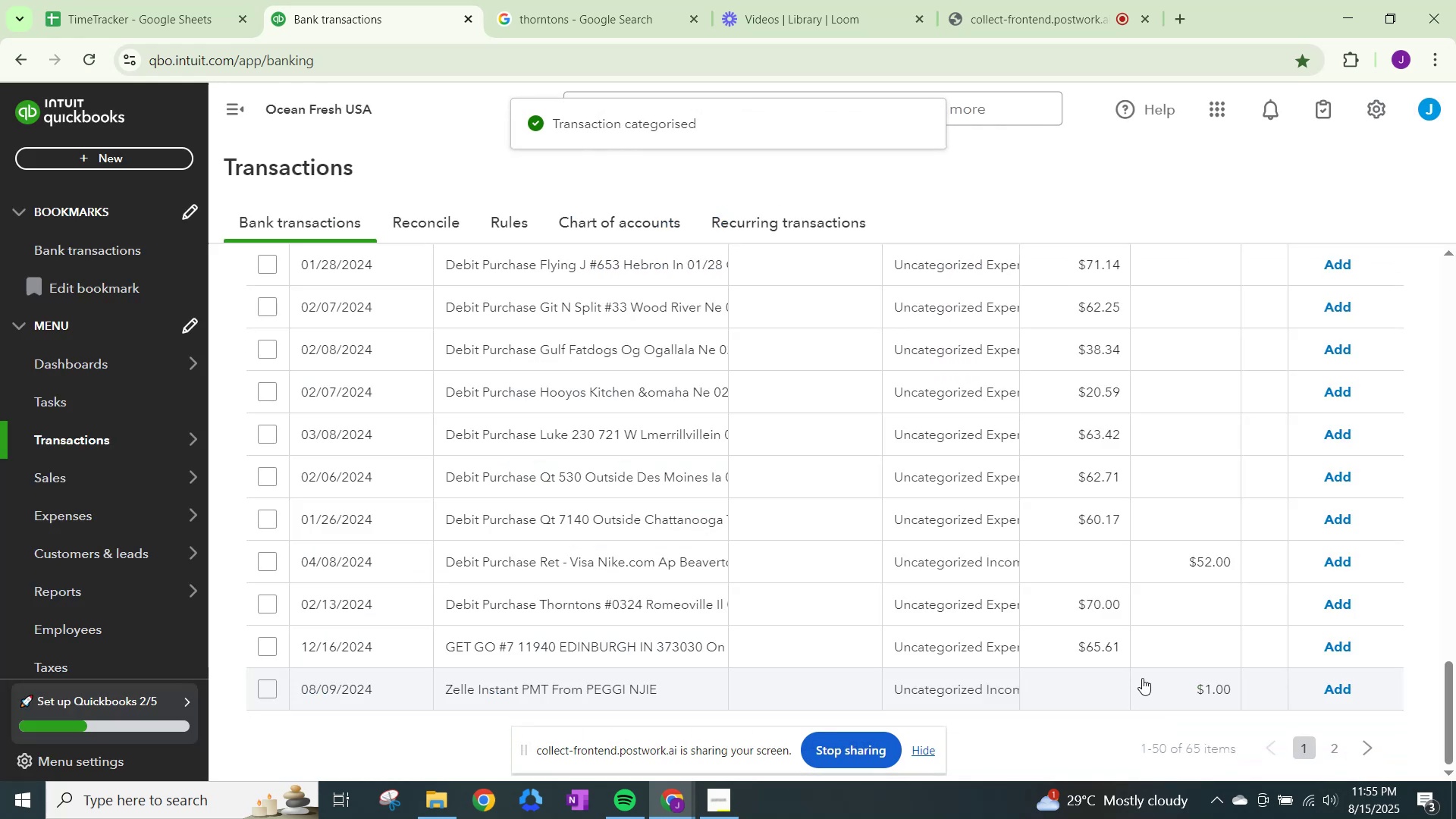 
scroll: coordinate [825, 662], scroll_direction: down, amount: 1.0
 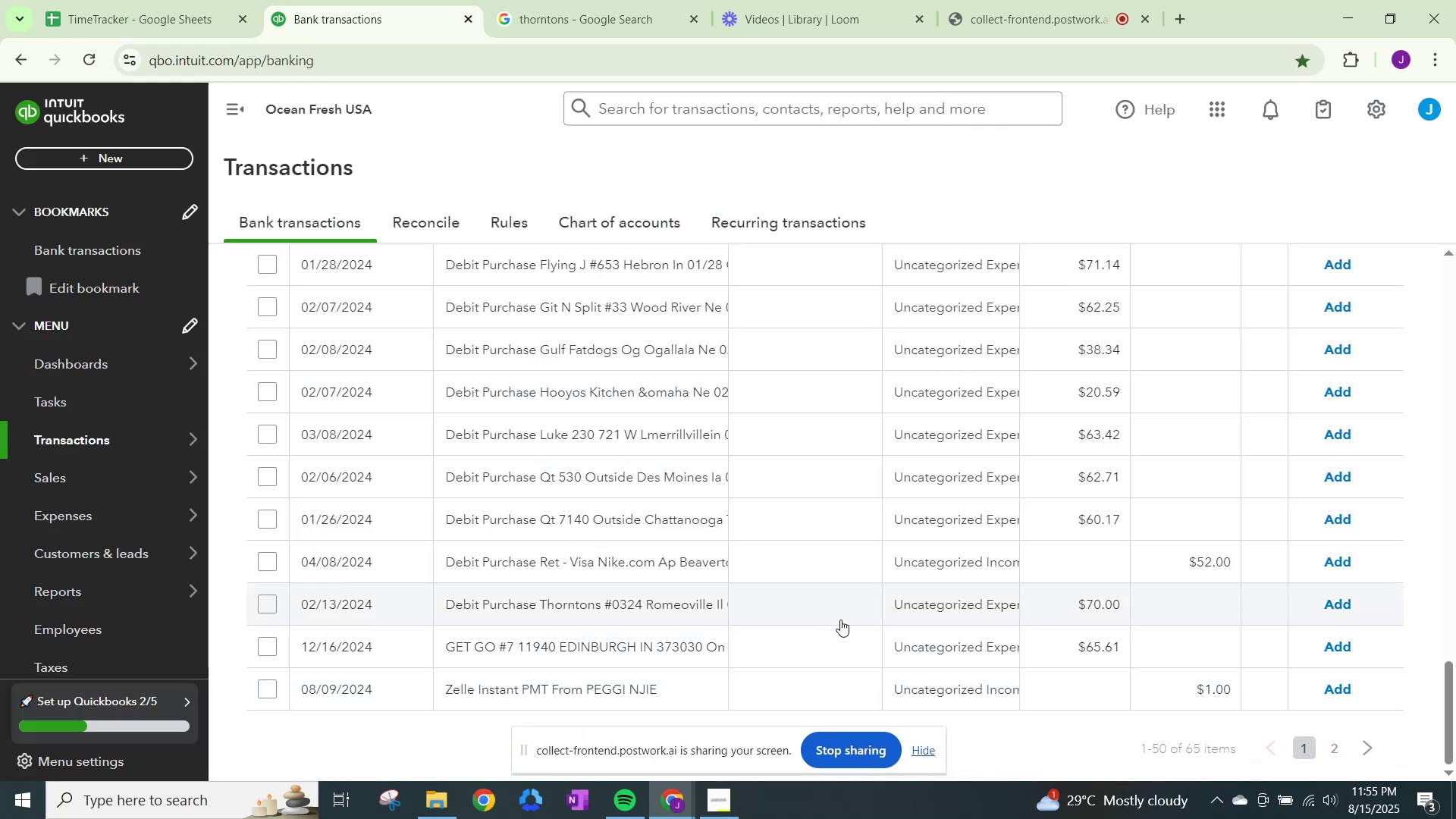 
left_click([575, 0])
 